 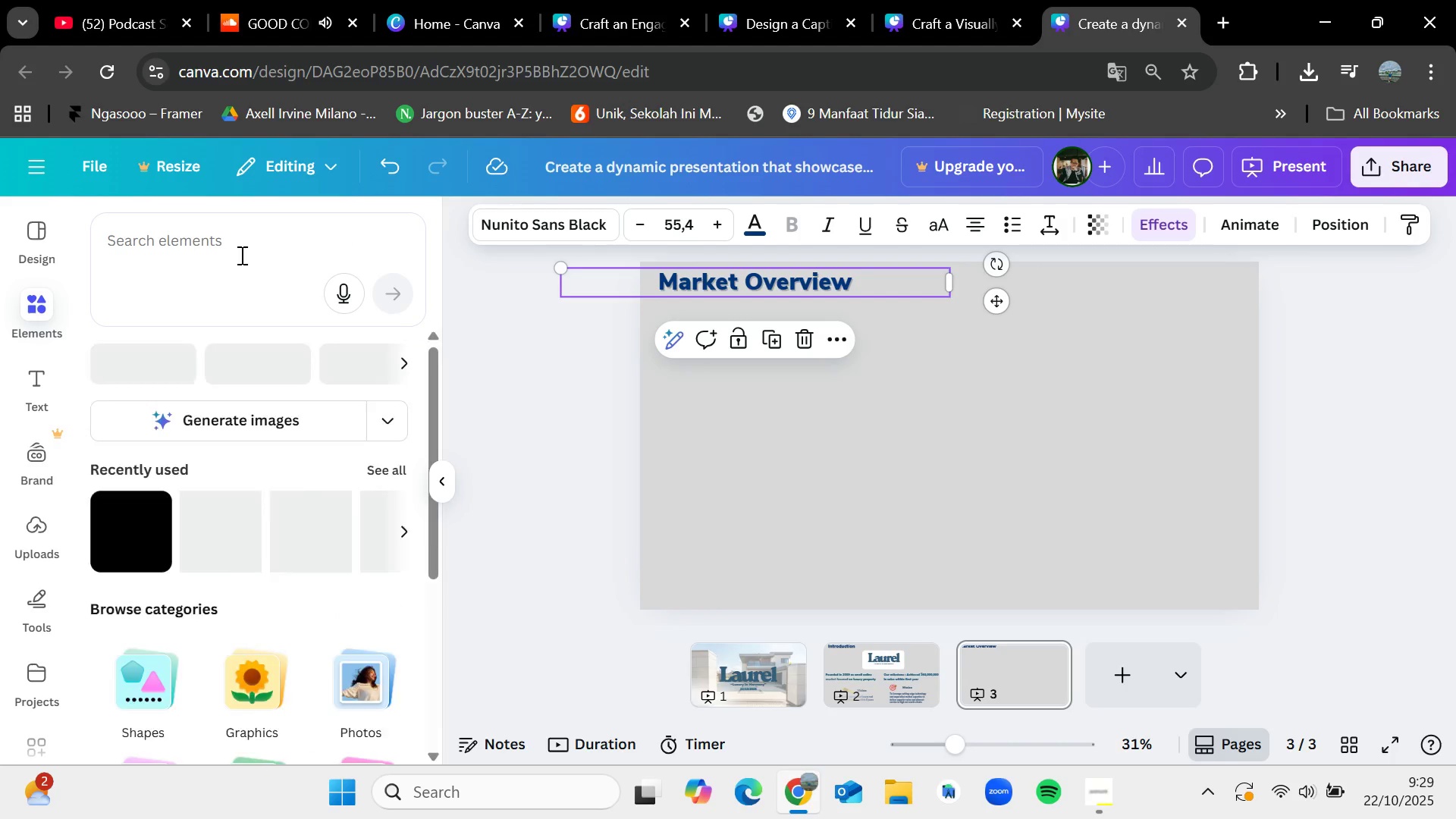 
left_click([218, 255])
 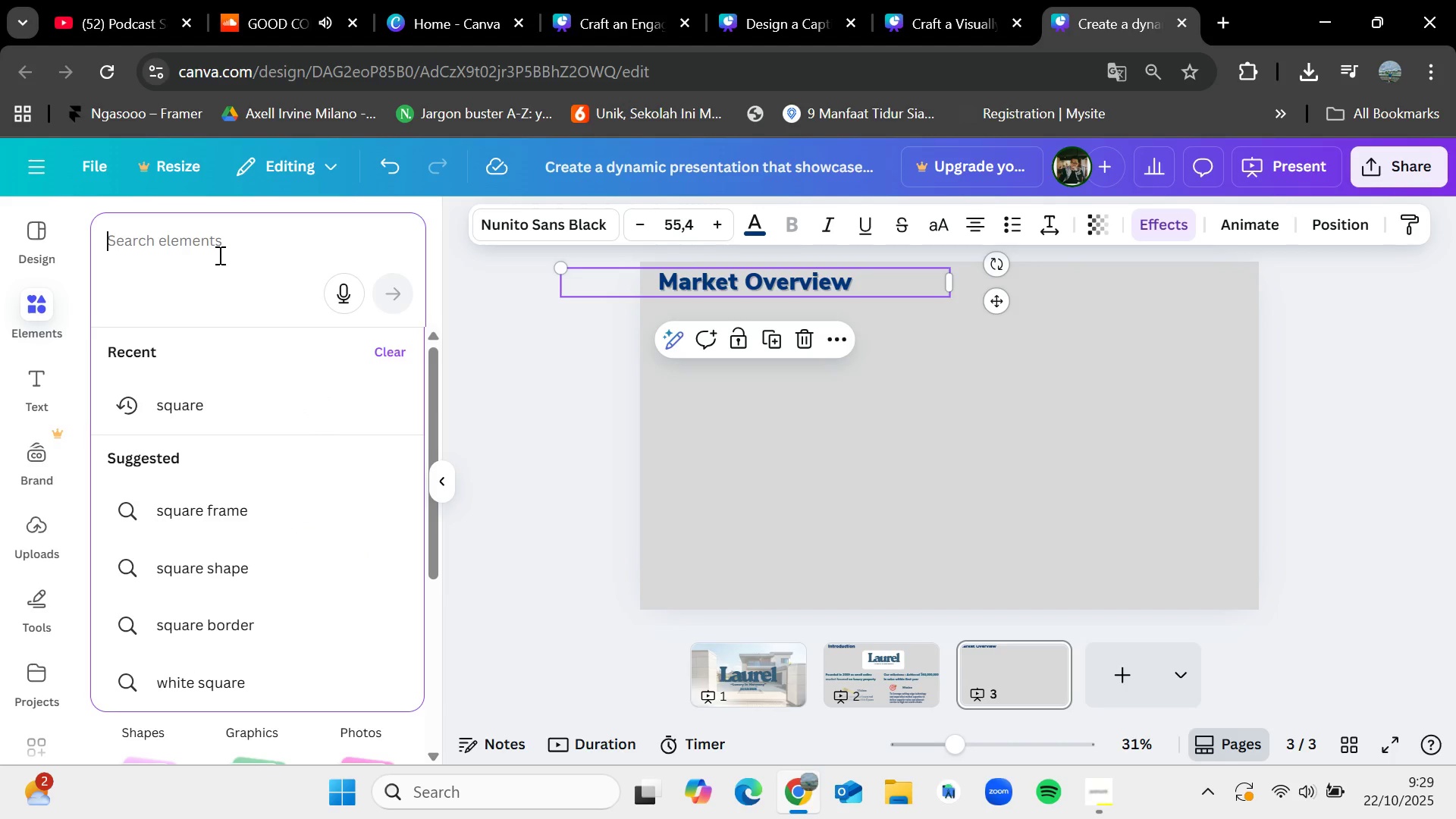 
type(c)
key(Backspace)
type(e commerce)
 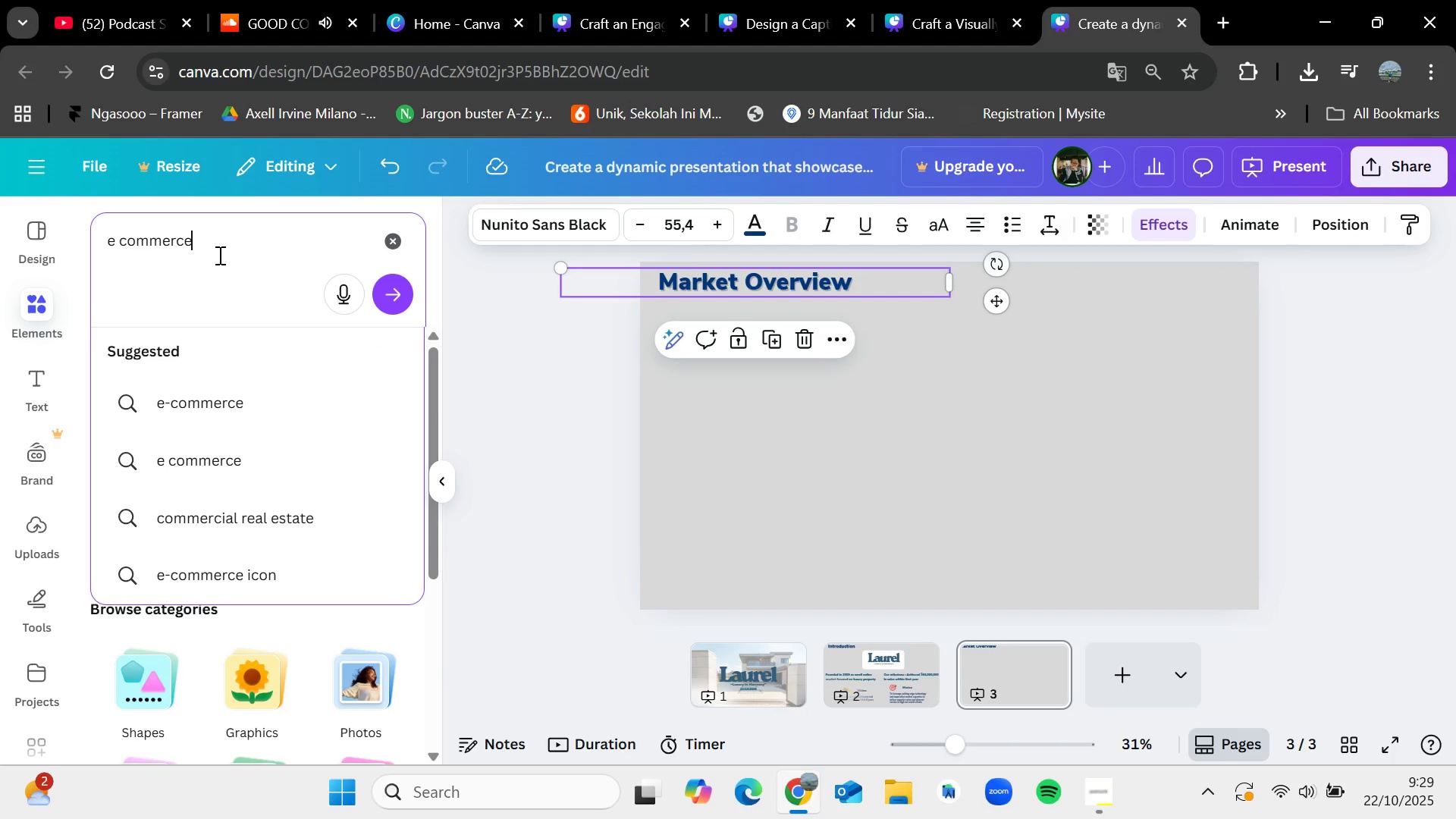 
key(Enter)
 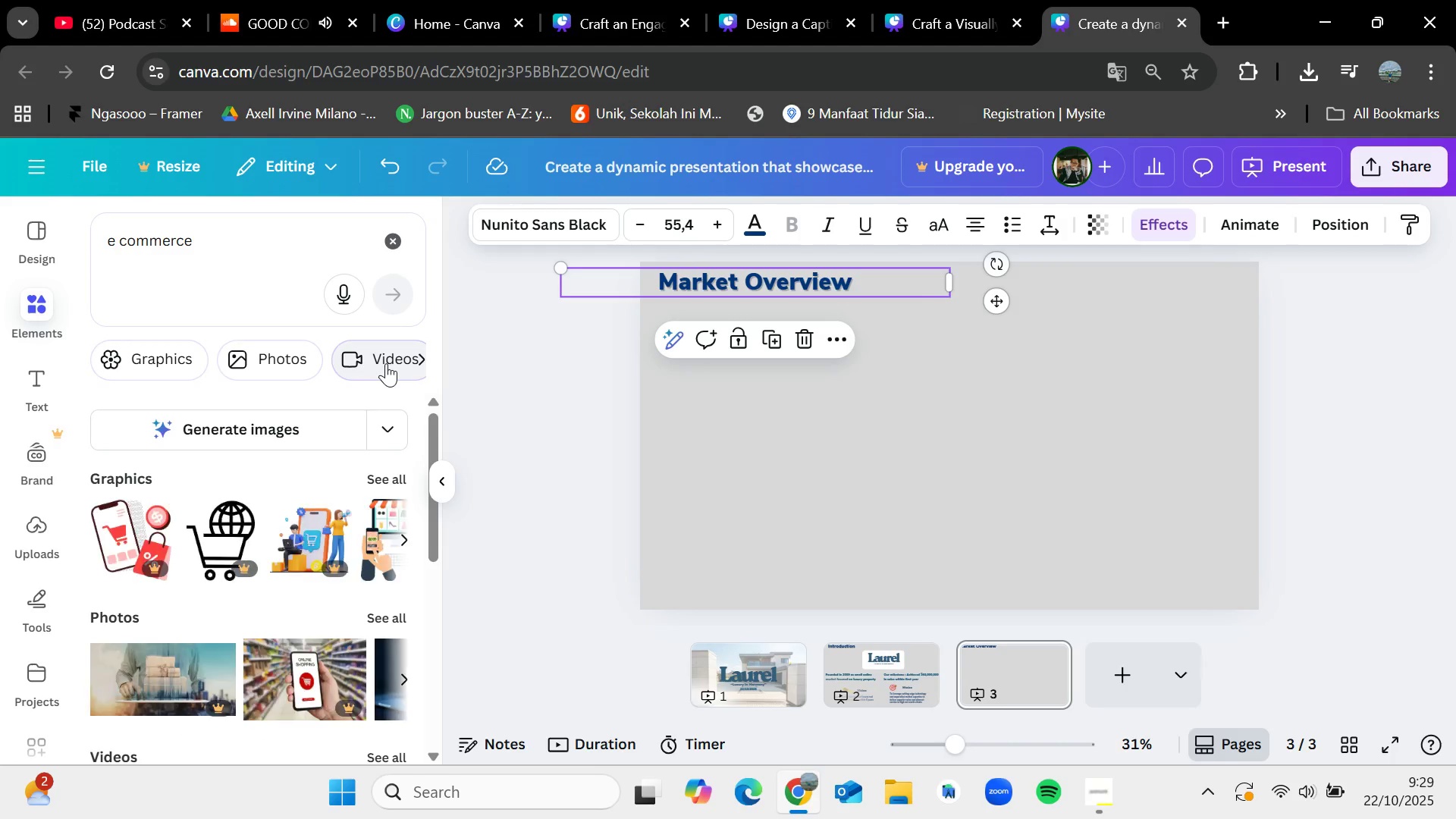 
left_click([397, 472])
 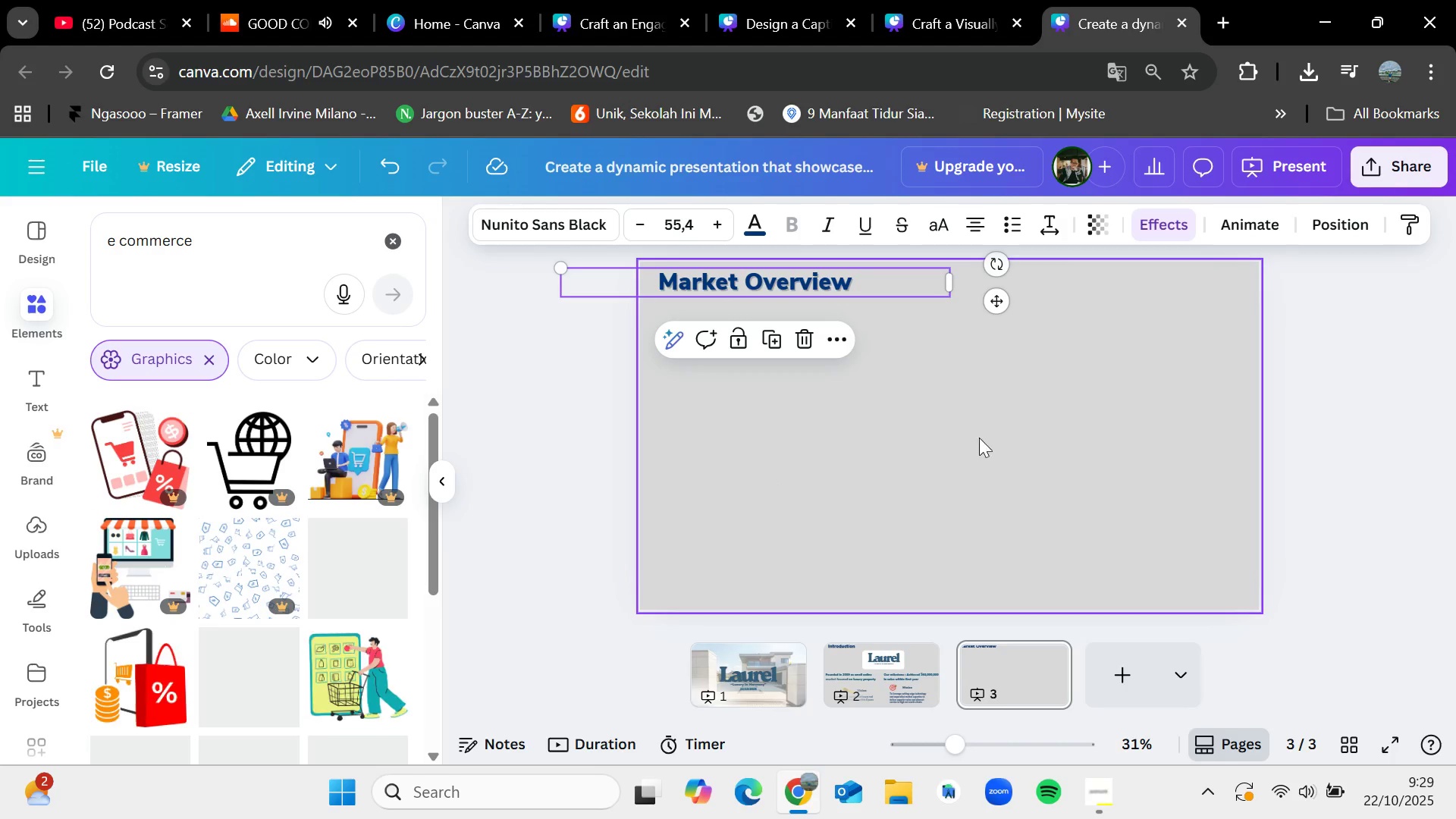 
left_click([979, 435])
 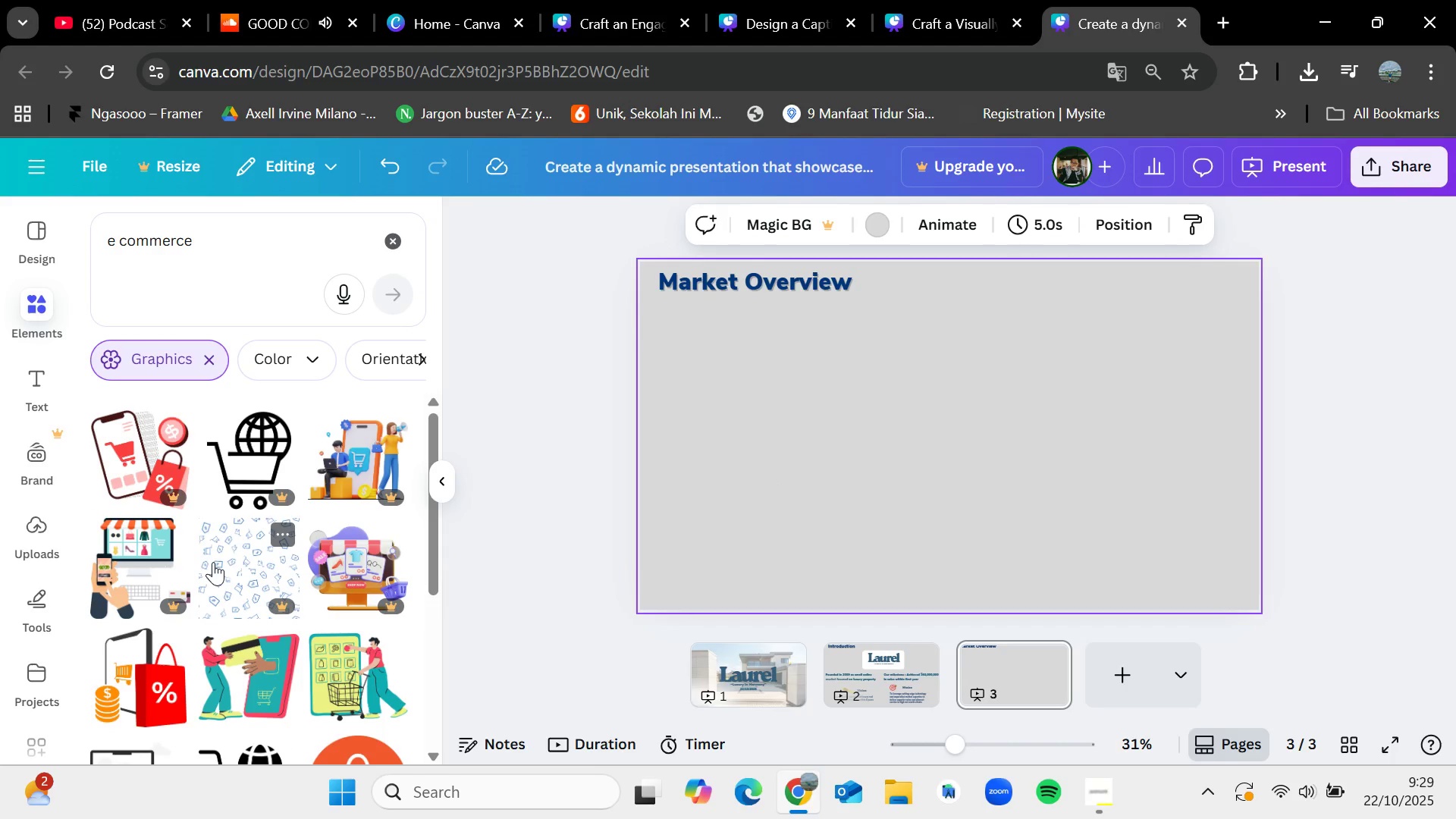 
scroll: coordinate [259, 648], scroll_direction: down, amount: 3.0
 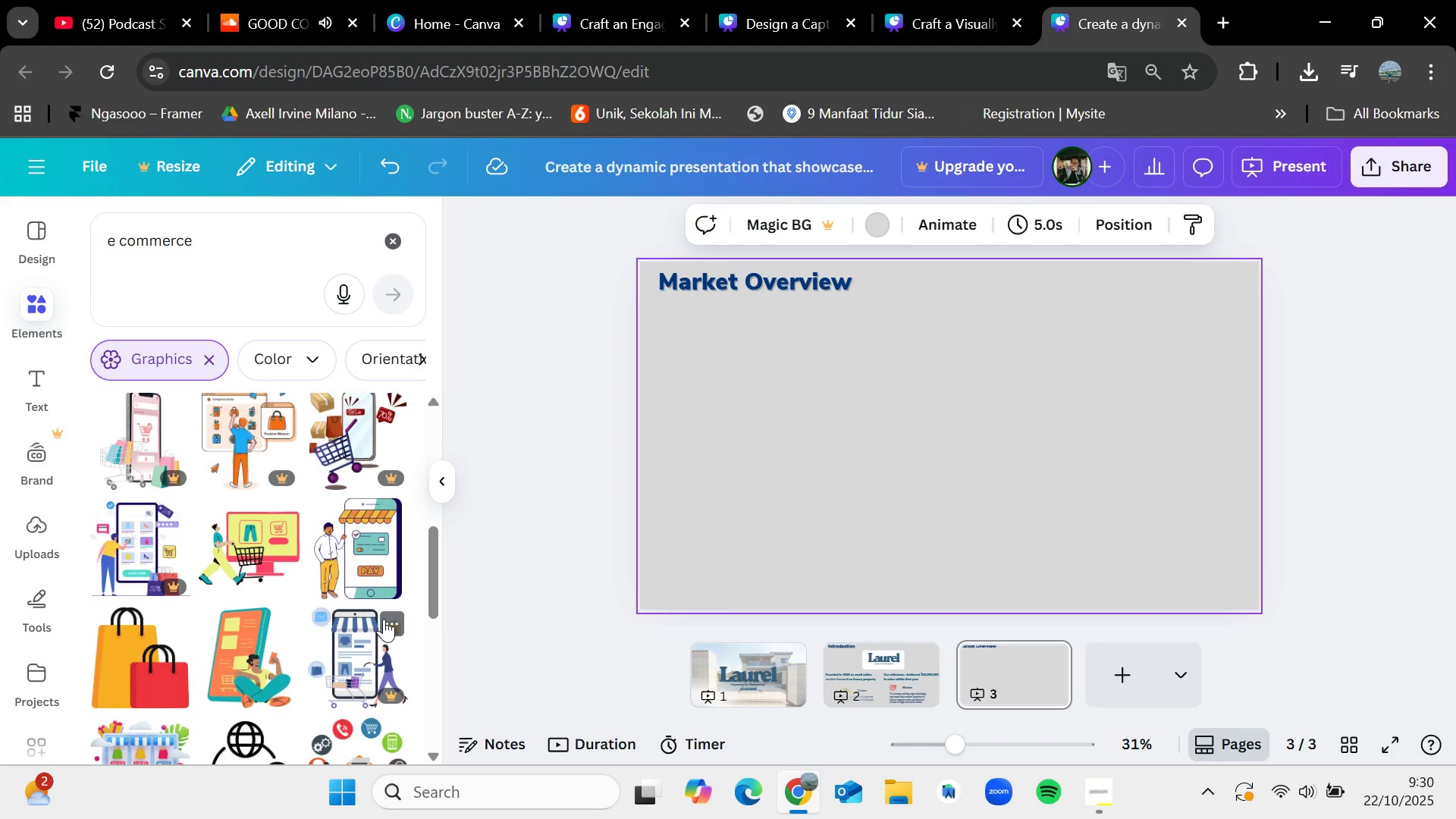 
left_click_drag(start_coordinate=[374, 565], to_coordinate=[745, 440])
 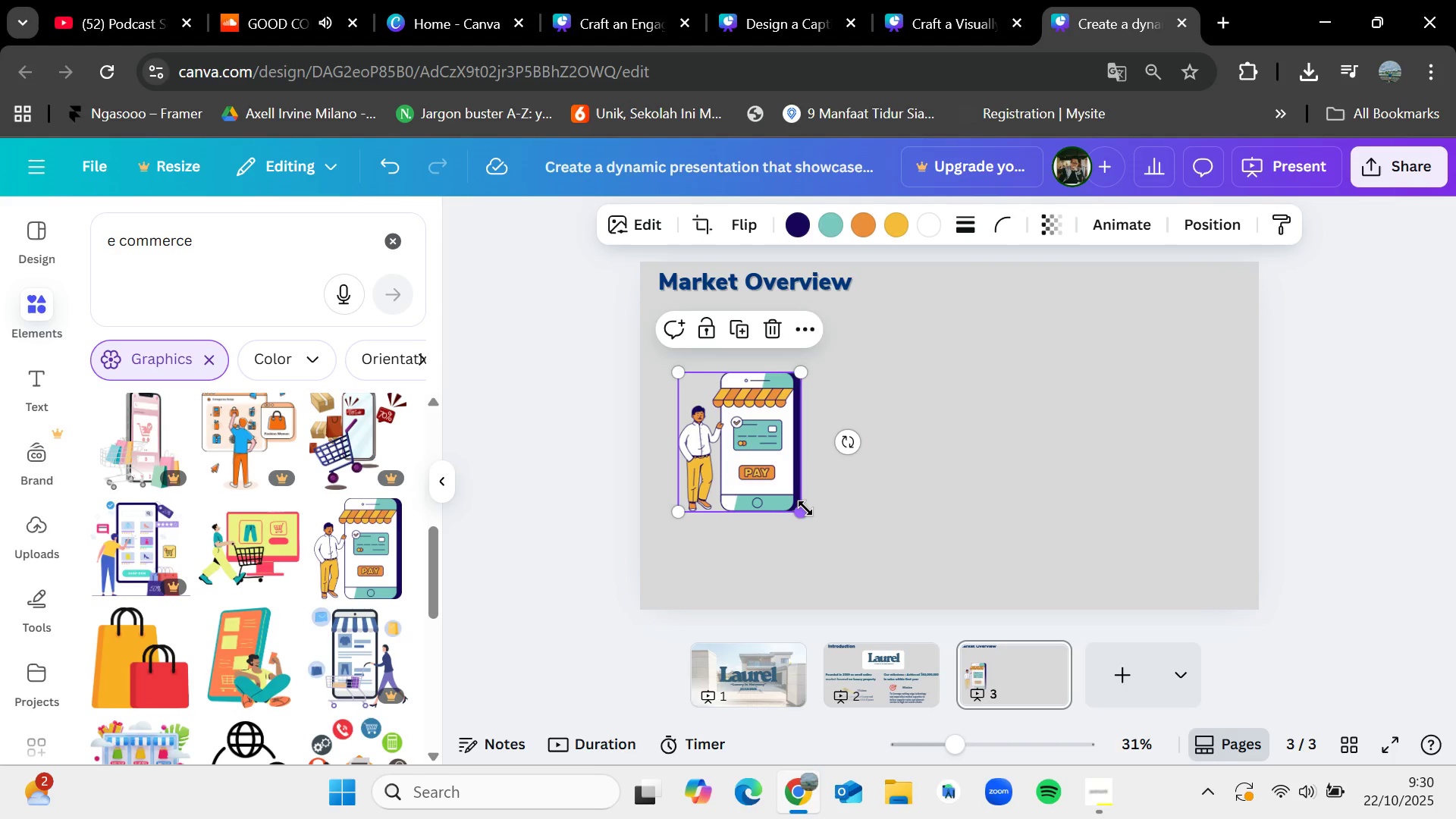 
left_click_drag(start_coordinate=[801, 511], to_coordinate=[922, 586])
 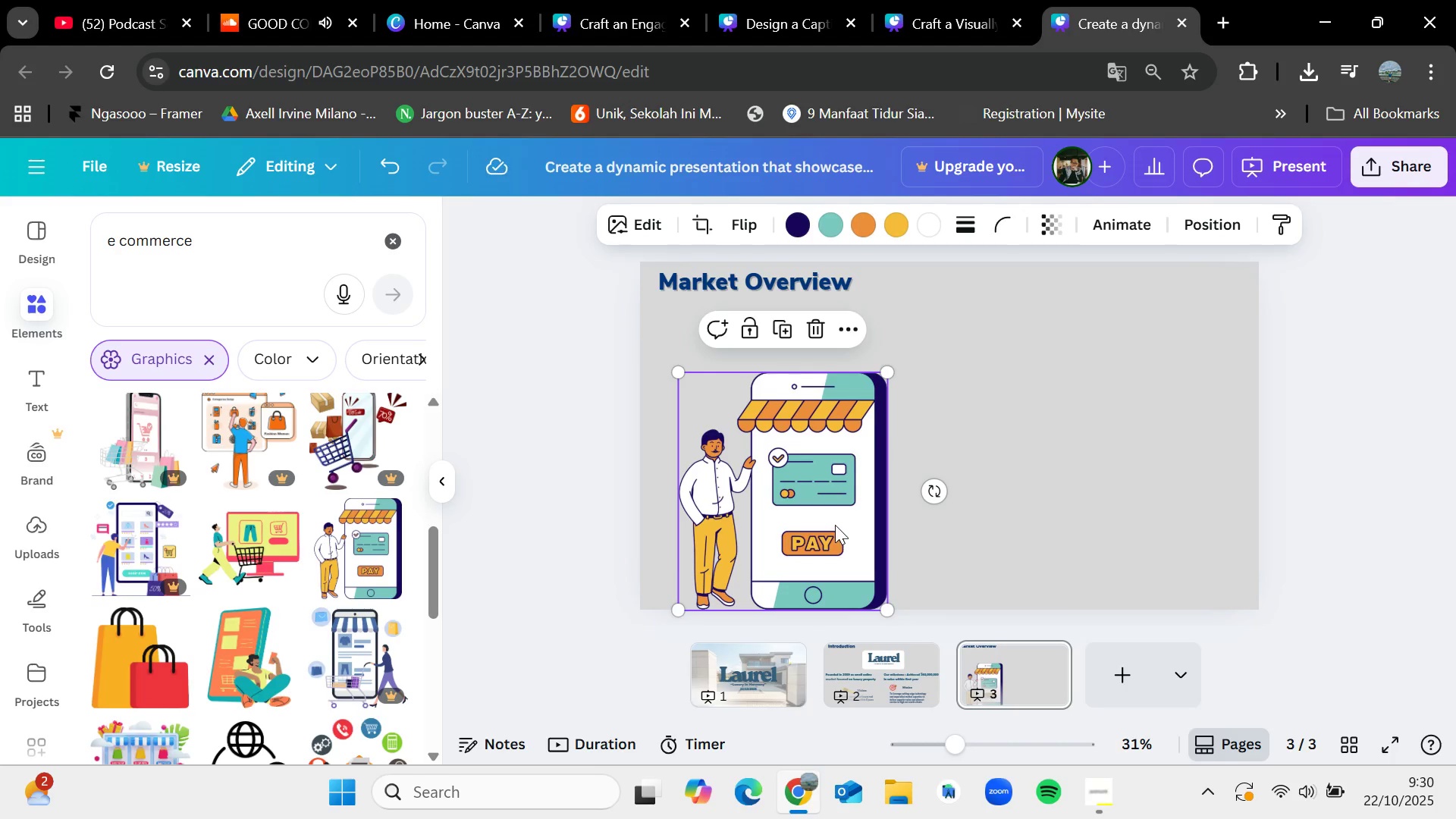 
left_click_drag(start_coordinate=[835, 525], to_coordinate=[816, 497])
 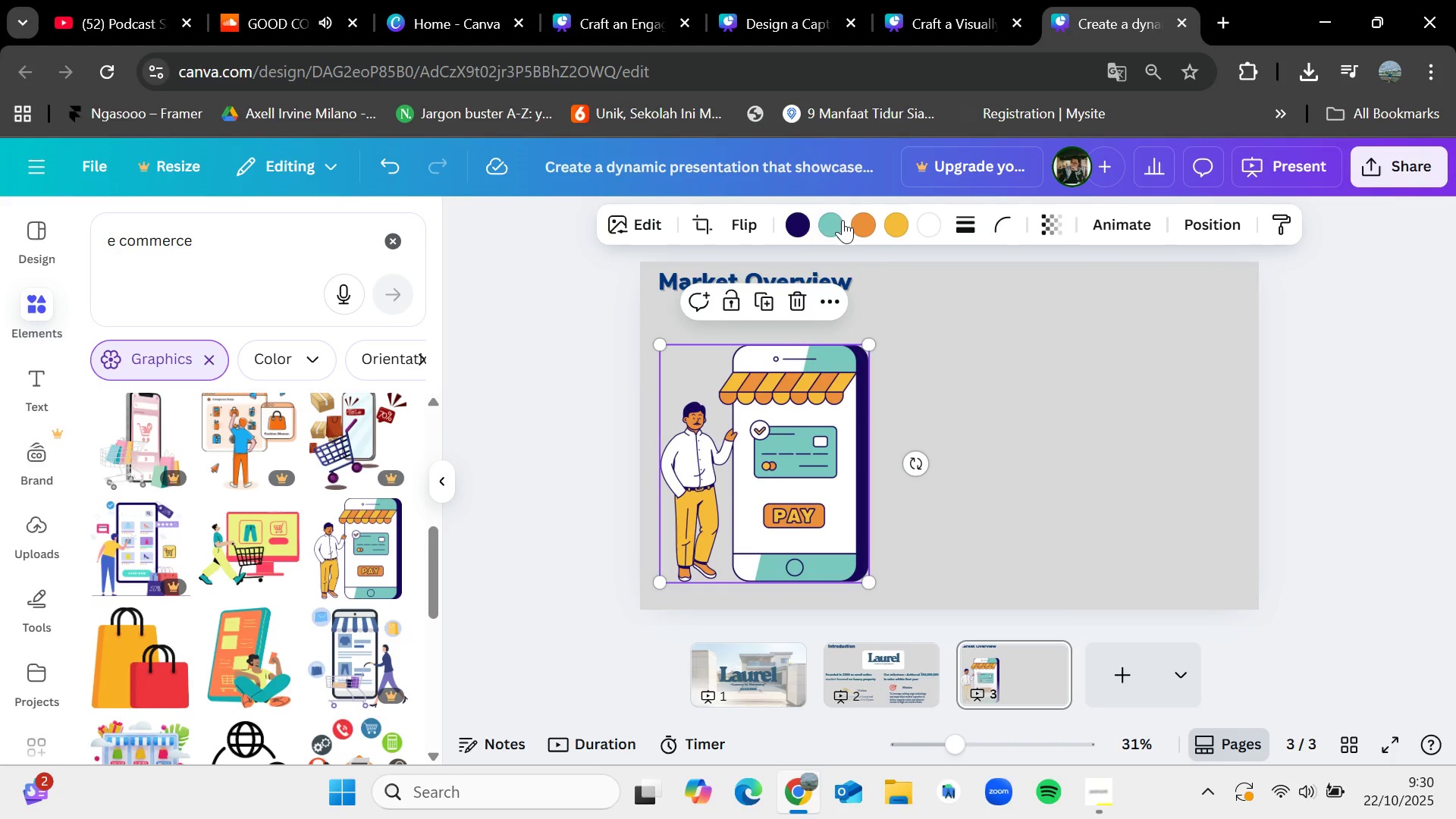 
left_click([840, 223])
 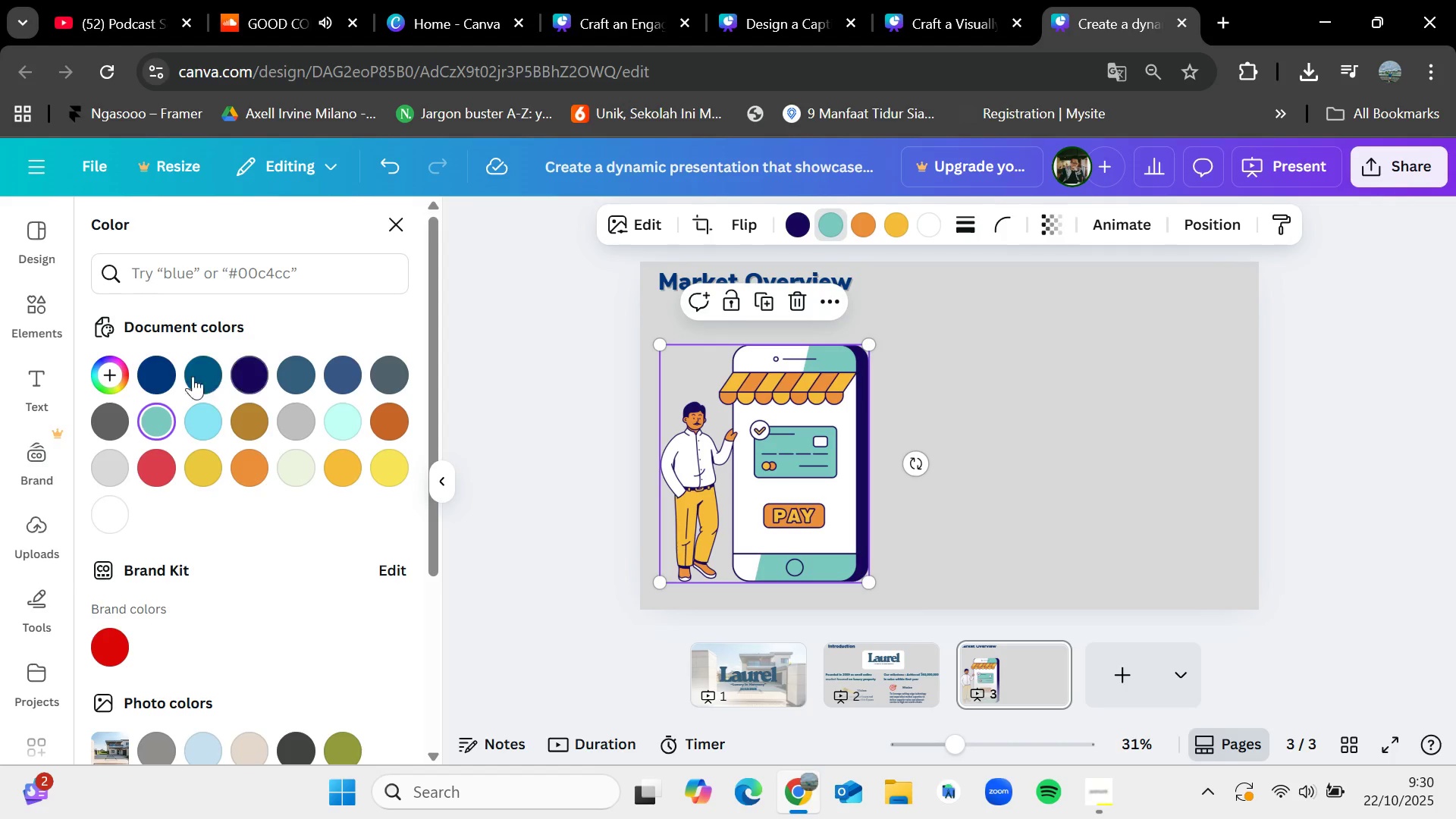 
left_click([224, 371])
 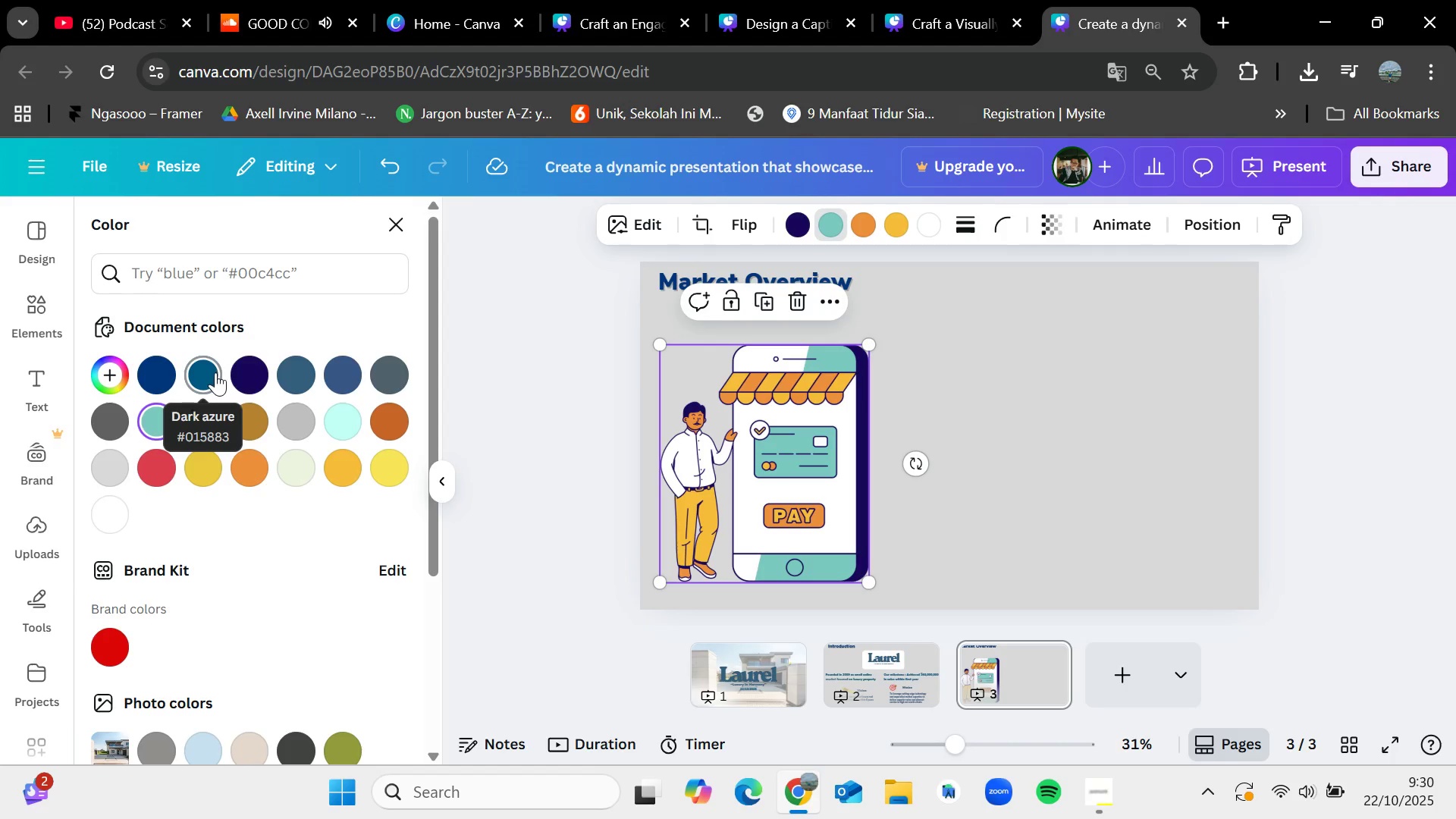 
left_click([214, 372])
 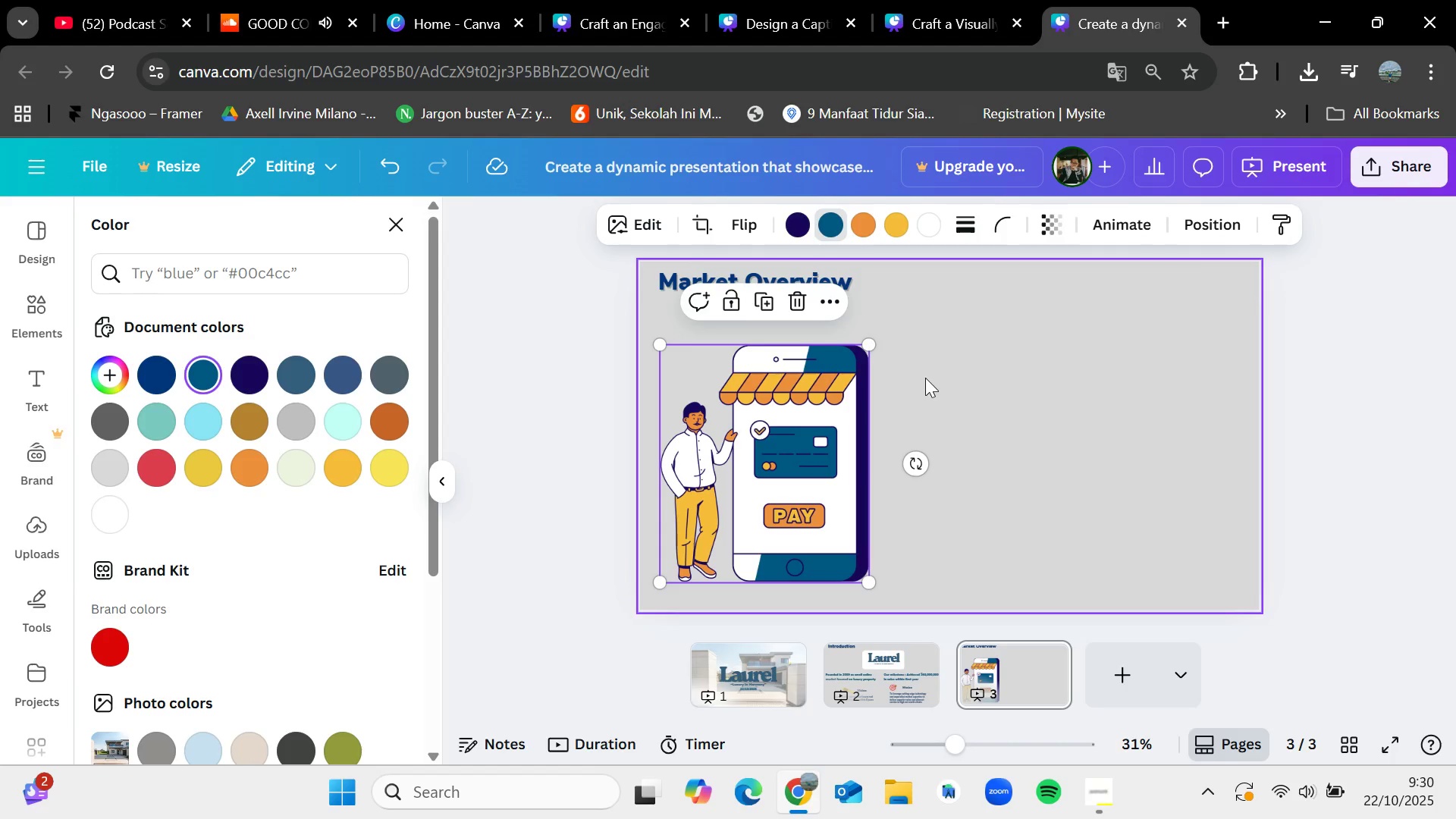 
left_click([858, 224])
 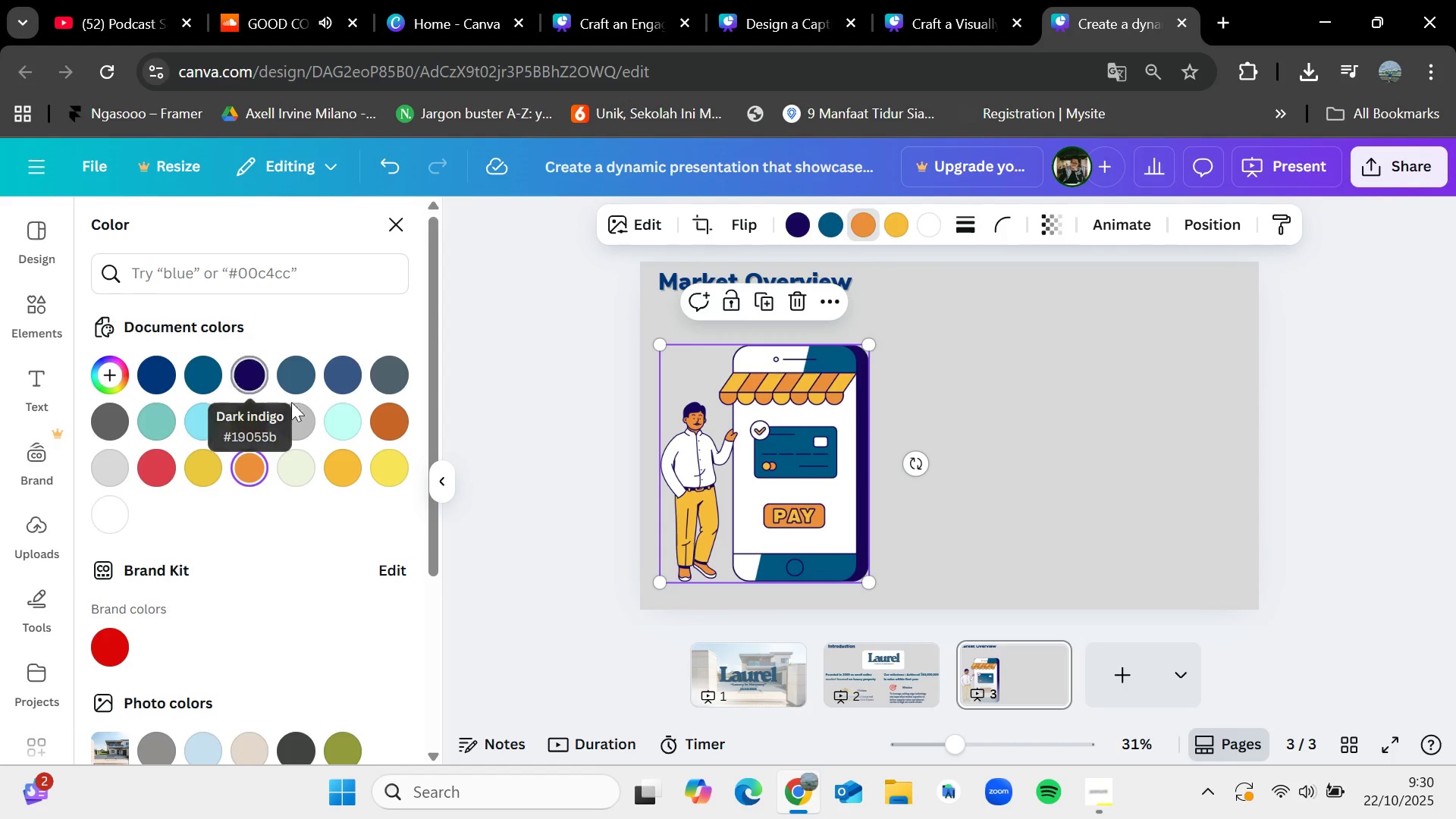 
left_click([342, 413])
 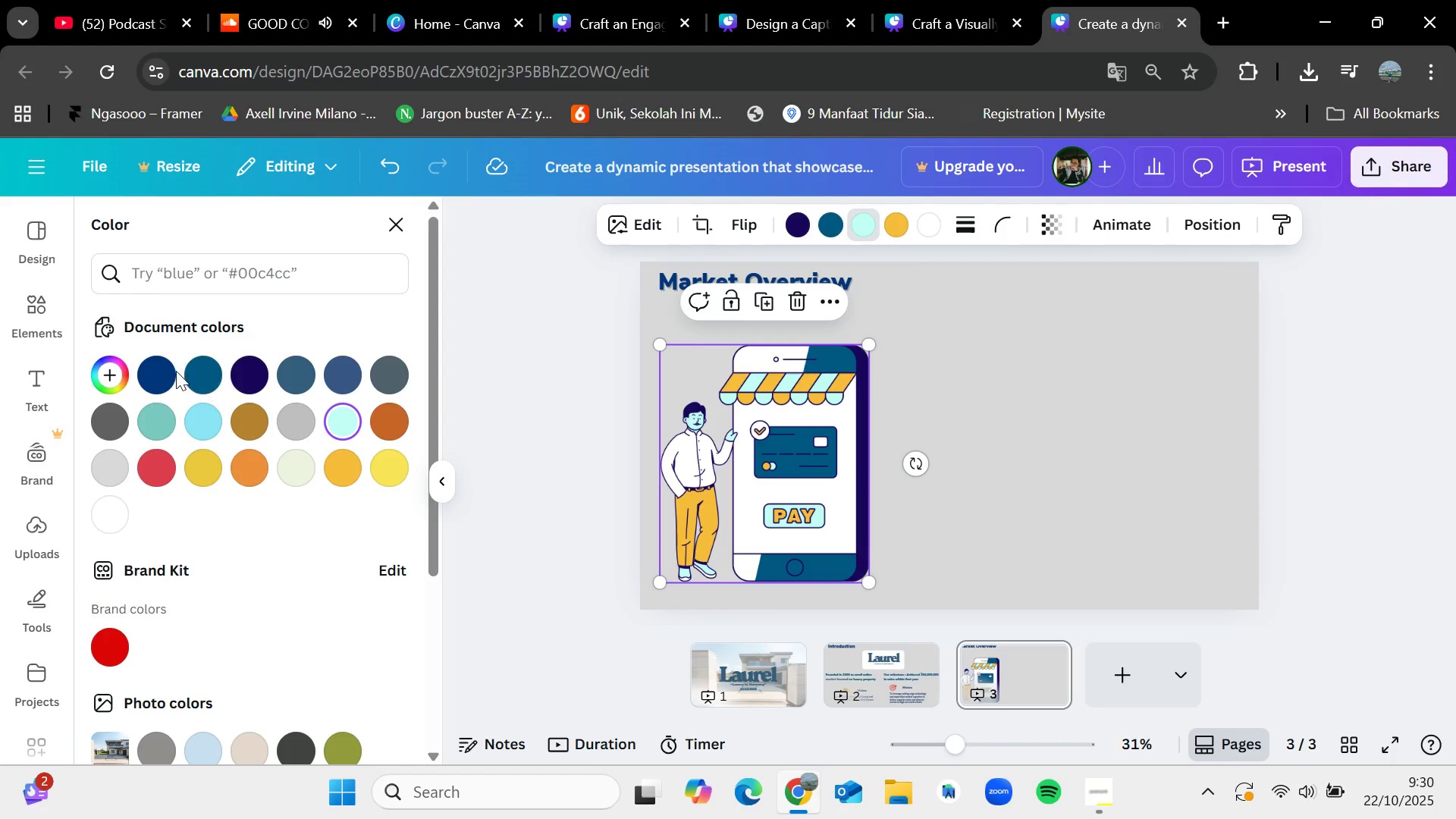 
left_click([200, 369])
 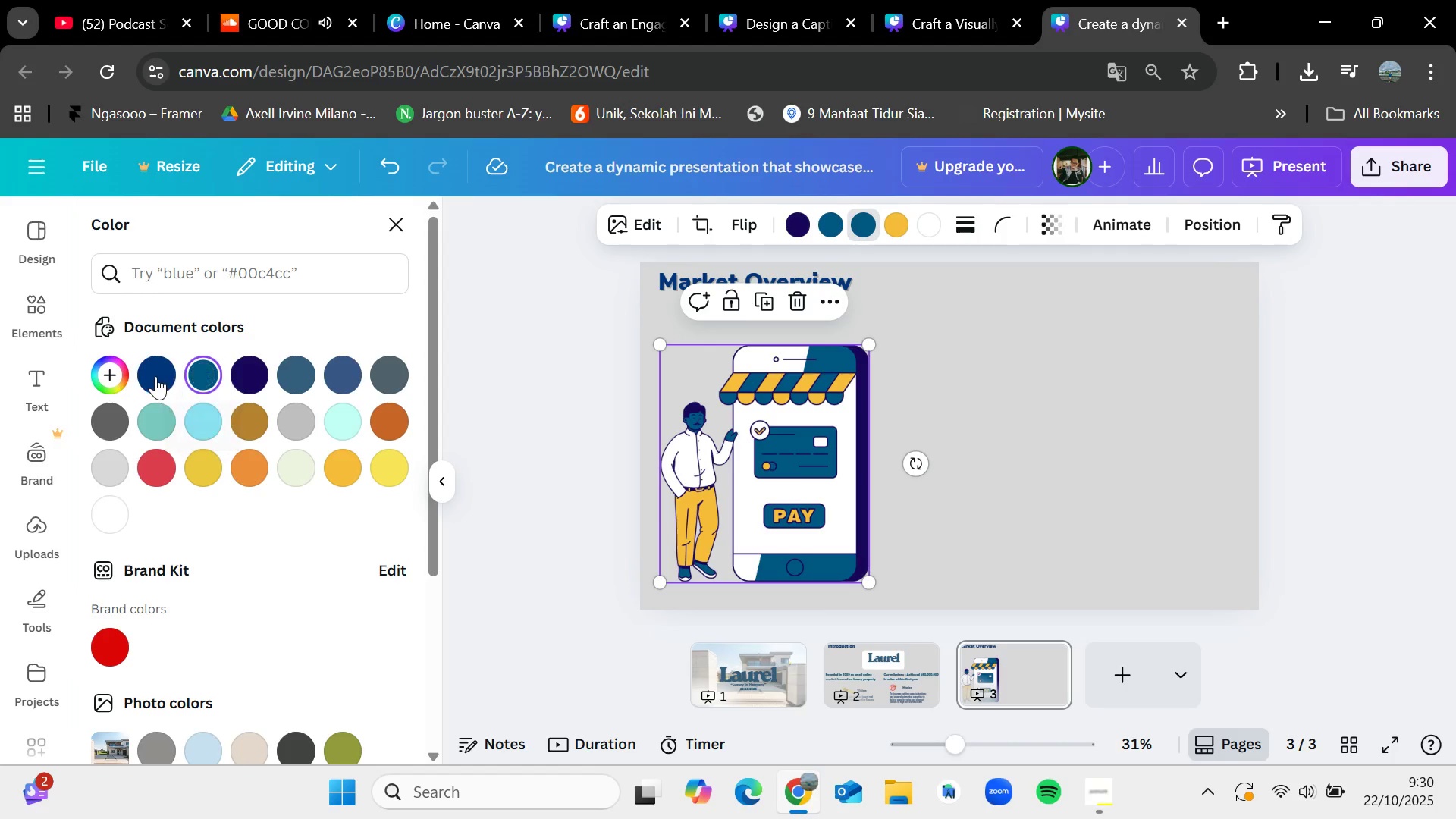 
left_click([154, 376])
 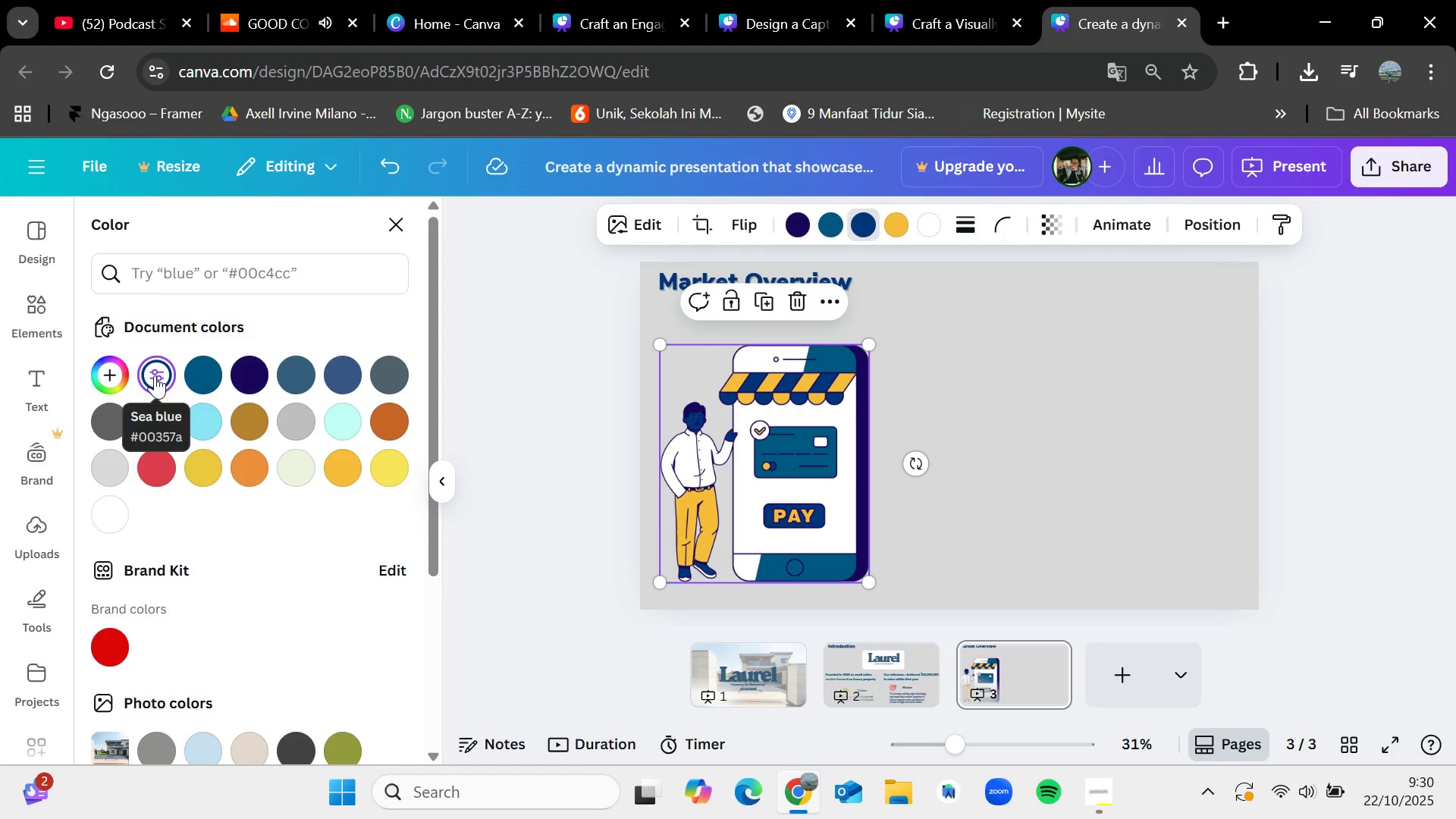 
key(Control+Z)
 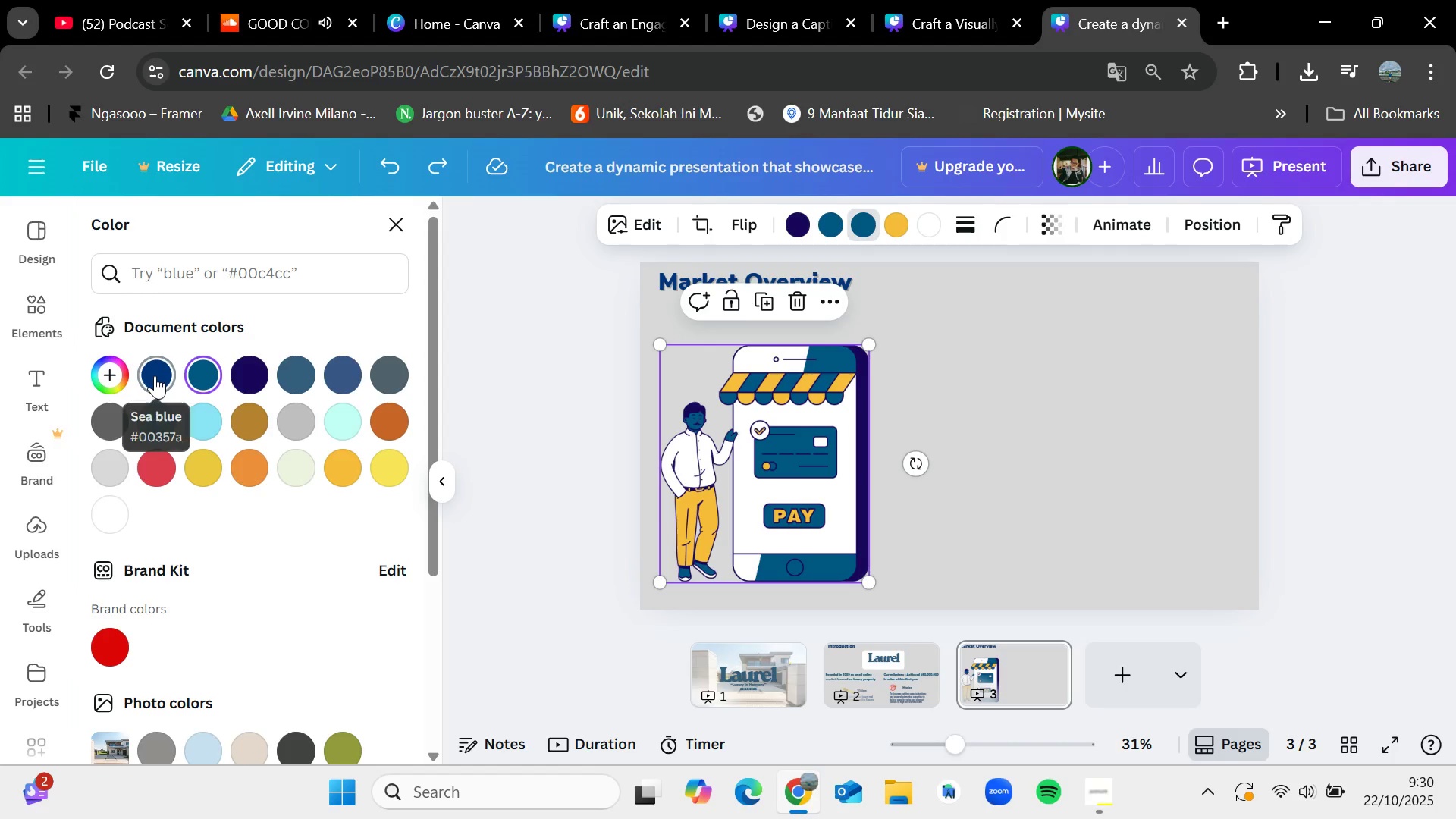 
key(Control+Z)
 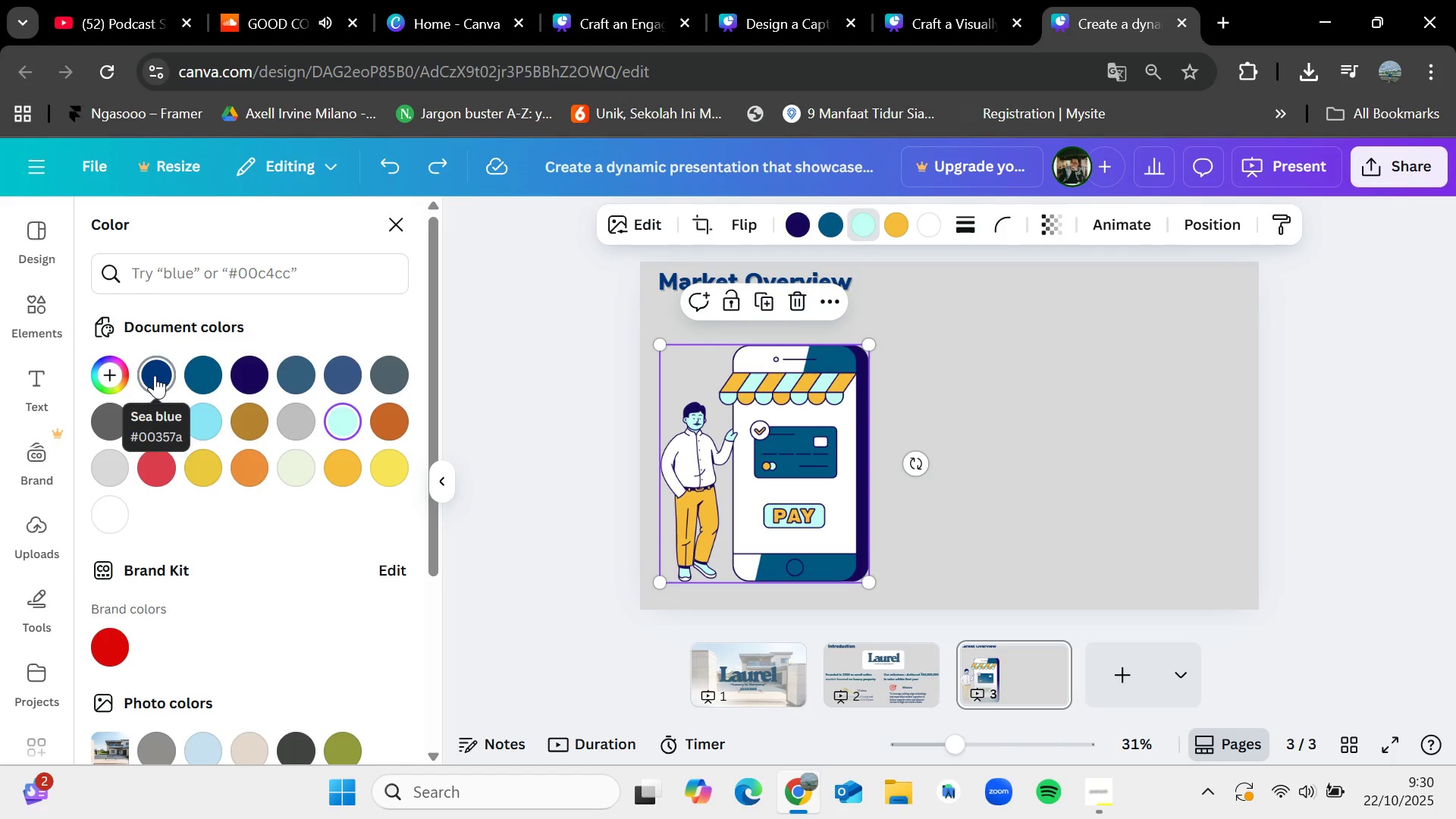 
key(Control+Z)
 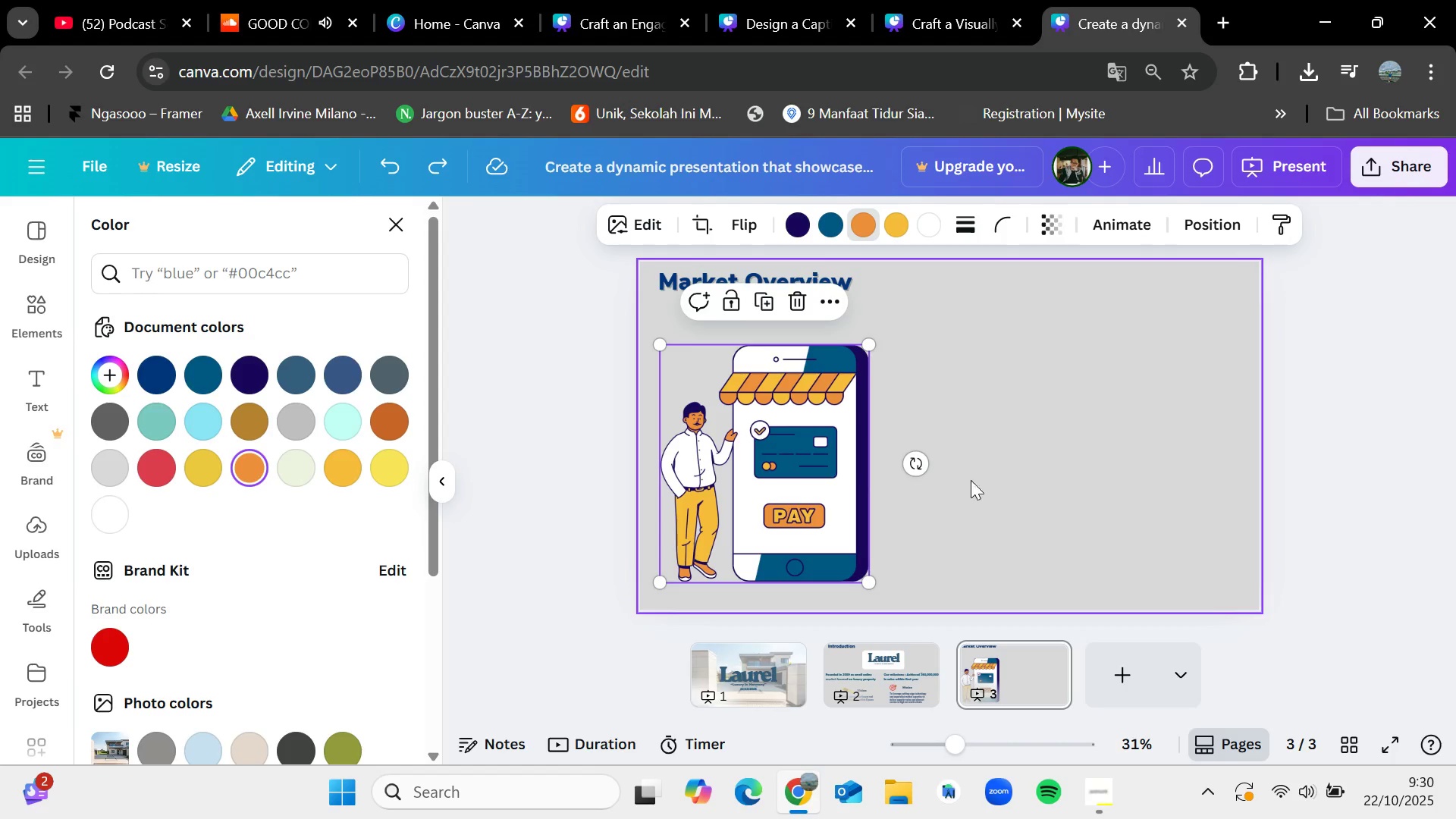 
left_click([1007, 477])
 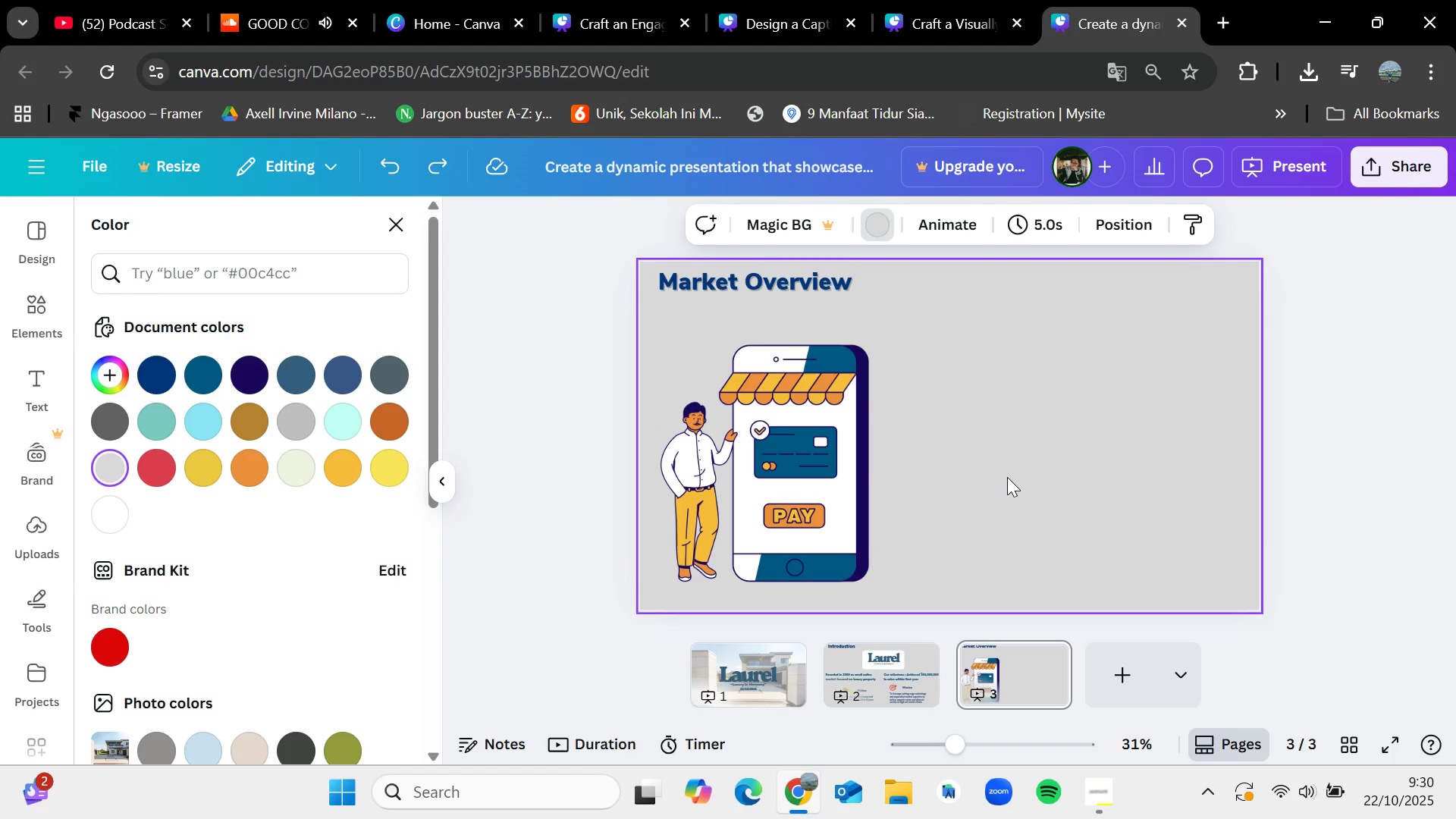 
wait(11.08)
 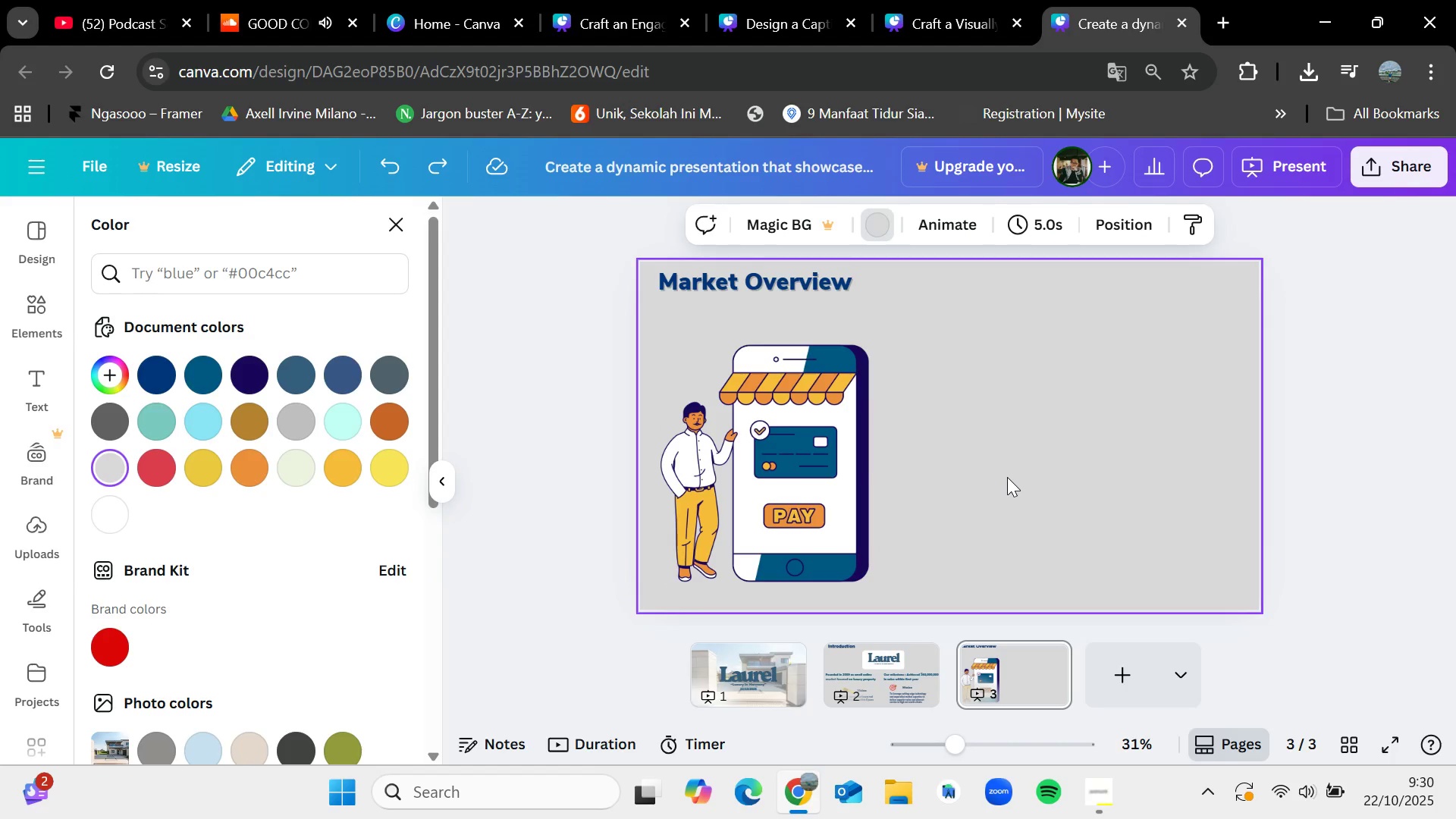 
left_click([918, 650])
 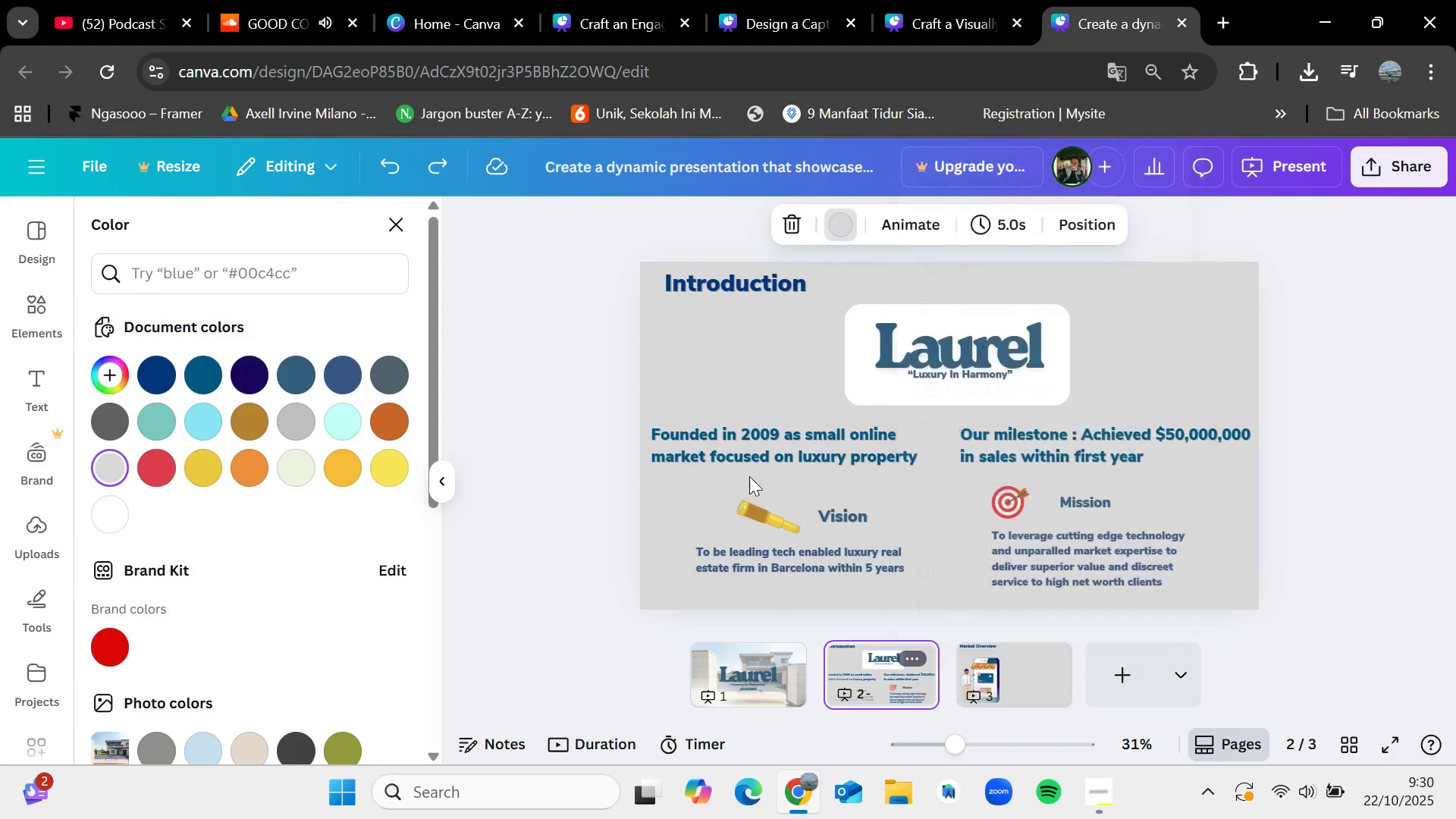 
double_click([766, 442])
 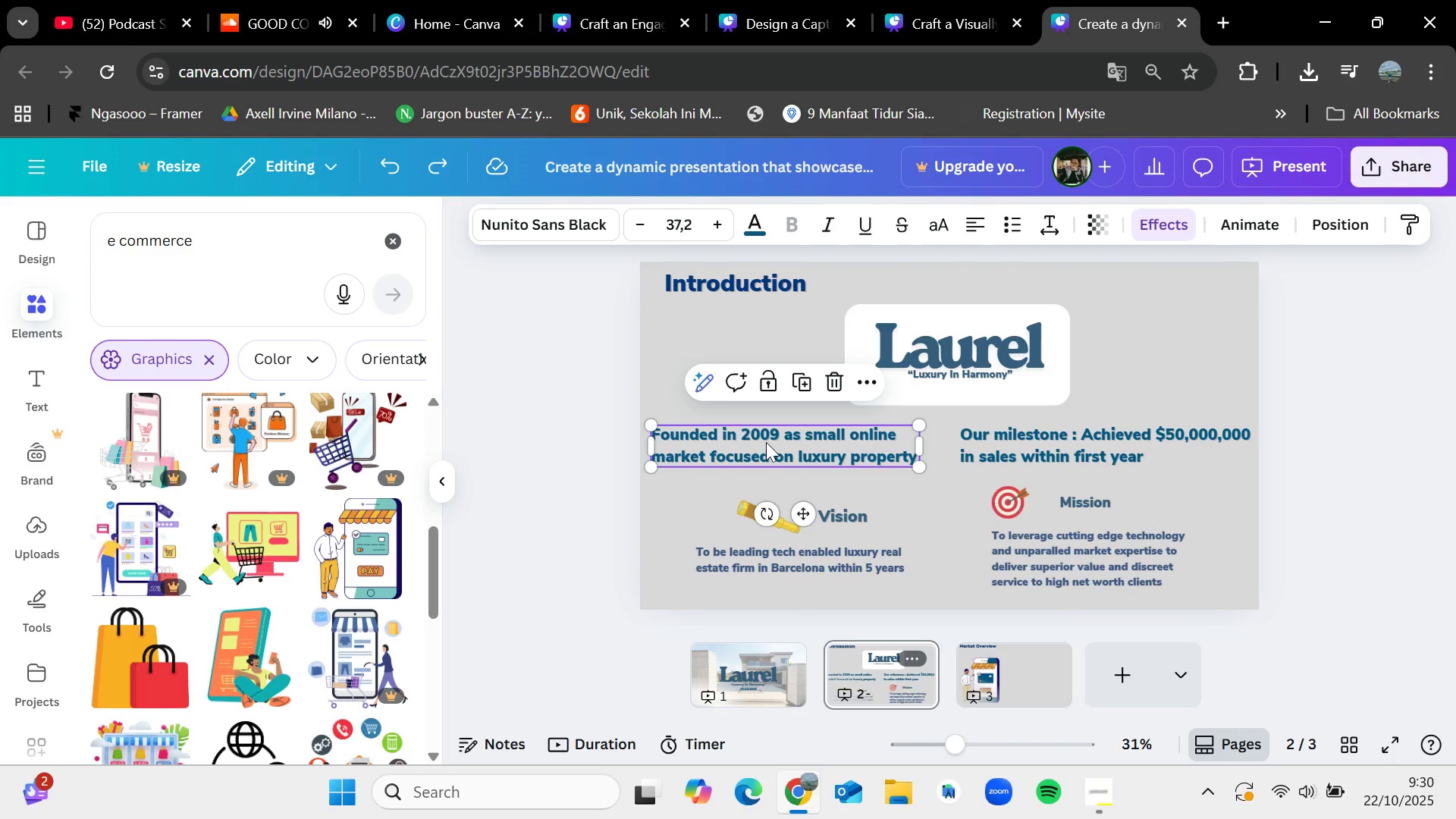 
key(Control+C)
 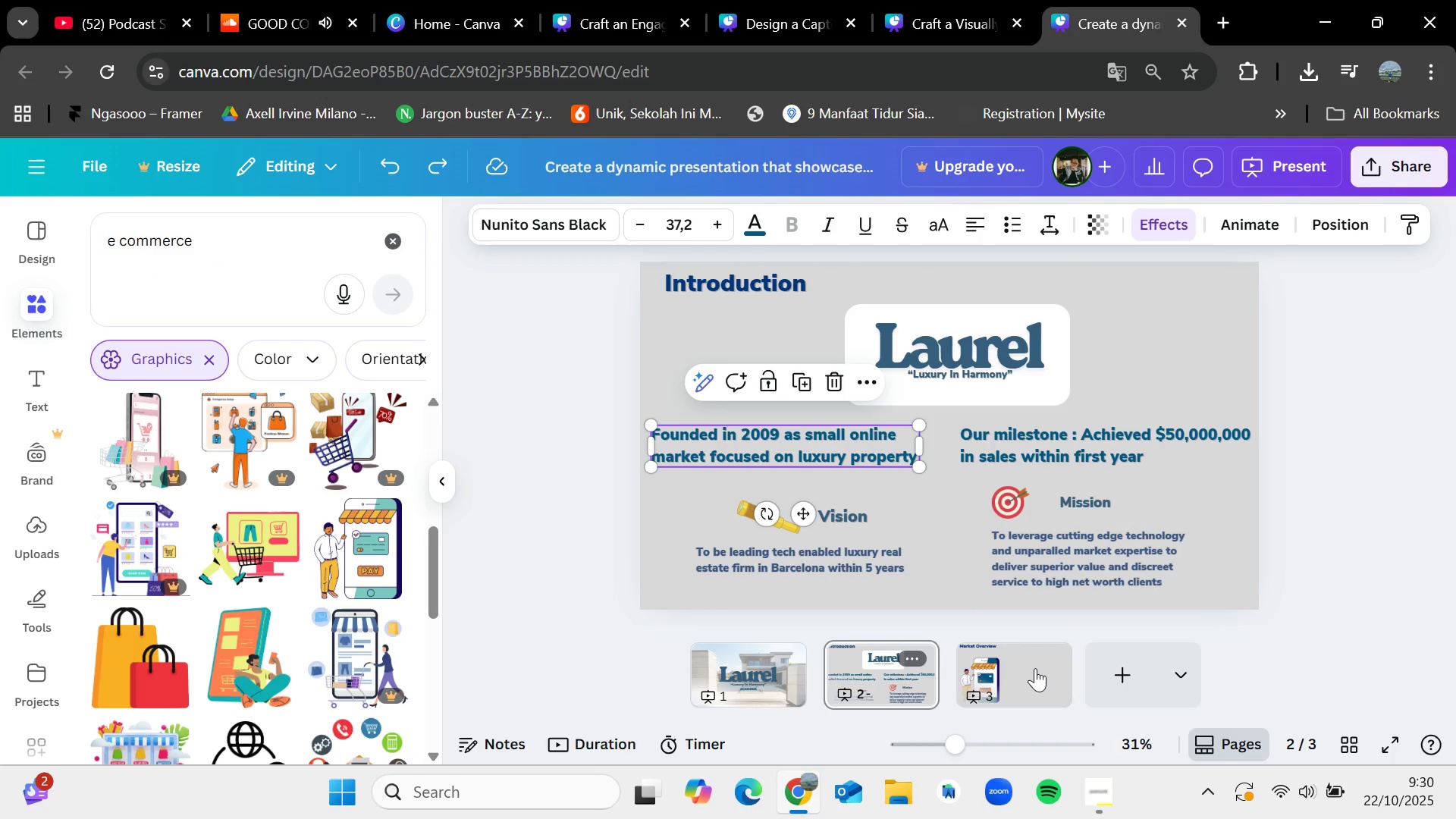 
left_click([1035, 668])
 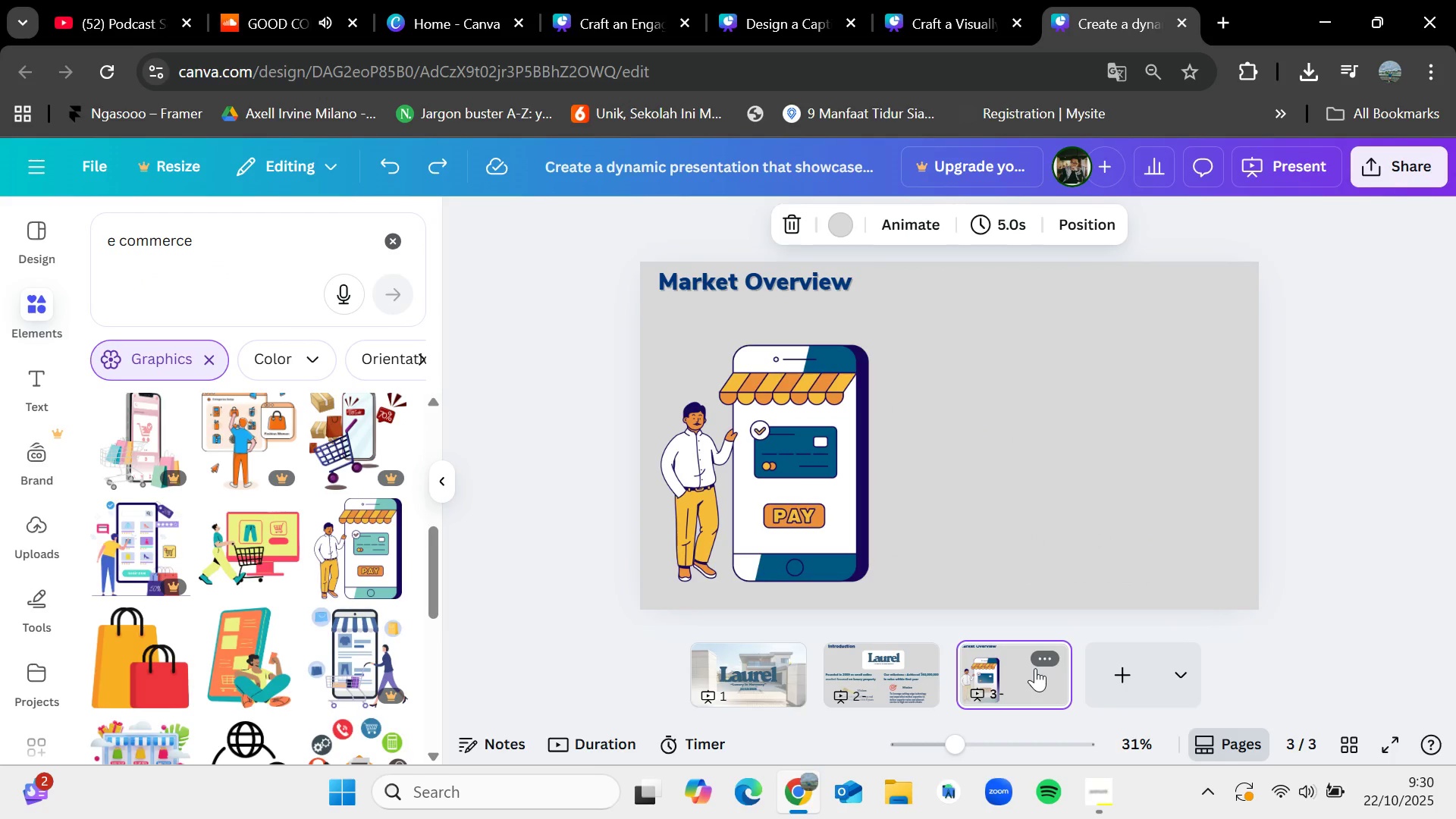 
key(Control+V)
 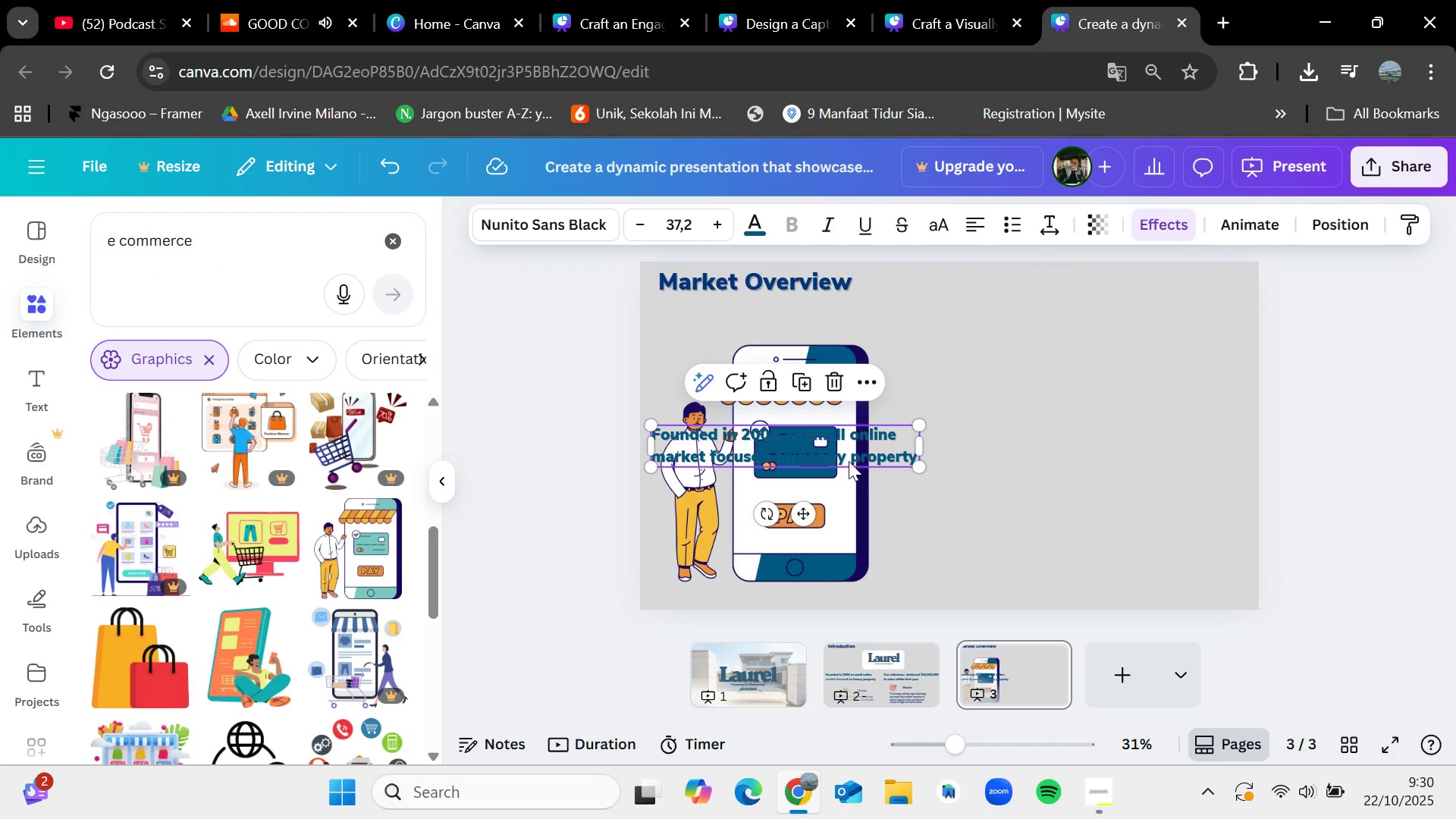 
left_click_drag(start_coordinate=[847, 448], to_coordinate=[1131, 360])
 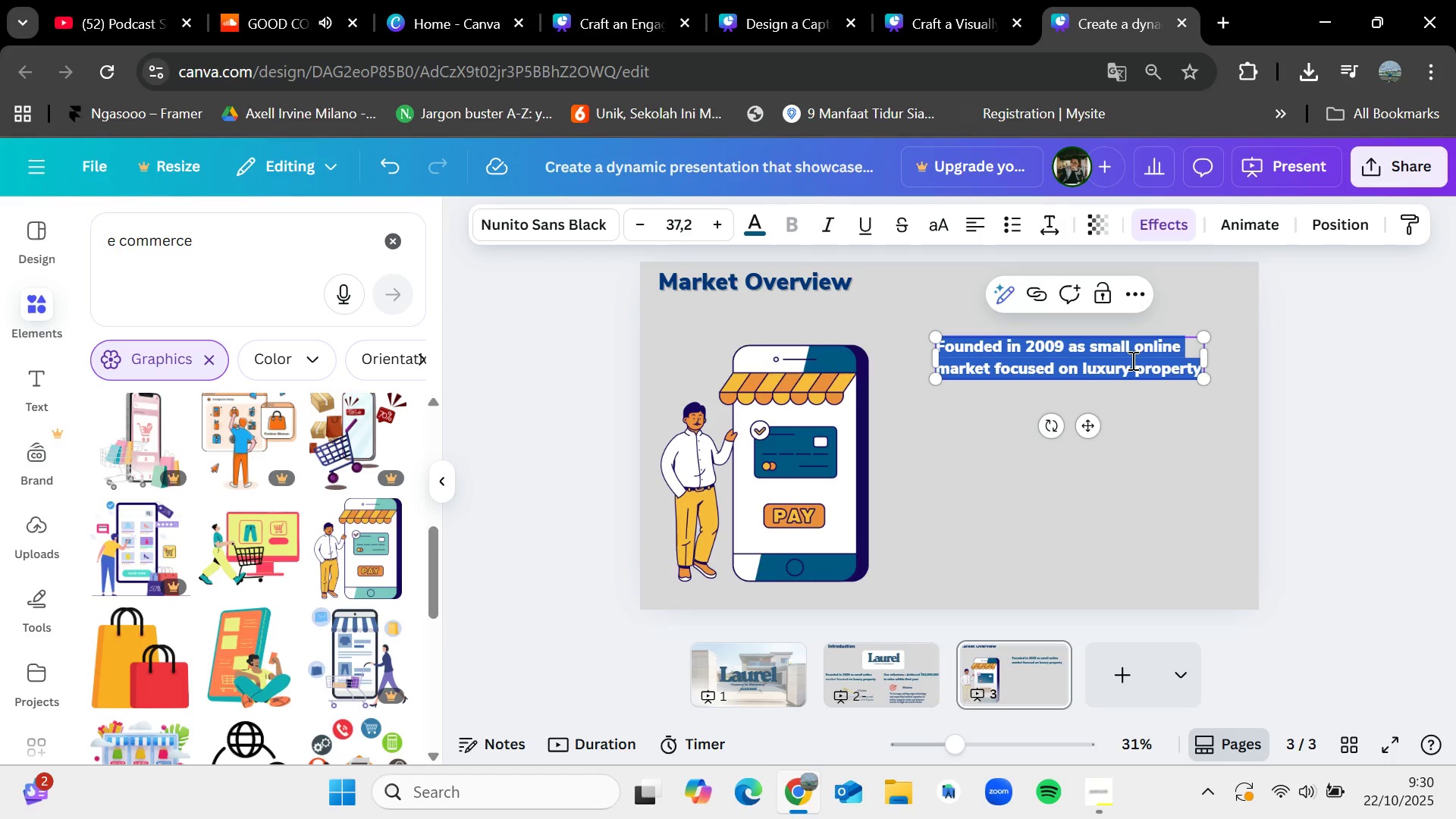 
double_click([1131, 360])
 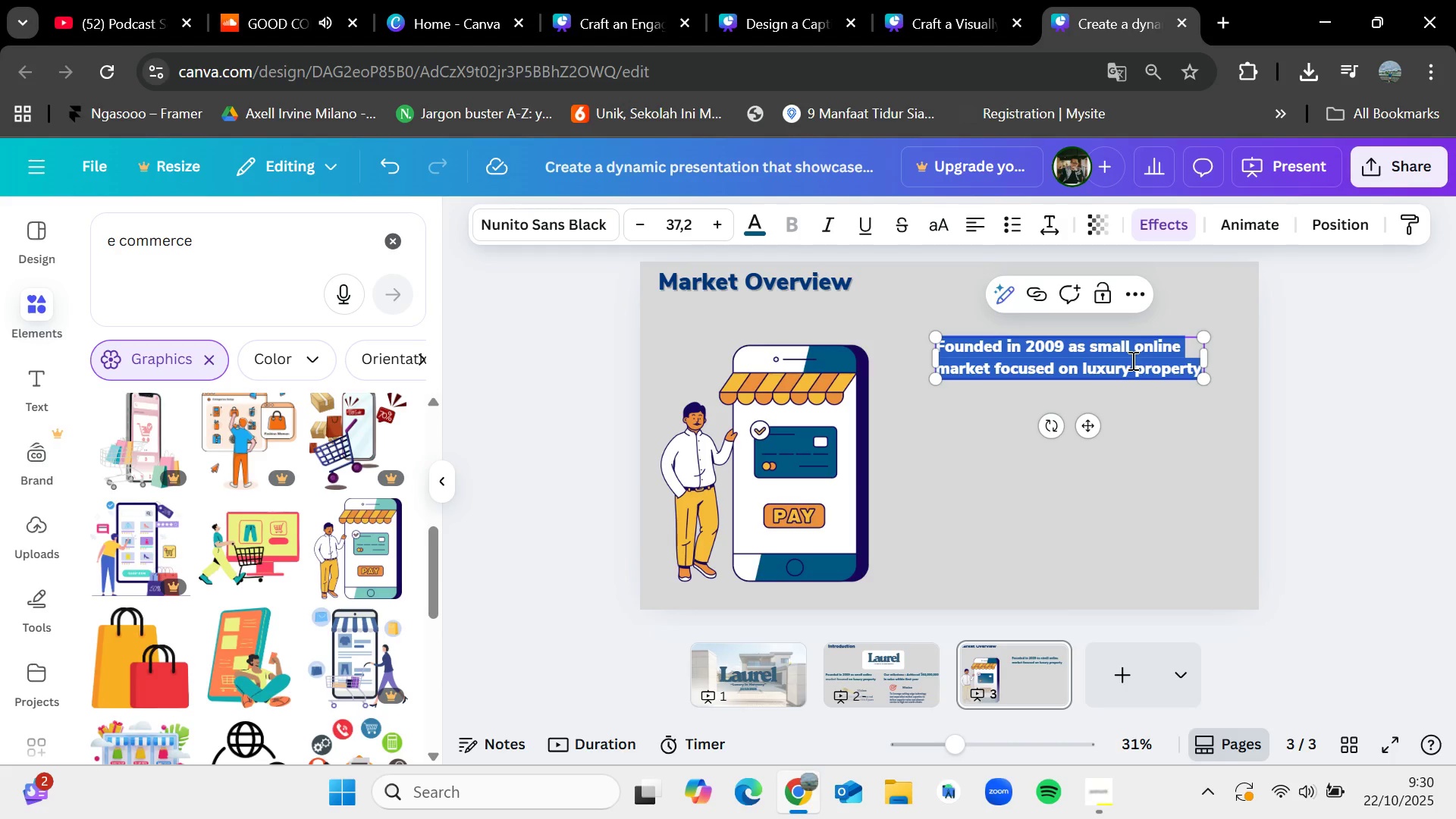 
key(Backspace)
type(Current State : The Global e-commerce market is experiencing)
 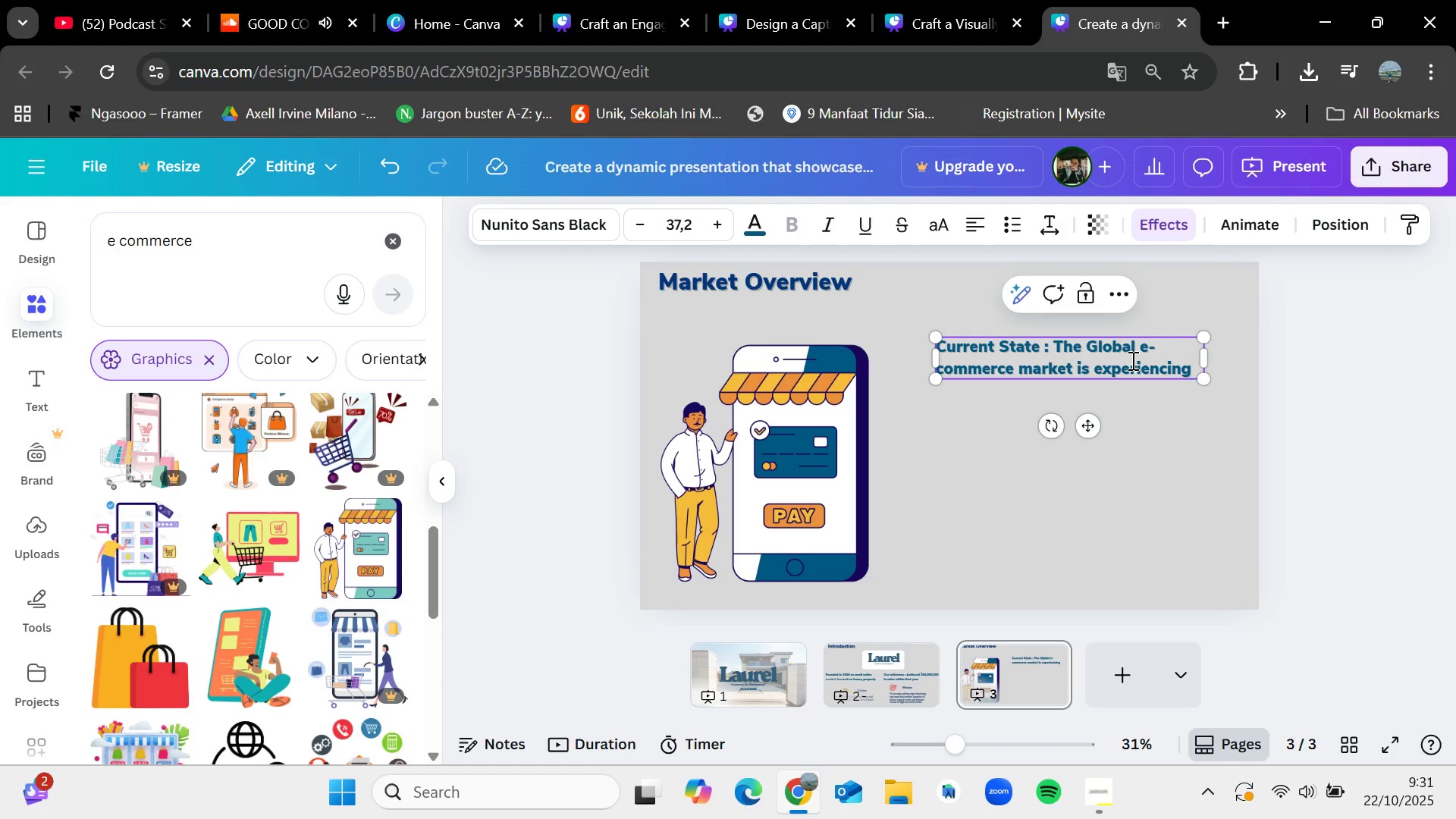 
type( rapid growy)
key(Backspace)
type(th)
 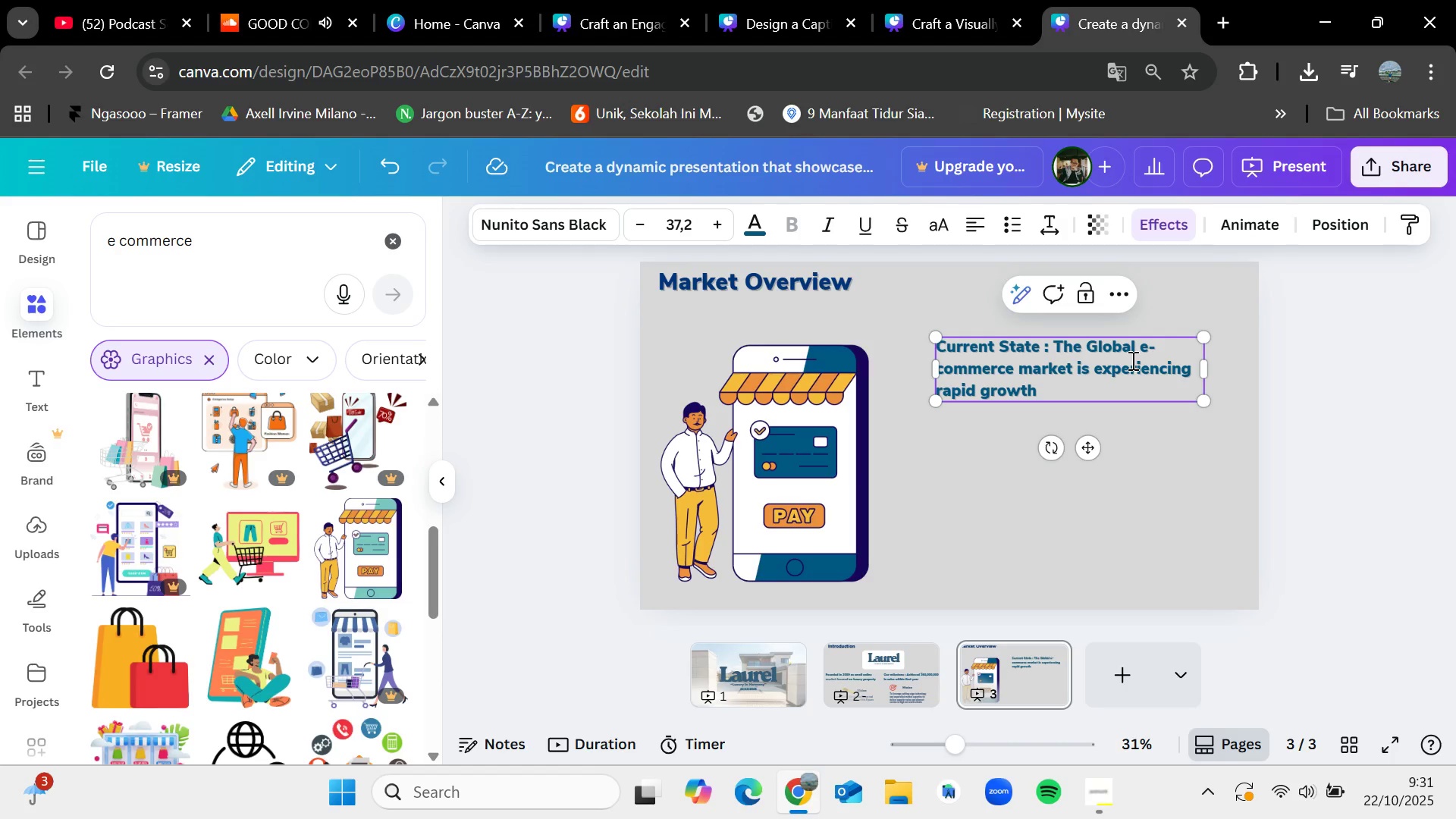 
wait(5.18)
 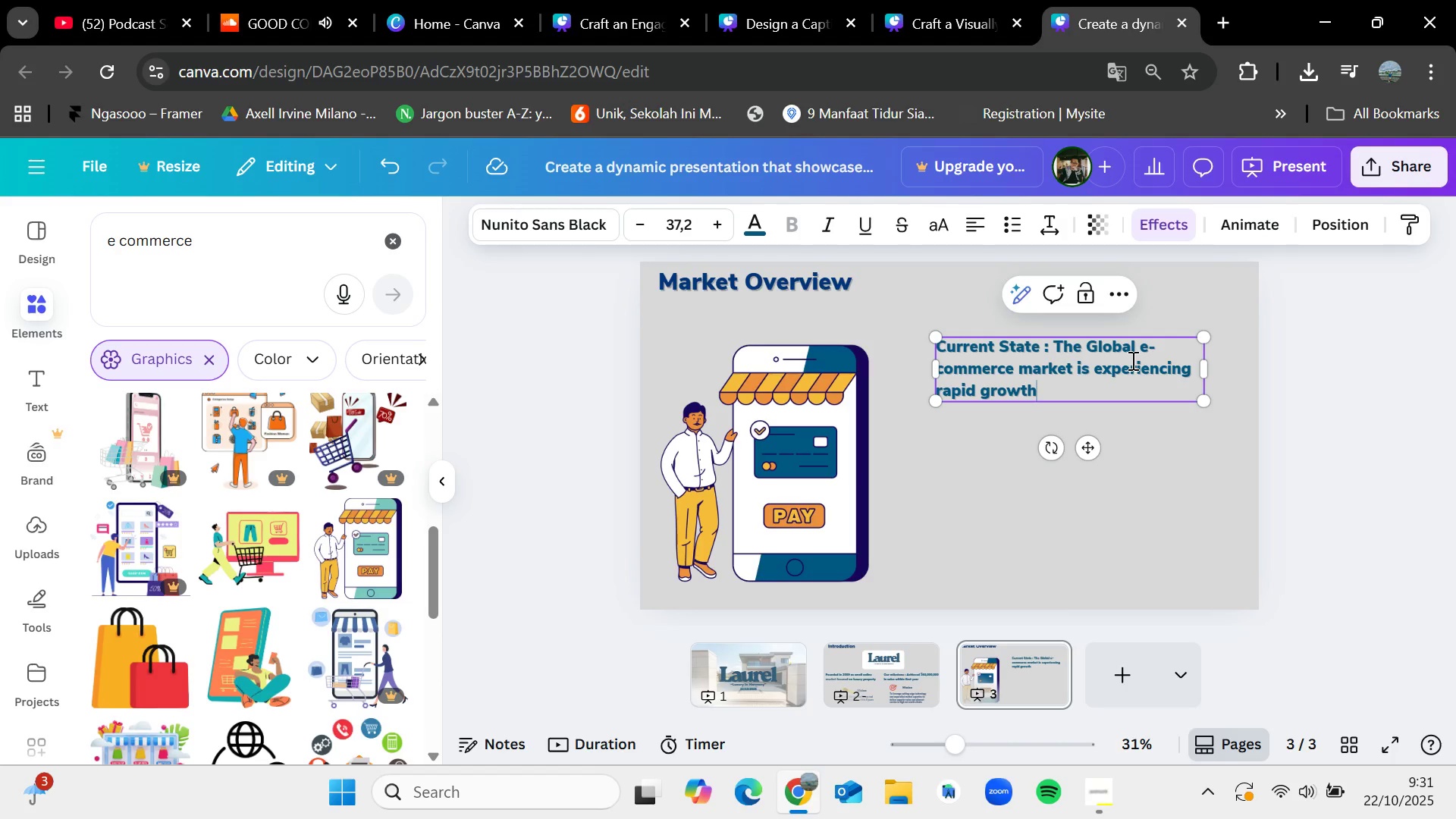 
type(,projected to reach )
 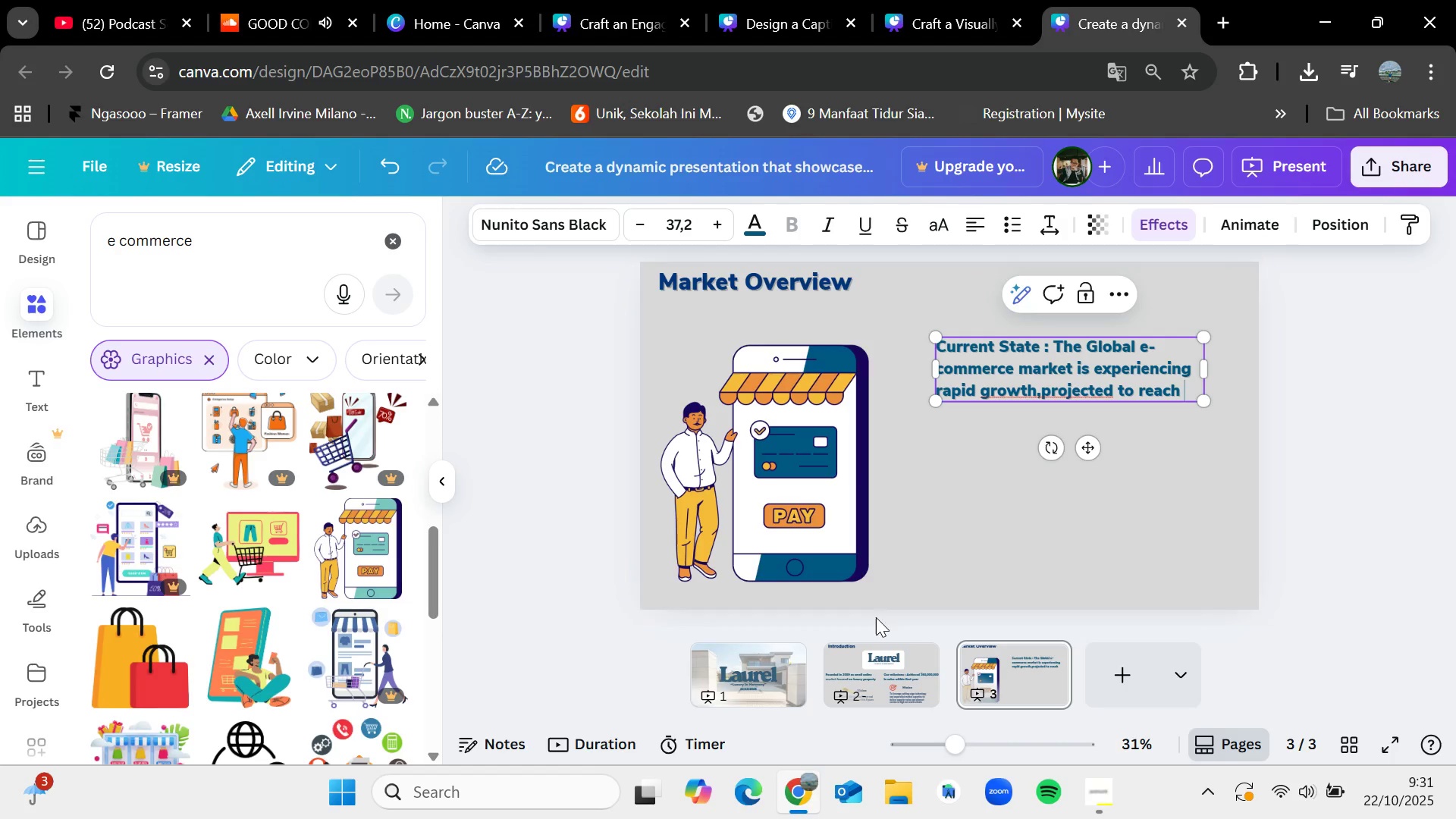 
left_click([881, 651])
 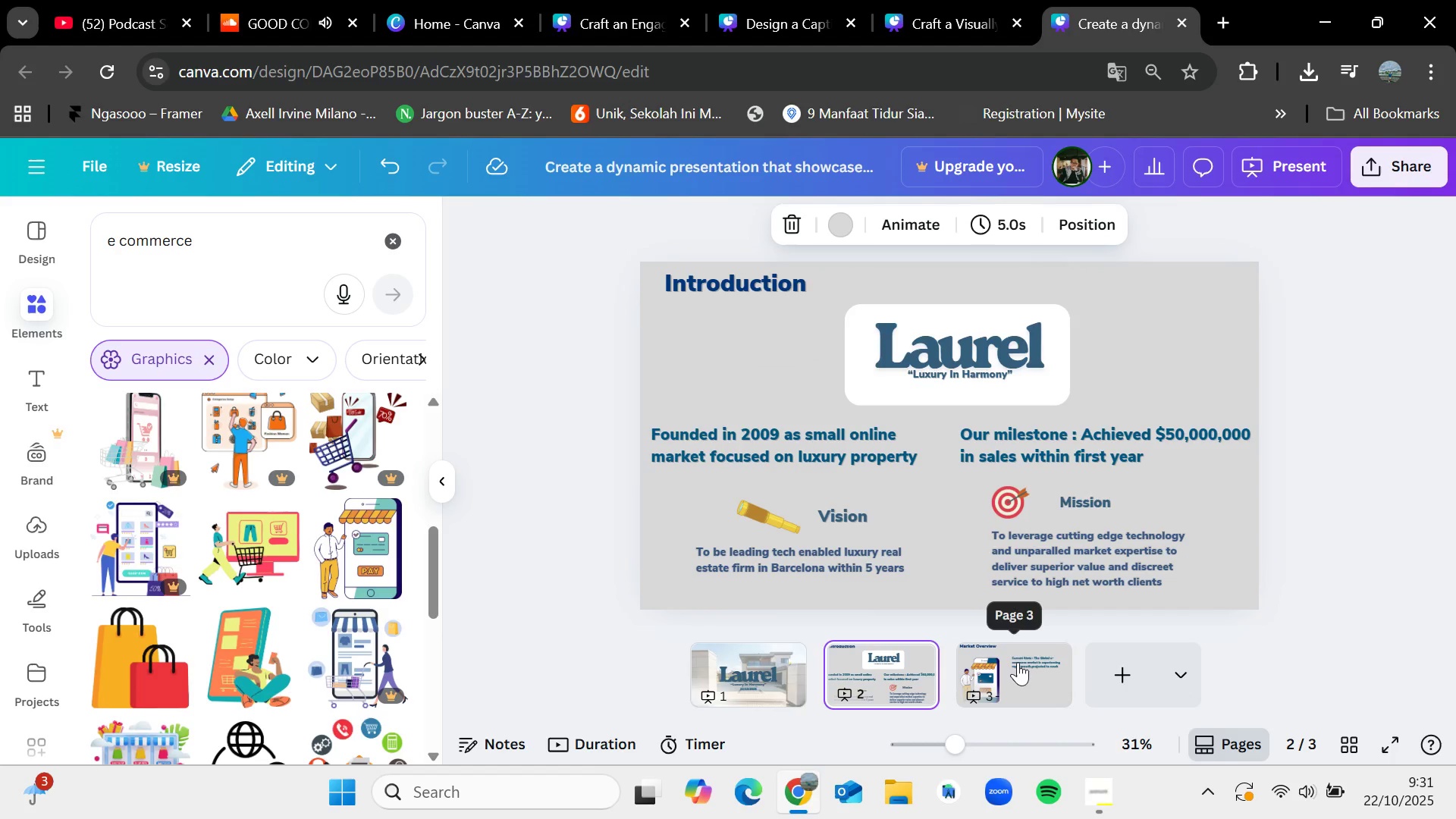 
left_click([1018, 665])
 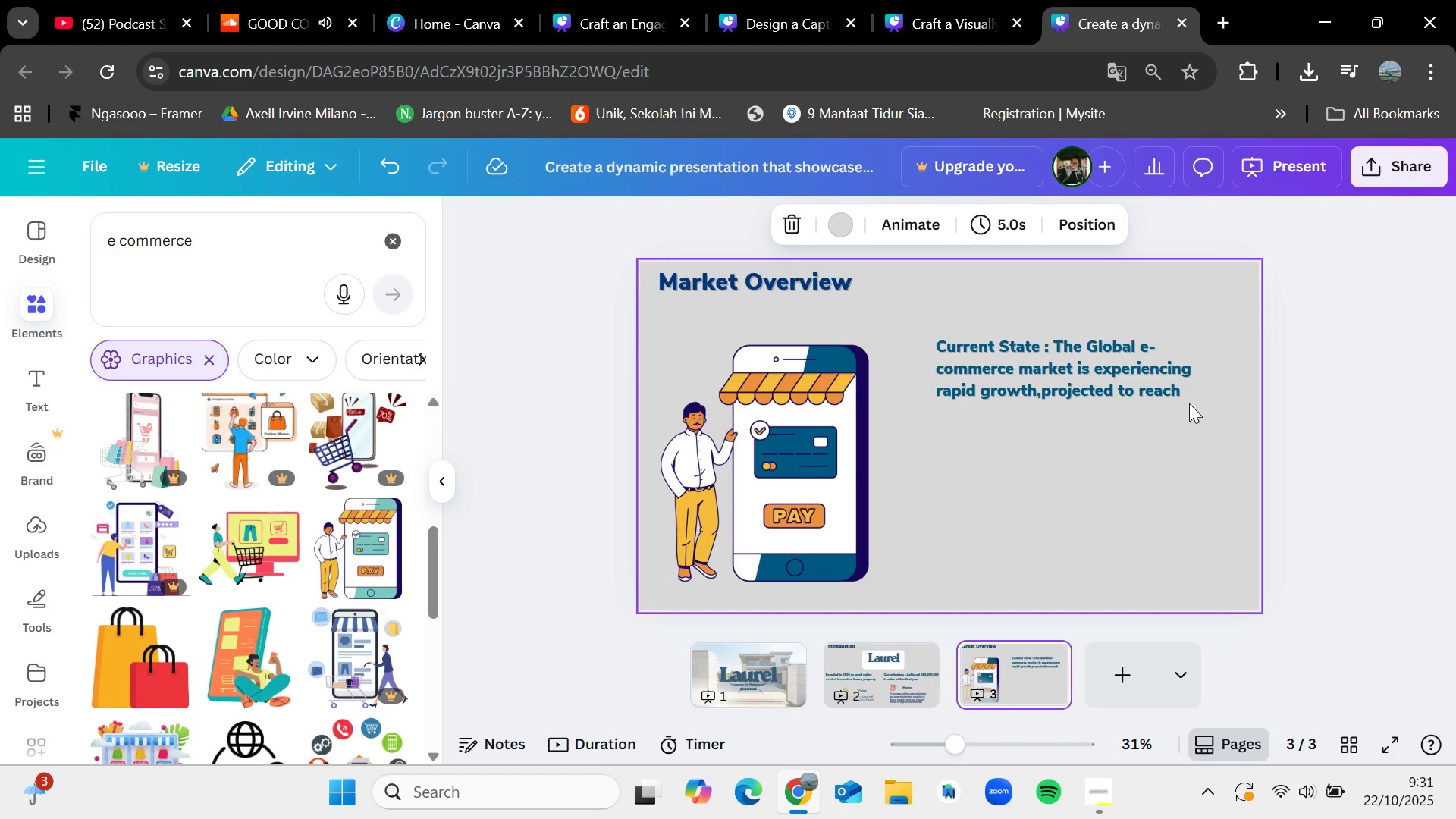 
left_click([1194, 397])
 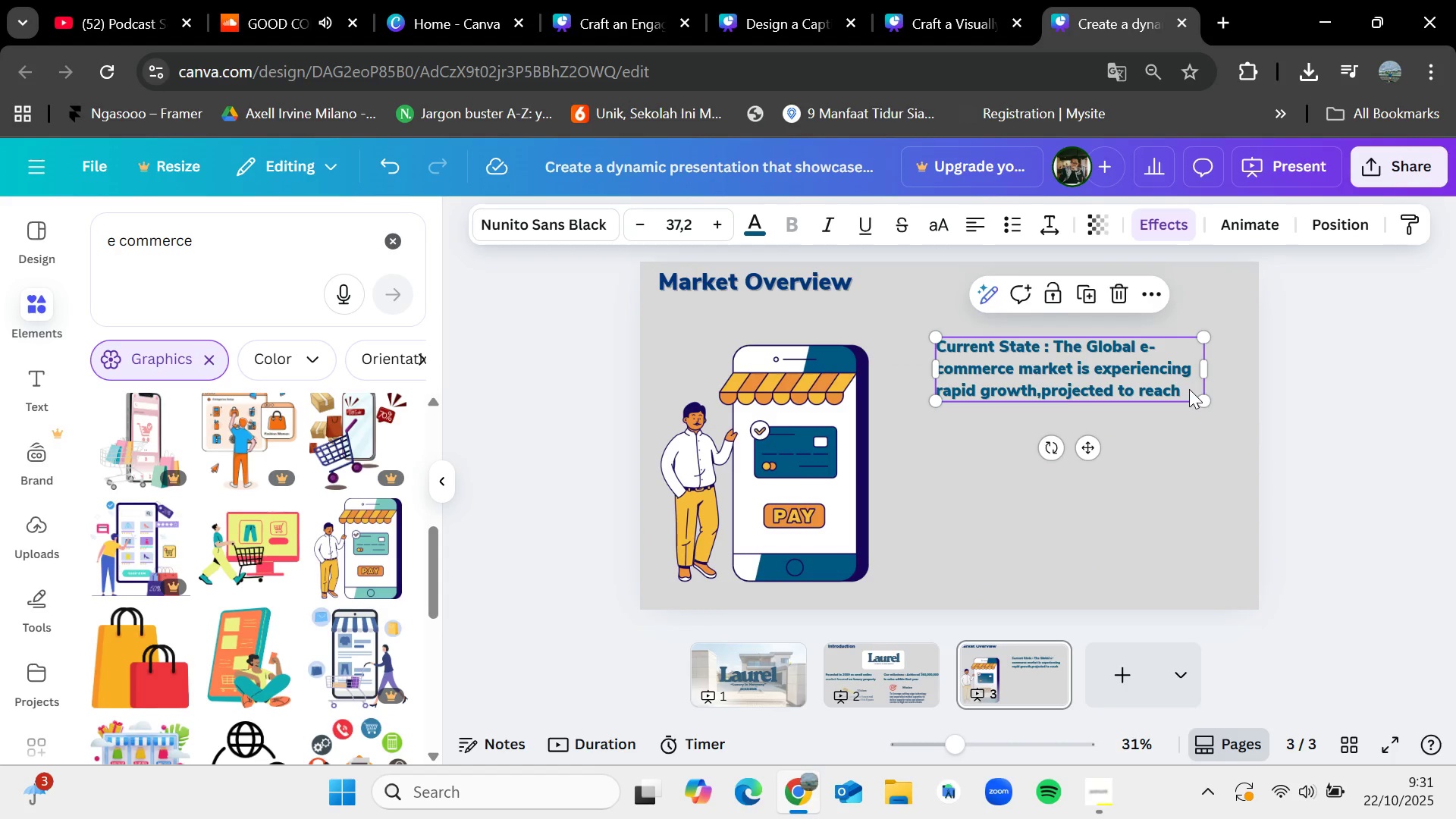 
double_click([1189, 389])
 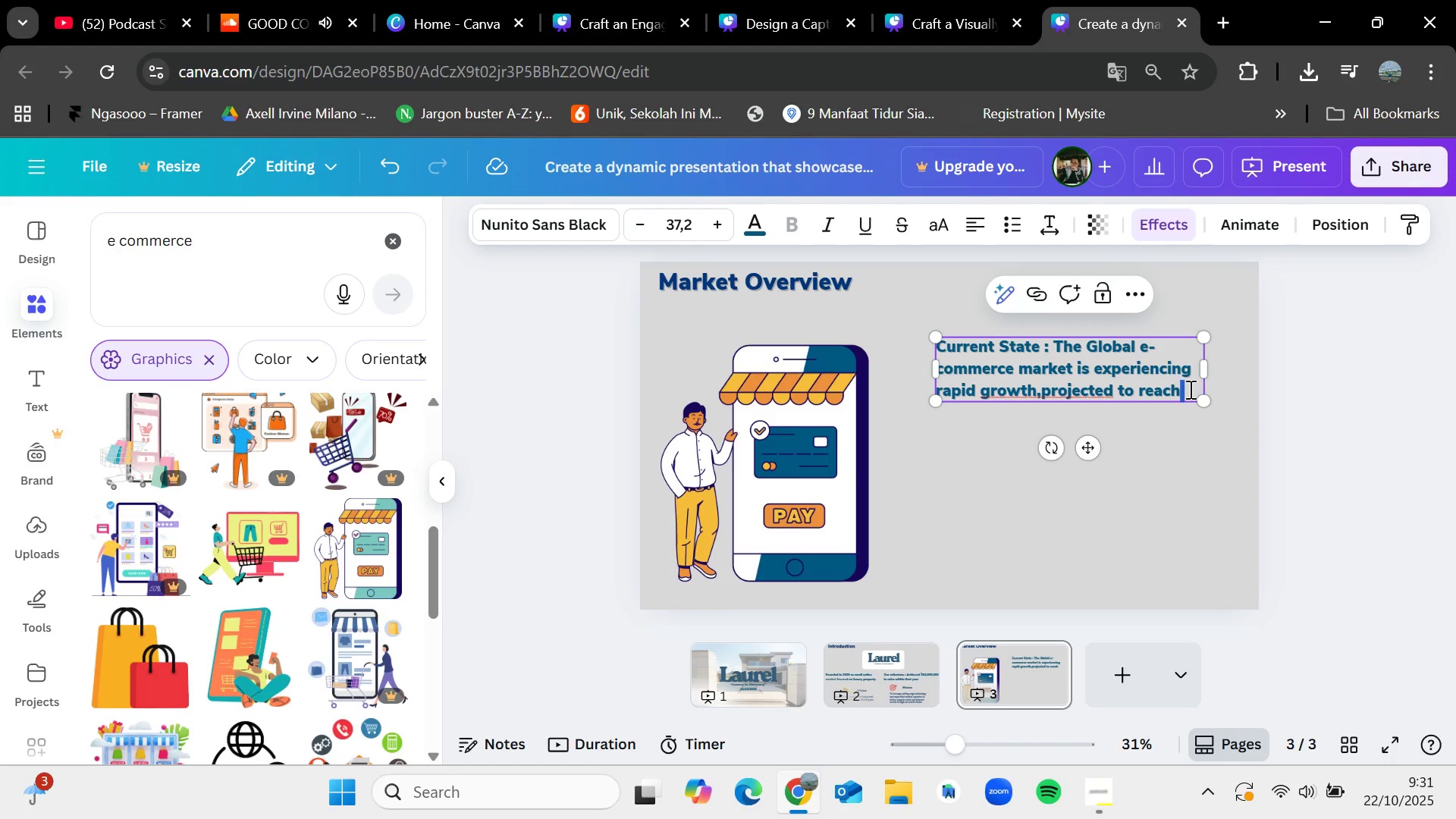 
left_click([1189, 389])
 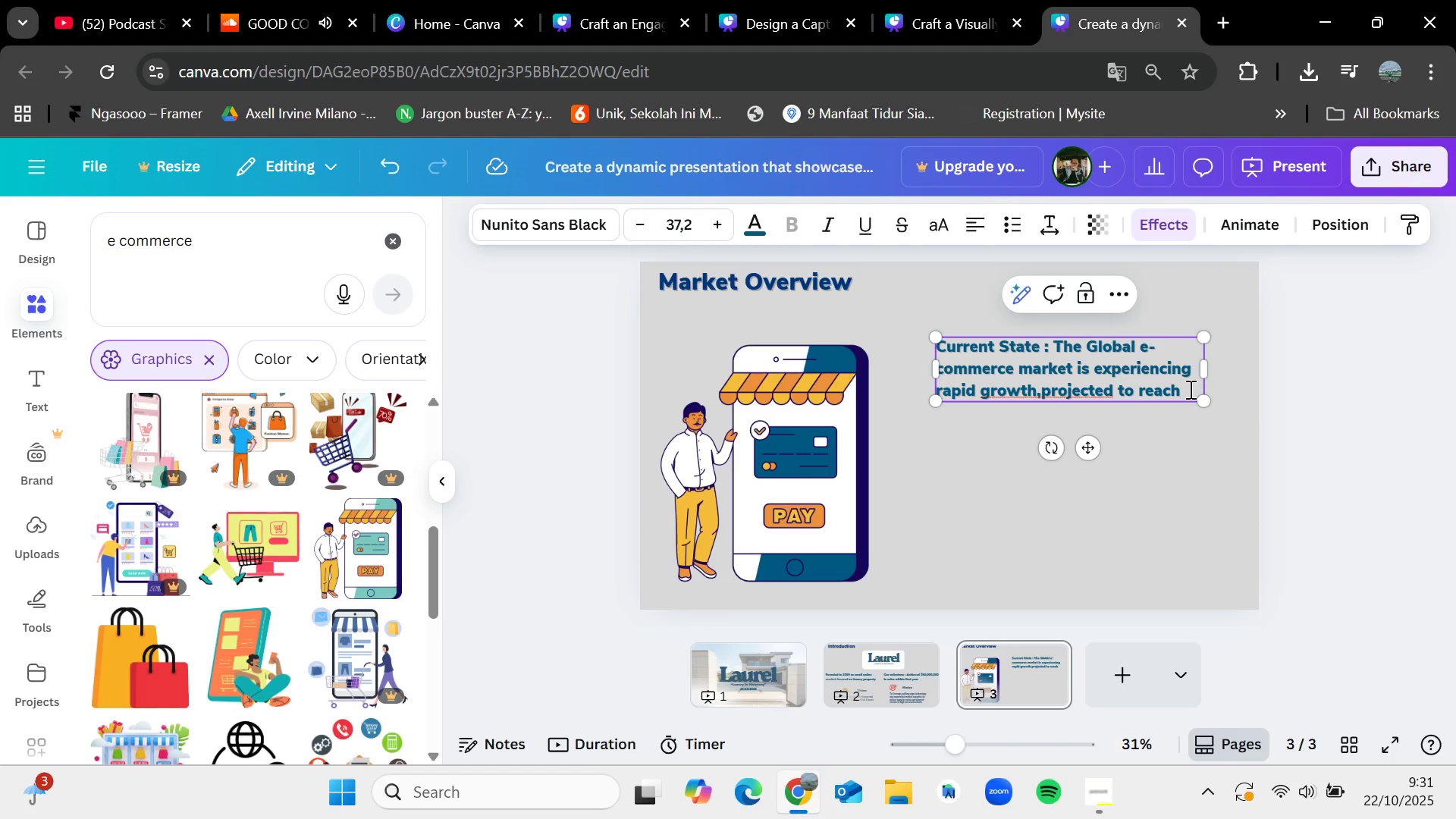 
type($100,000,000)
key(Backspace)
key(Backspace)
key(Backspace)
key(Backspace)
key(Backspace)
key(Backspace)
key(Backspace)
key(Backspace)
type( million by 2026)
 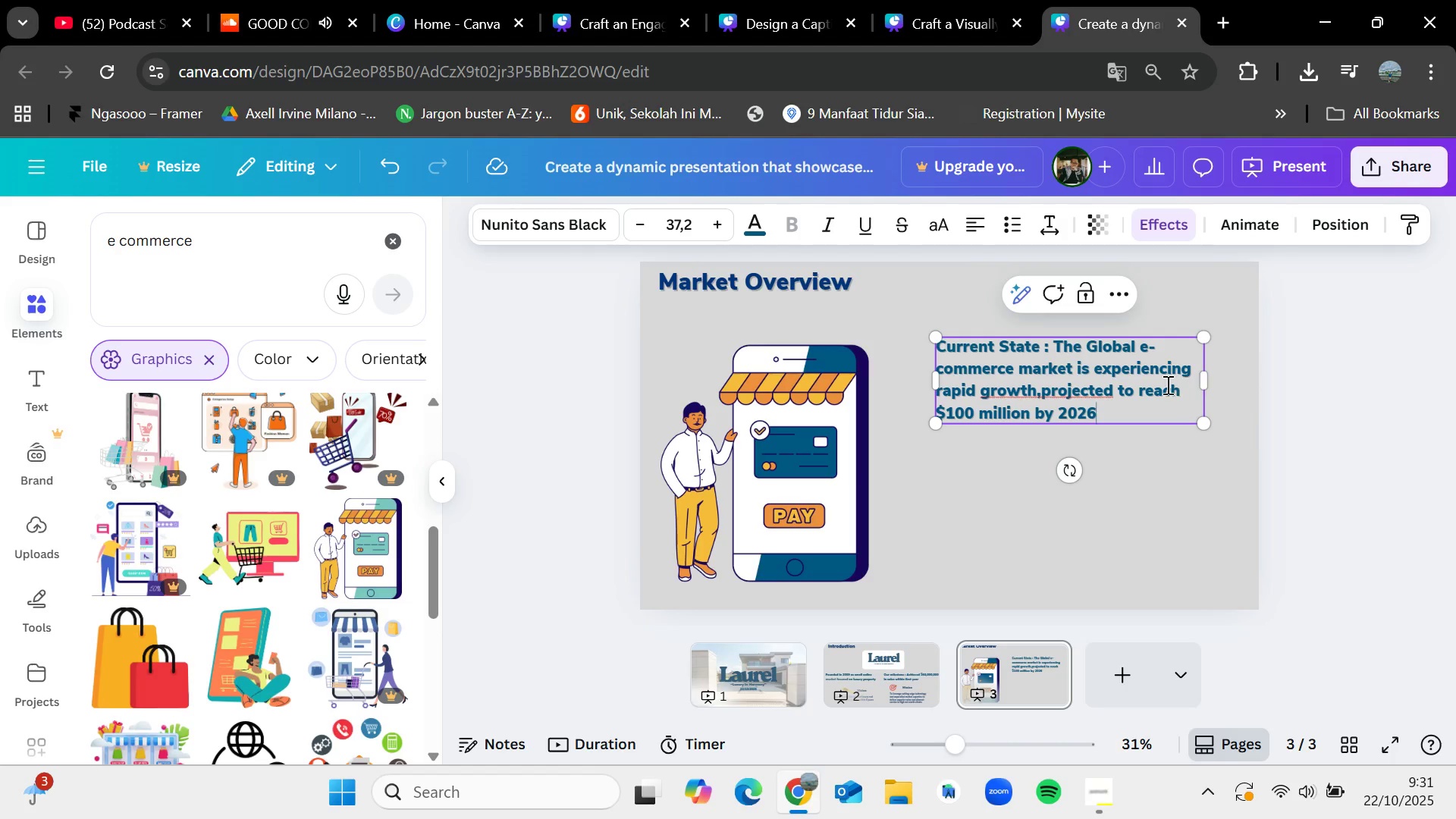 
left_click_drag(start_coordinate=[1207, 380], to_coordinate=[1247, 369])
 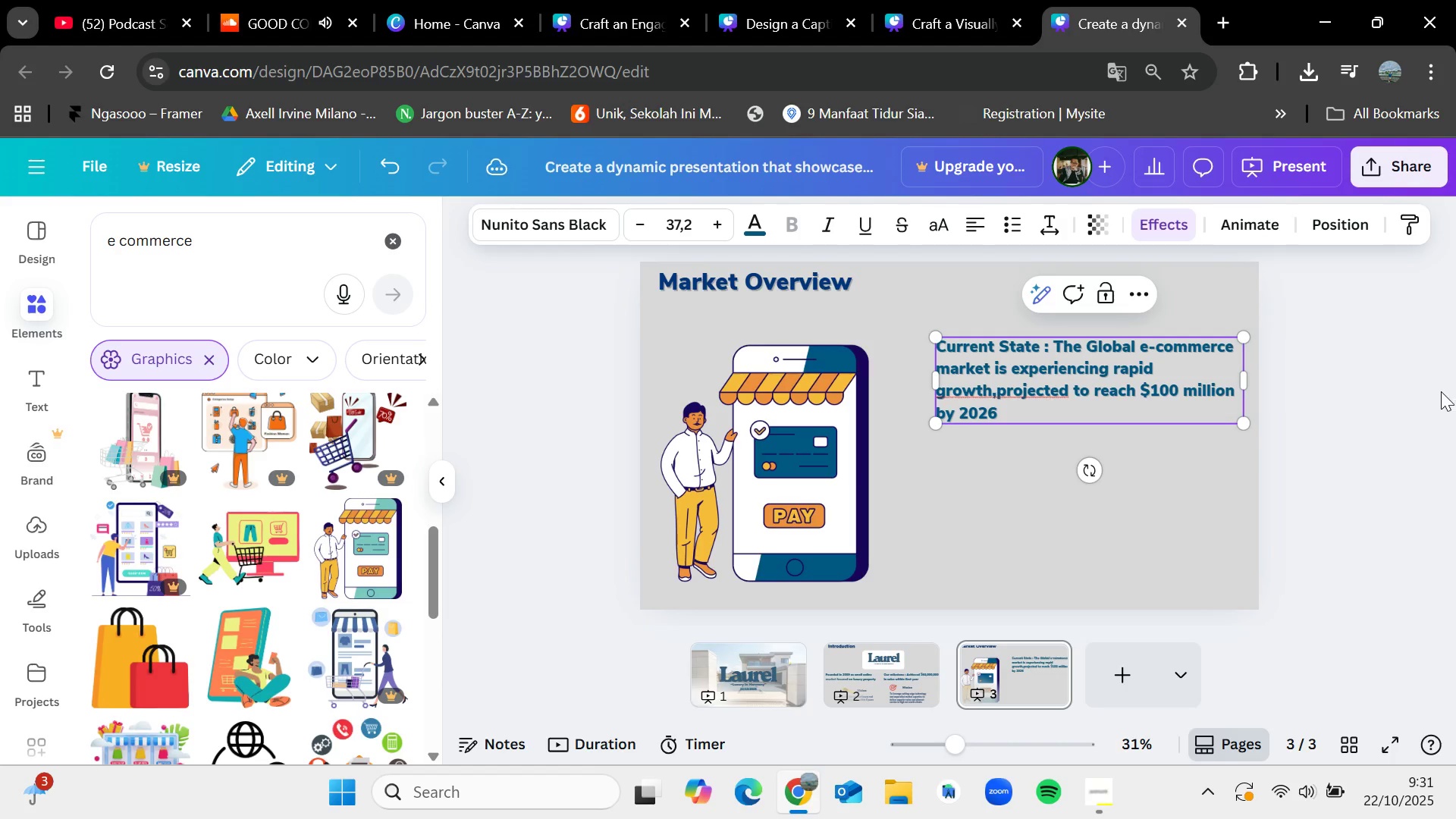 
left_click([1441, 391])
 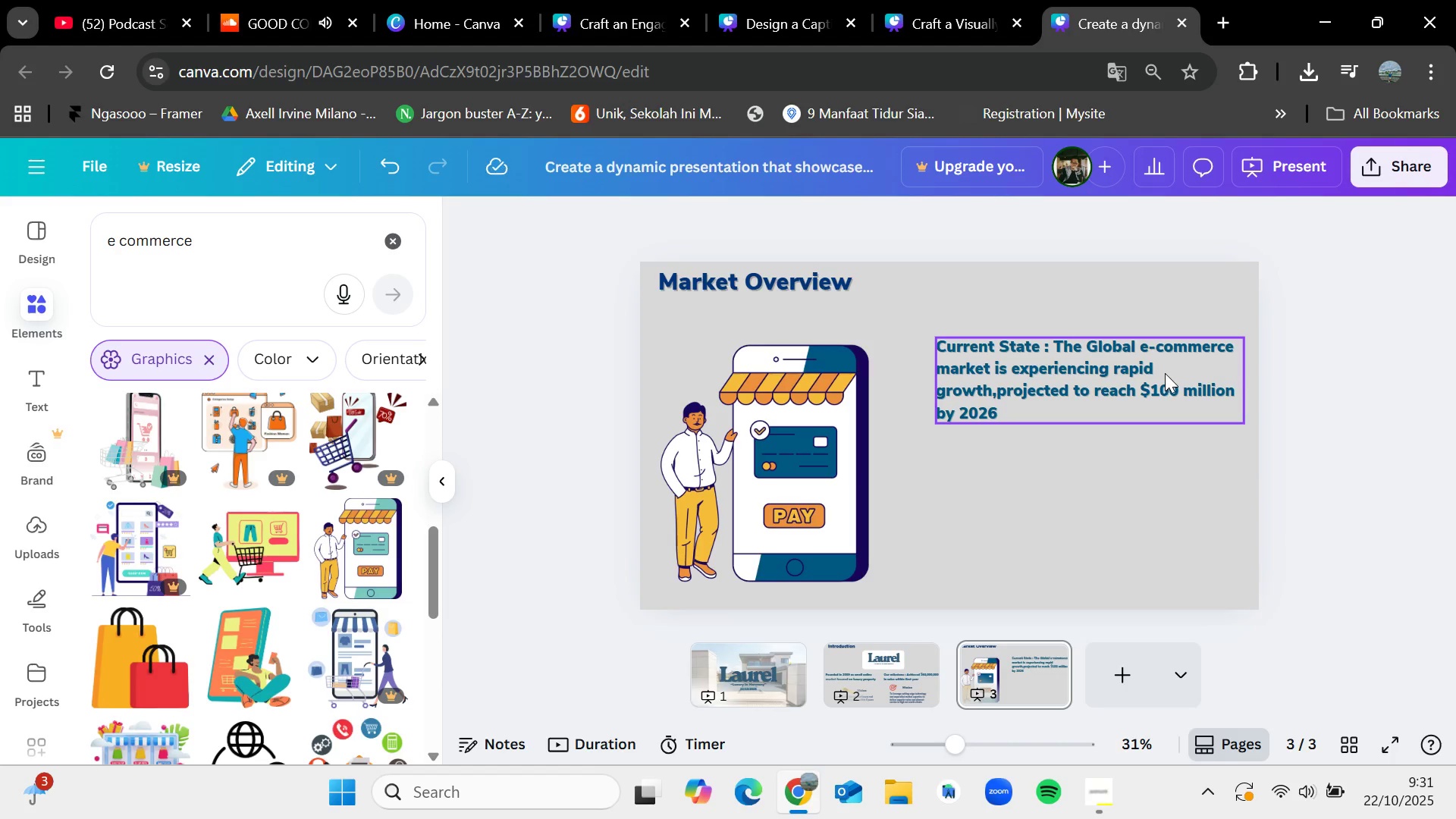 
left_click_drag(start_coordinate=[1165, 373], to_coordinate=[1141, 373])
 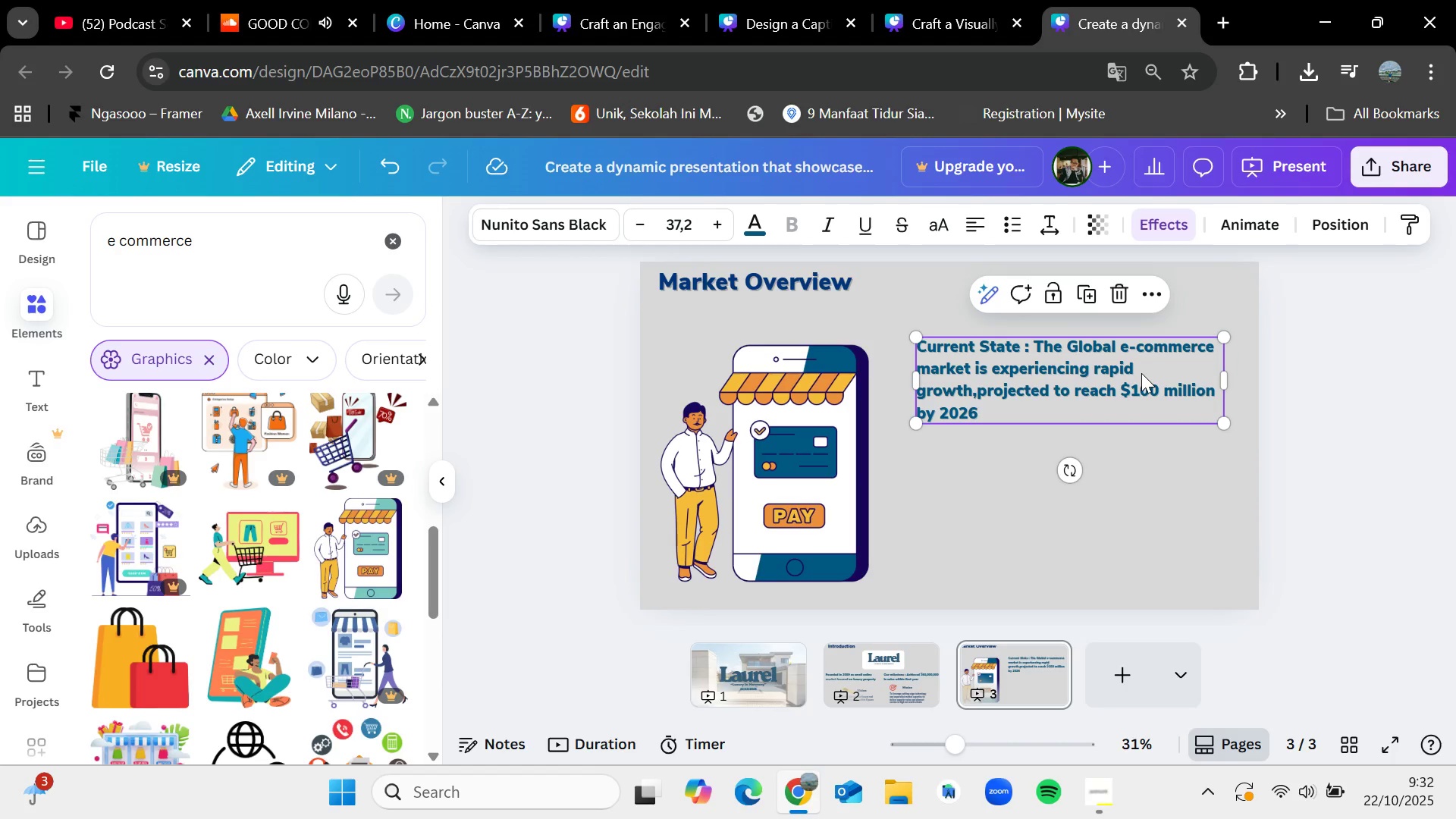 
left_click_drag(start_coordinate=[1141, 373], to_coordinate=[1135, 356])
 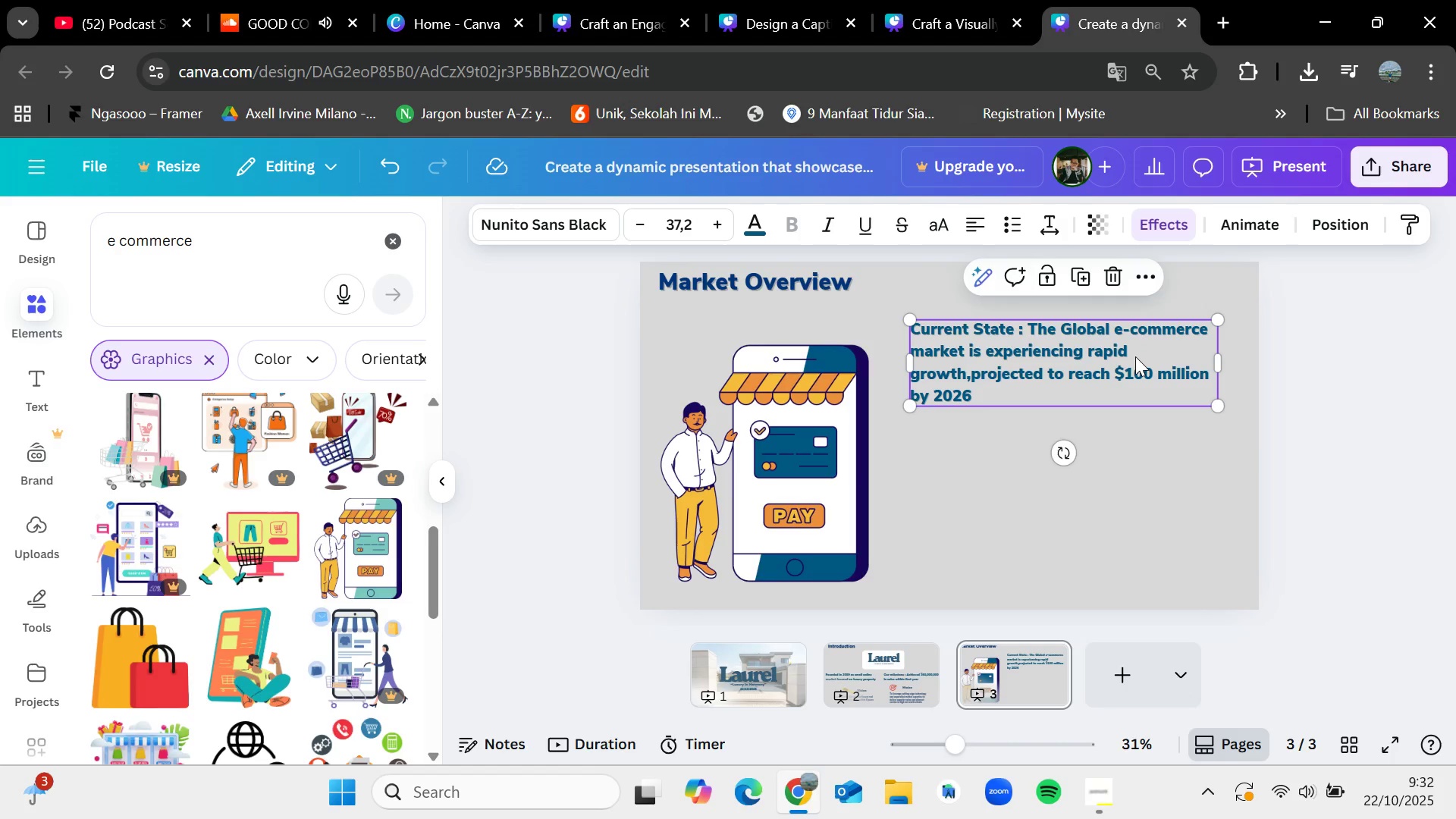 
key(Control+C)
 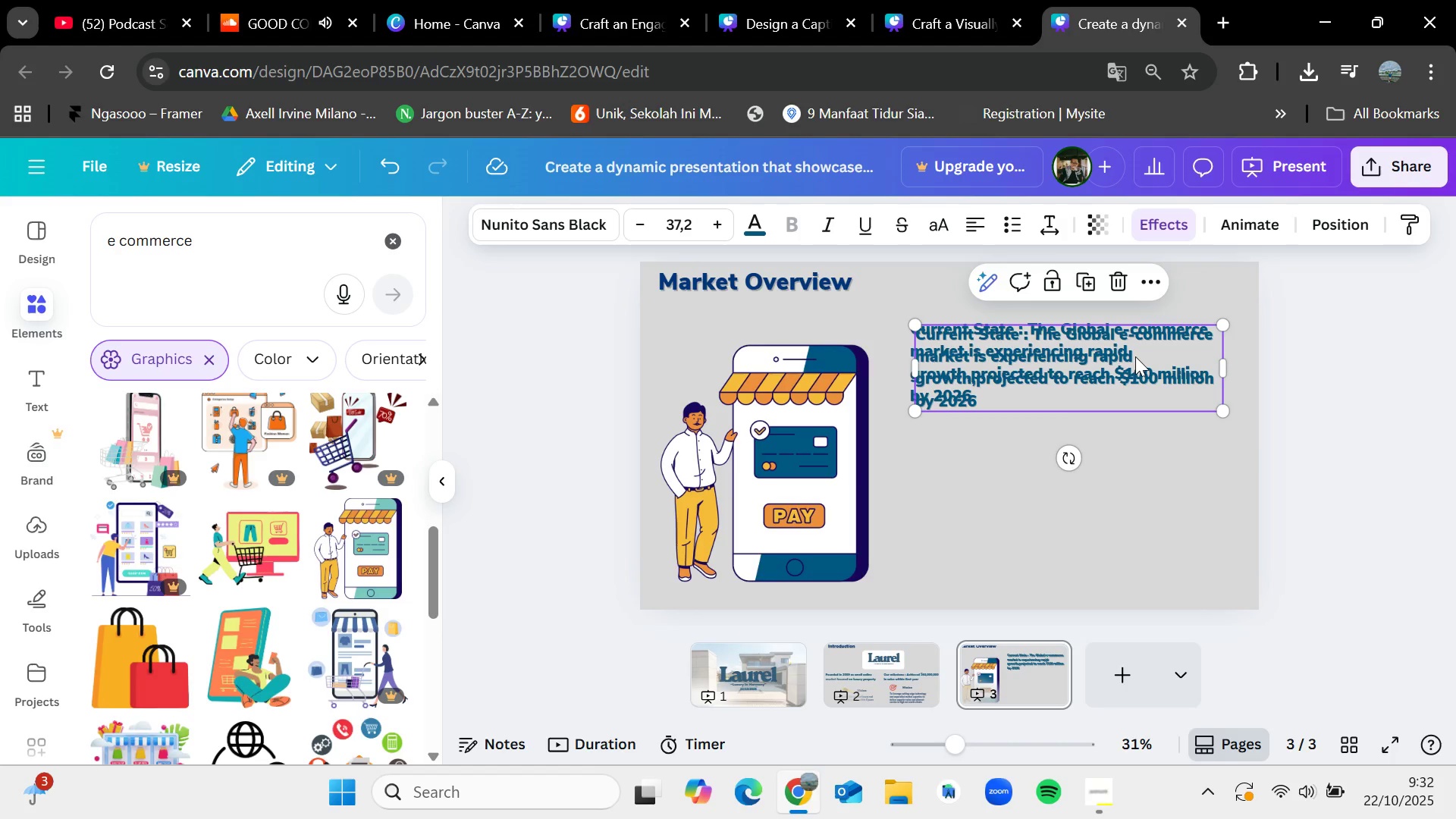 
key(Control+V)
 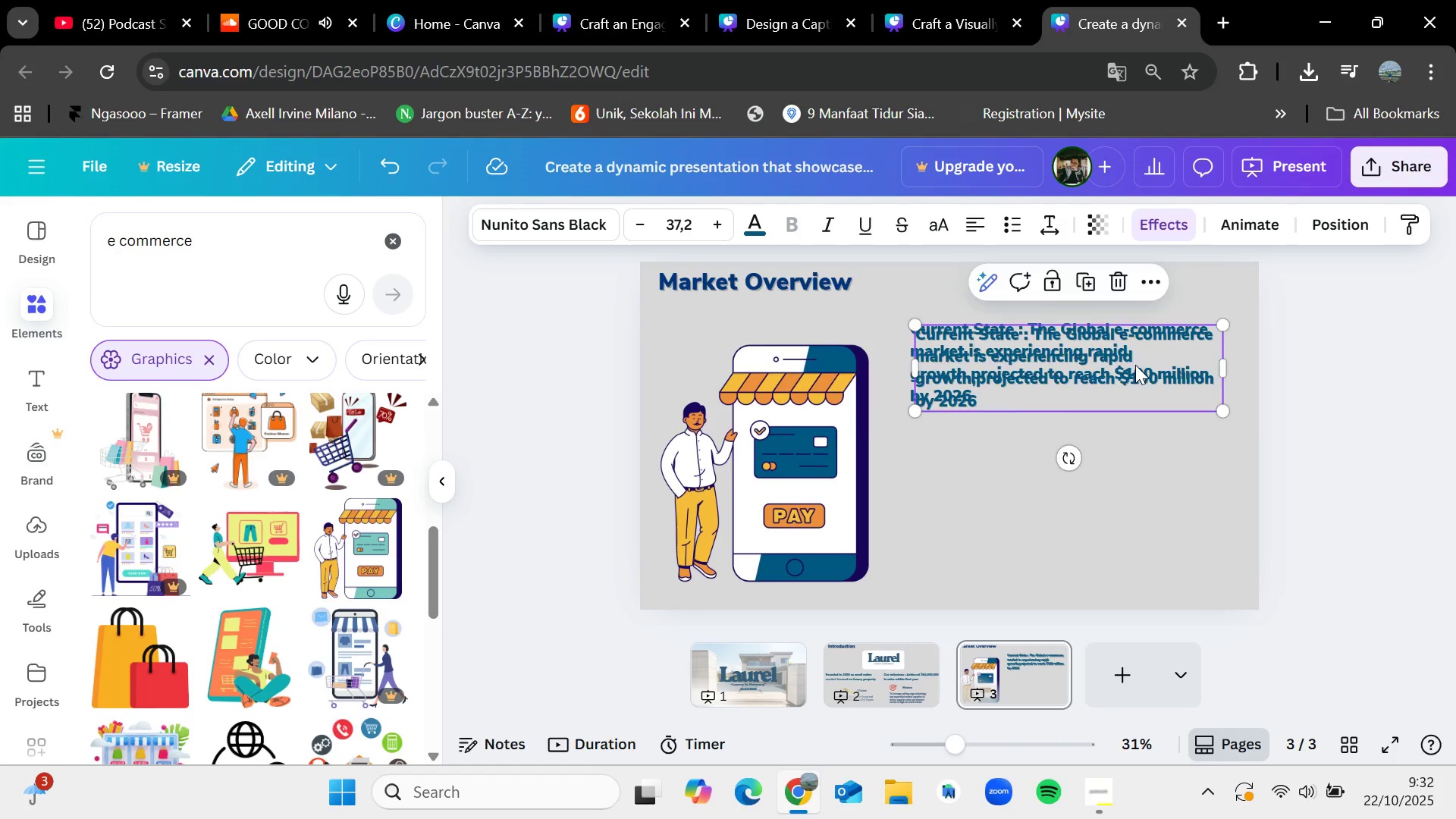 
left_click_drag(start_coordinate=[1135, 356], to_coordinate=[1128, 477])
 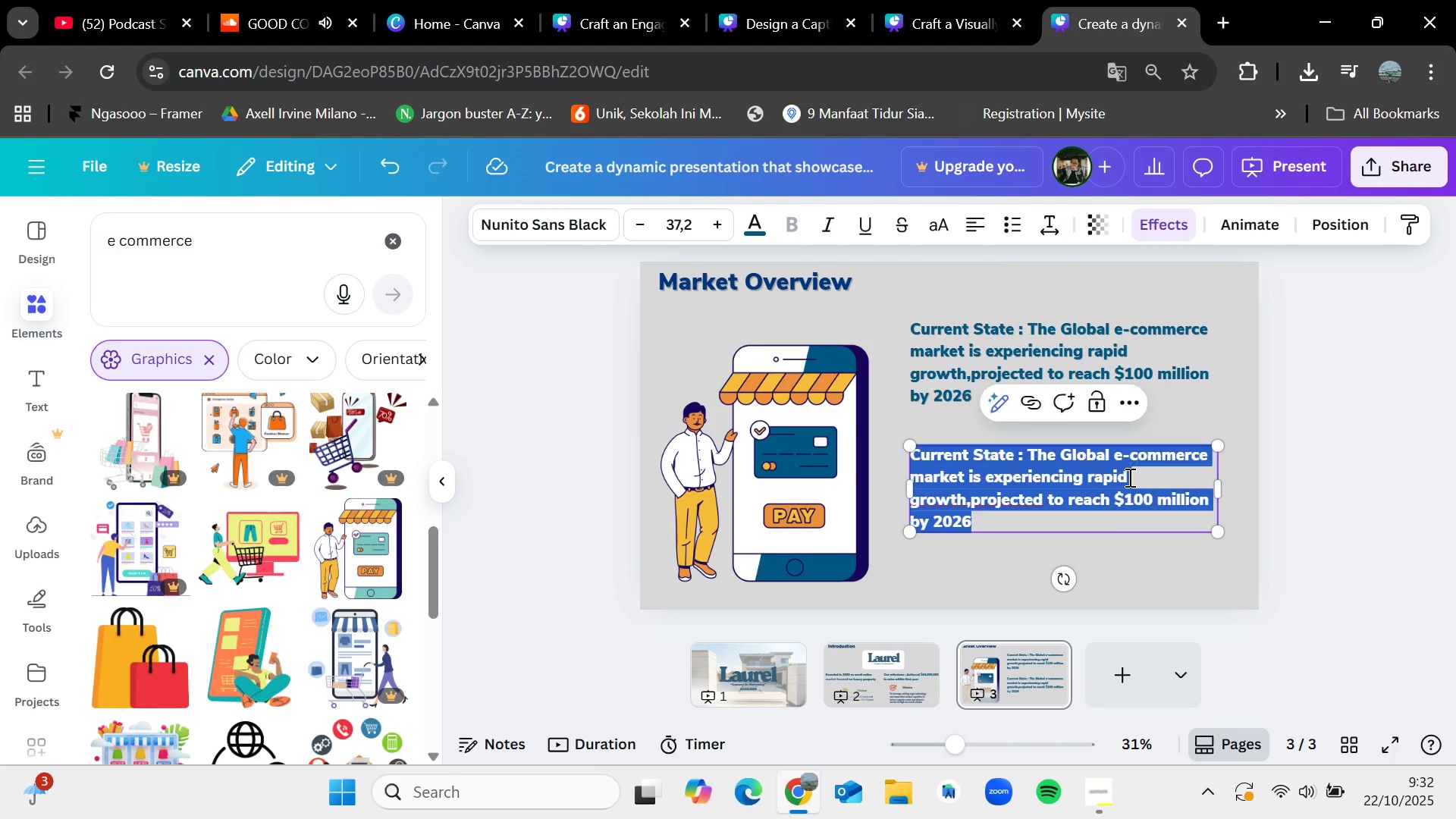 
double_click([1128, 477])
 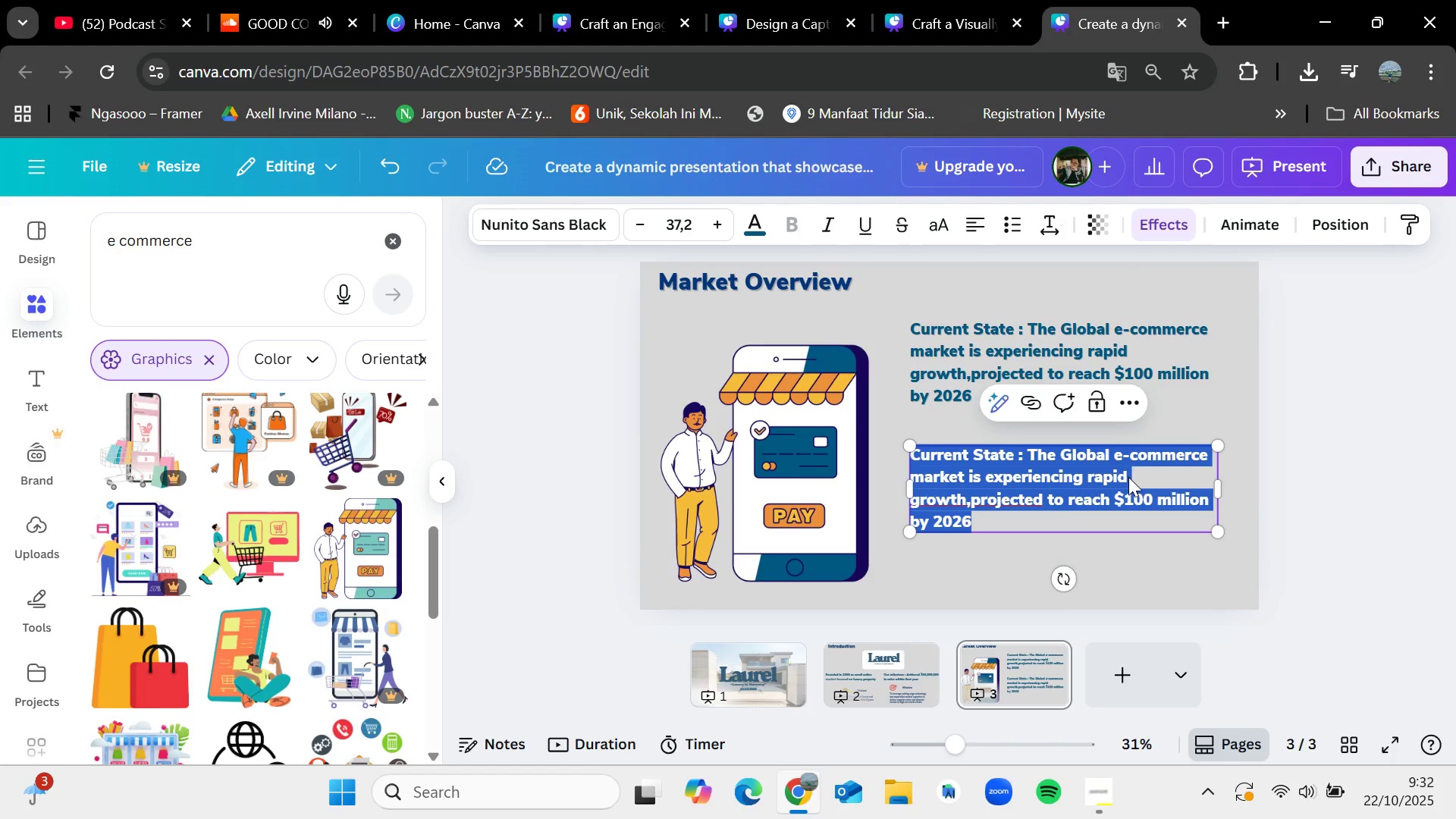 
key(Backspace)
type(Our Opportunity)
 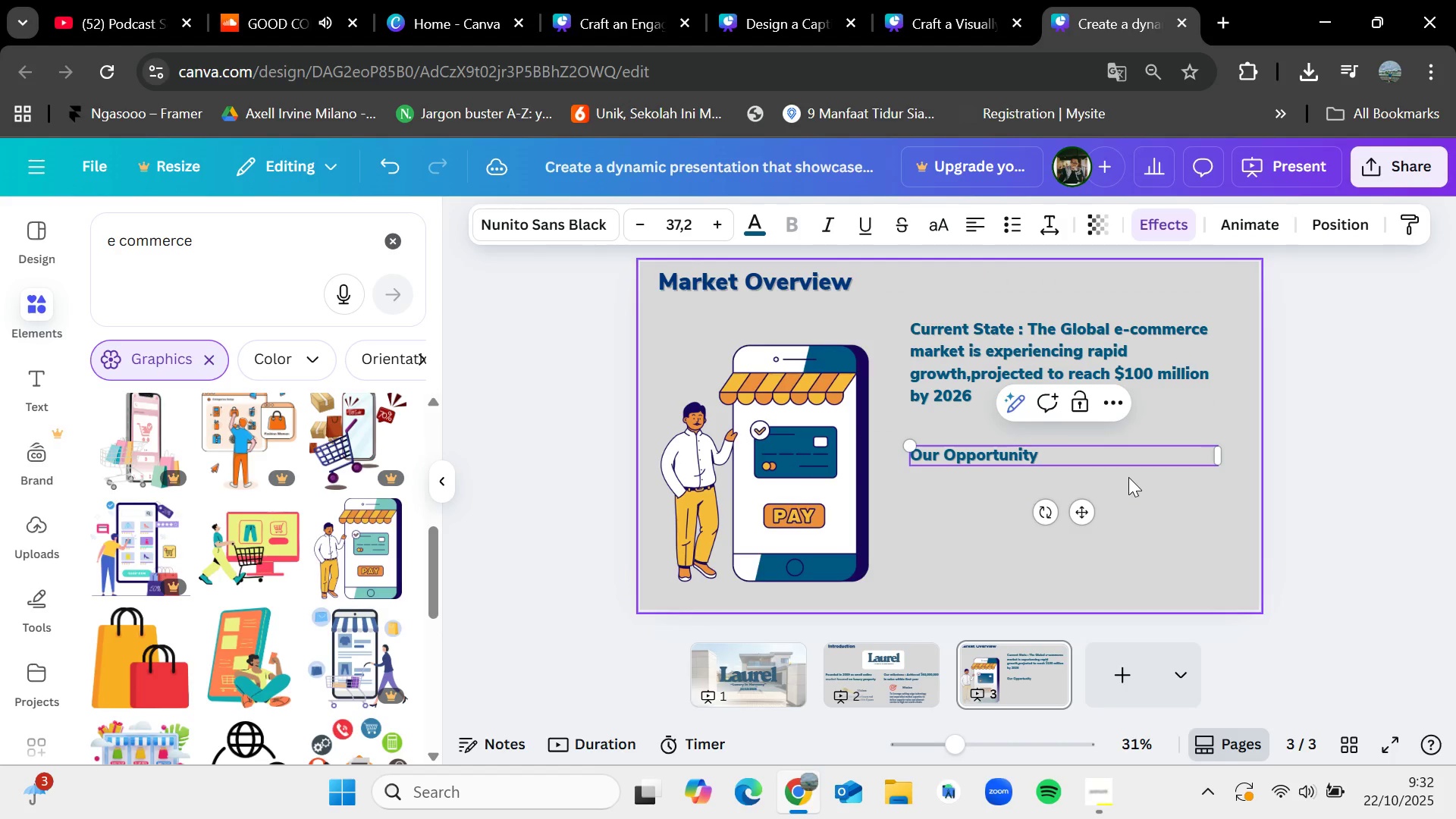 
type( : There's a significant,under)
key(Backspace)
type(served)
 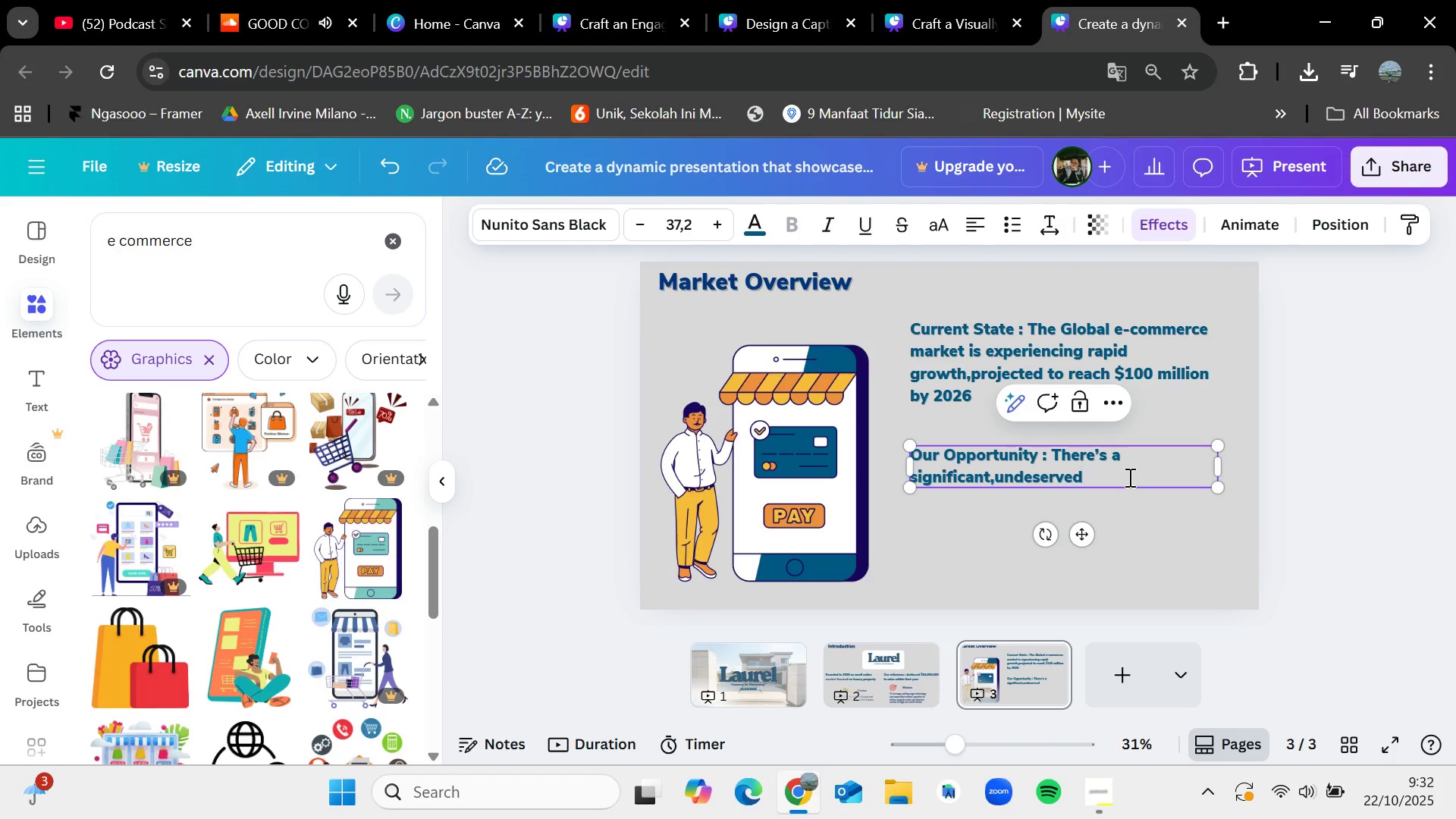 
type( market for)
 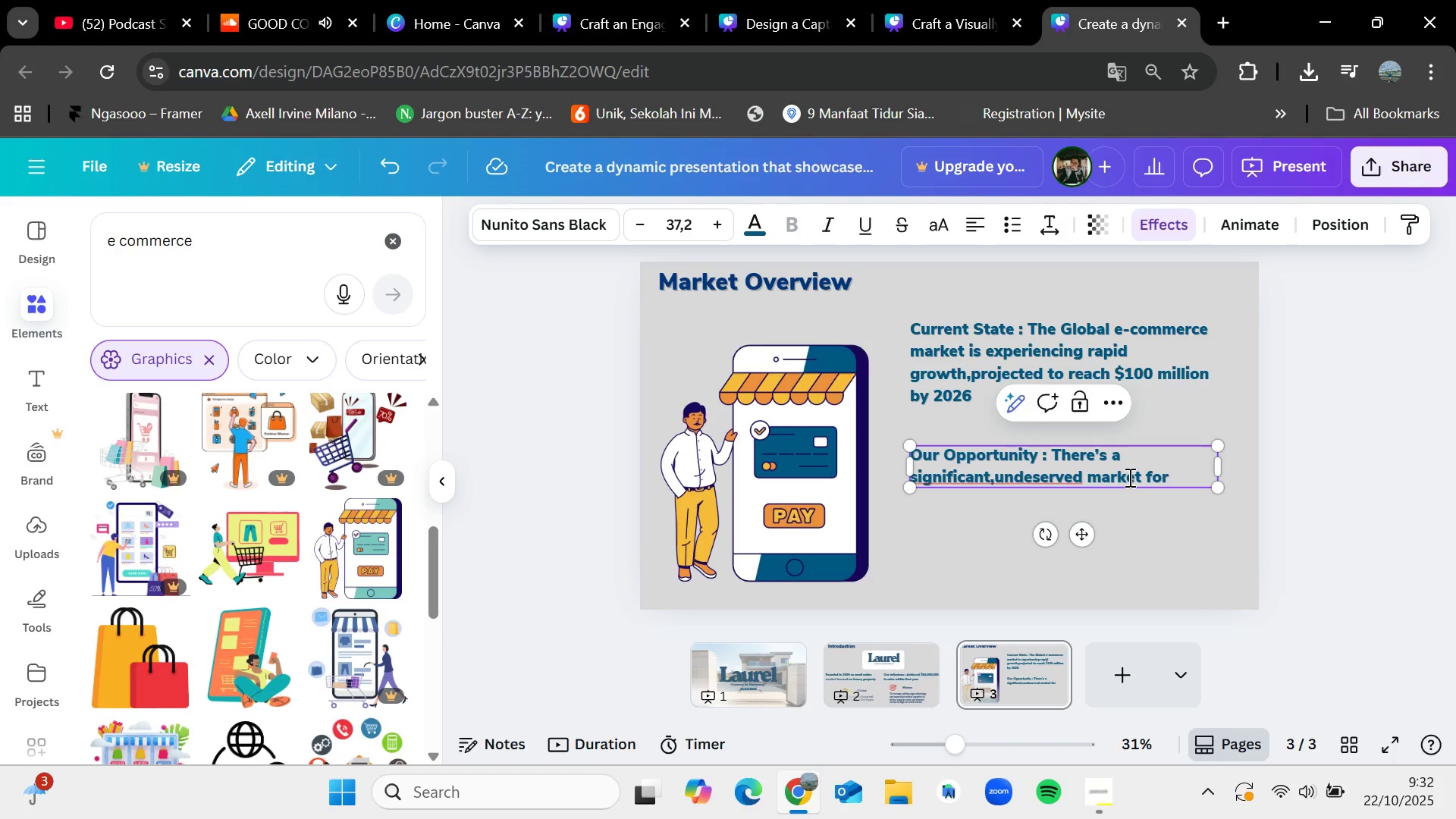 
type( Laurel in key international regions.Our proven model is poised to capture this demand)
 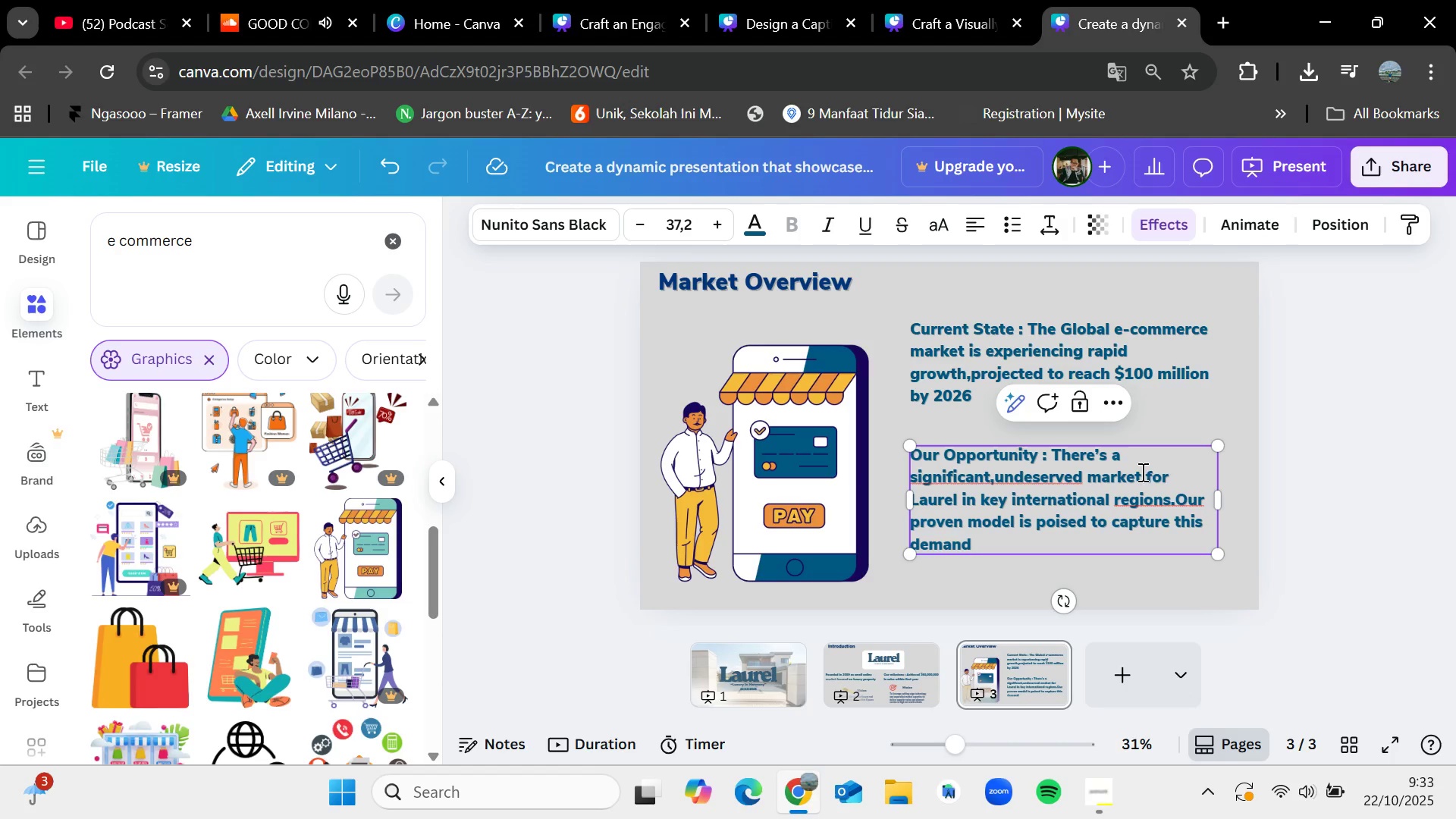 
left_click([403, 237])
 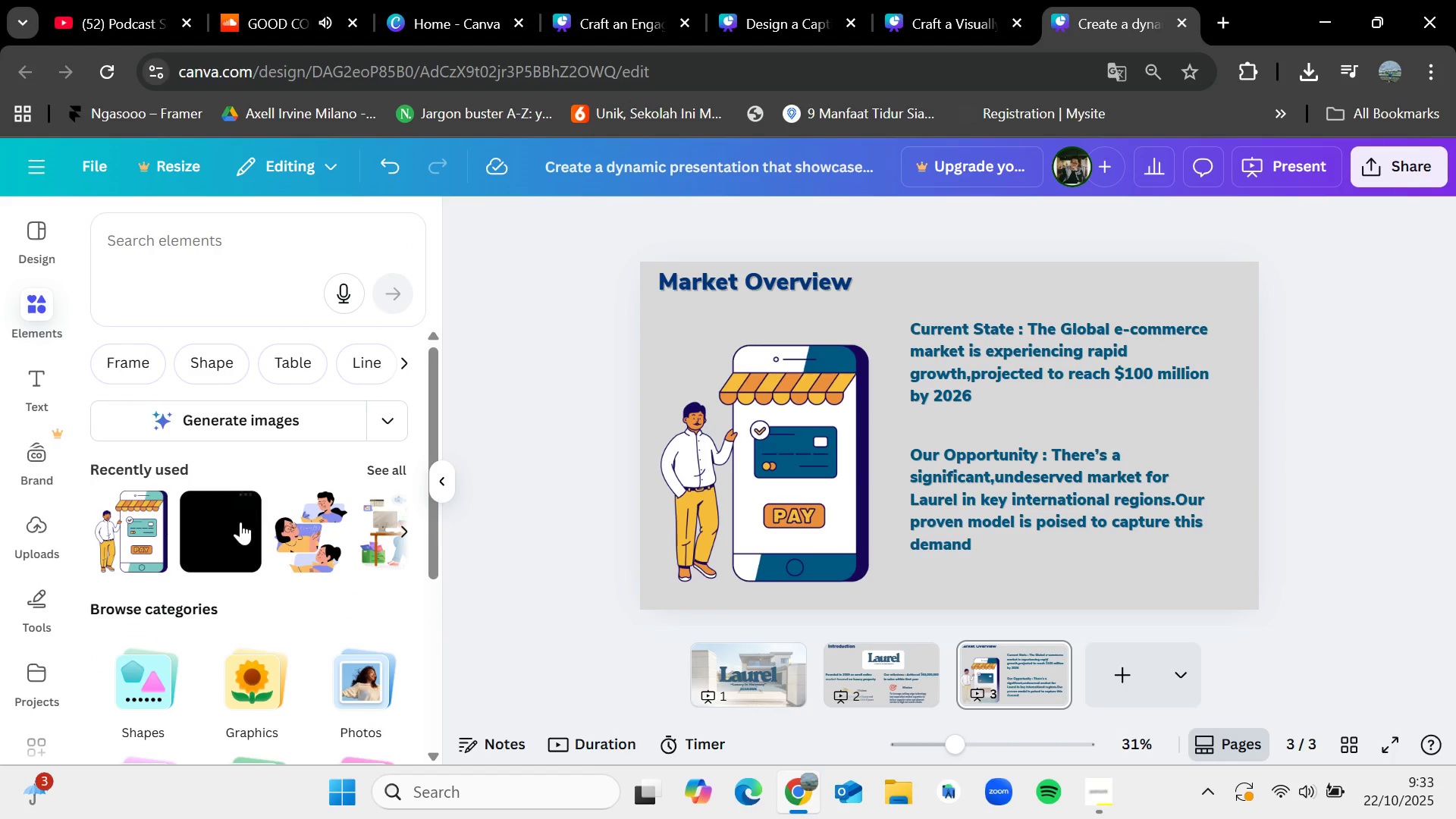 
left_click_drag(start_coordinate=[232, 533], to_coordinate=[949, 356])
 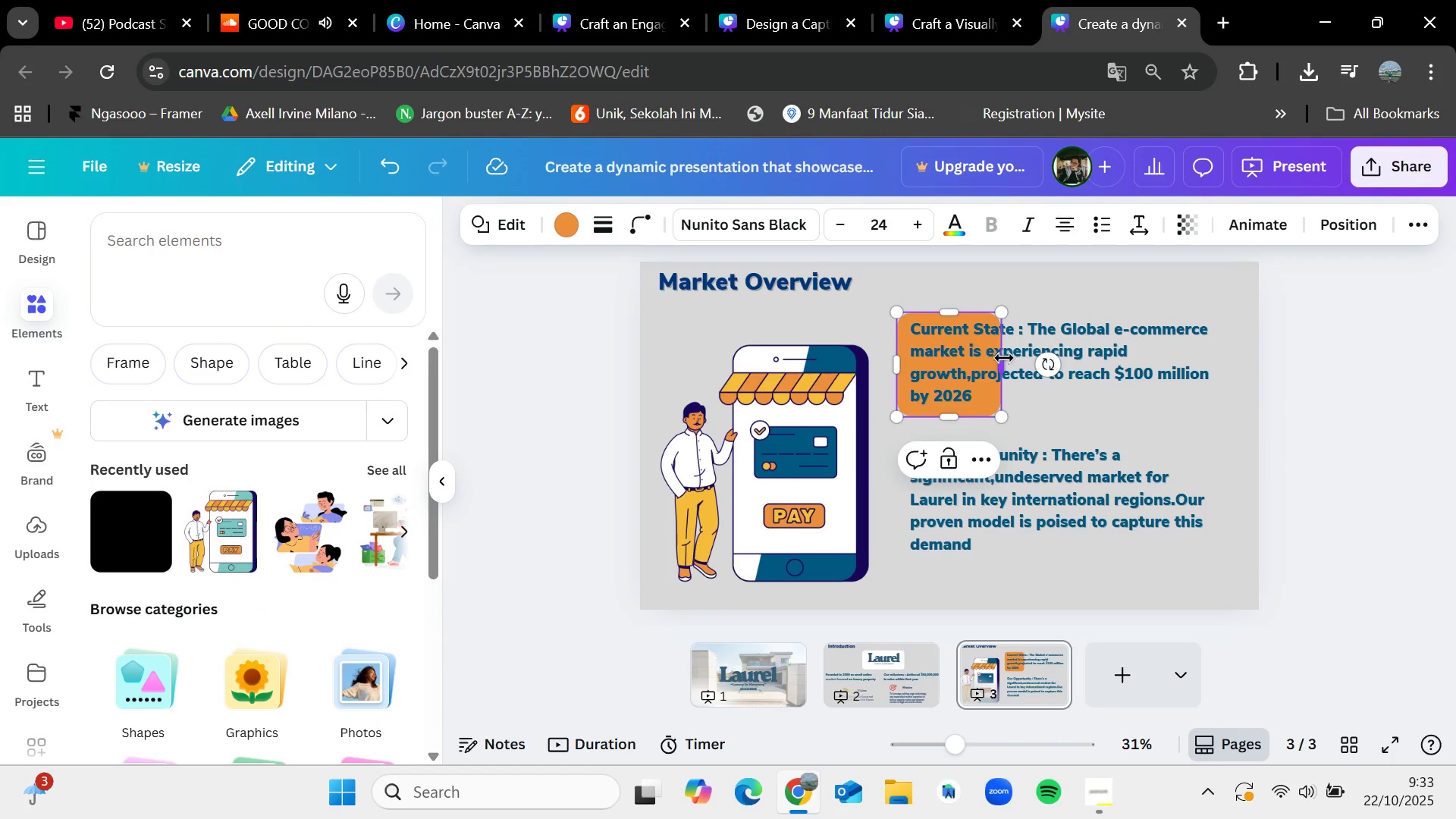 
left_click_drag(start_coordinate=[1002, 358], to_coordinate=[1223, 356])
 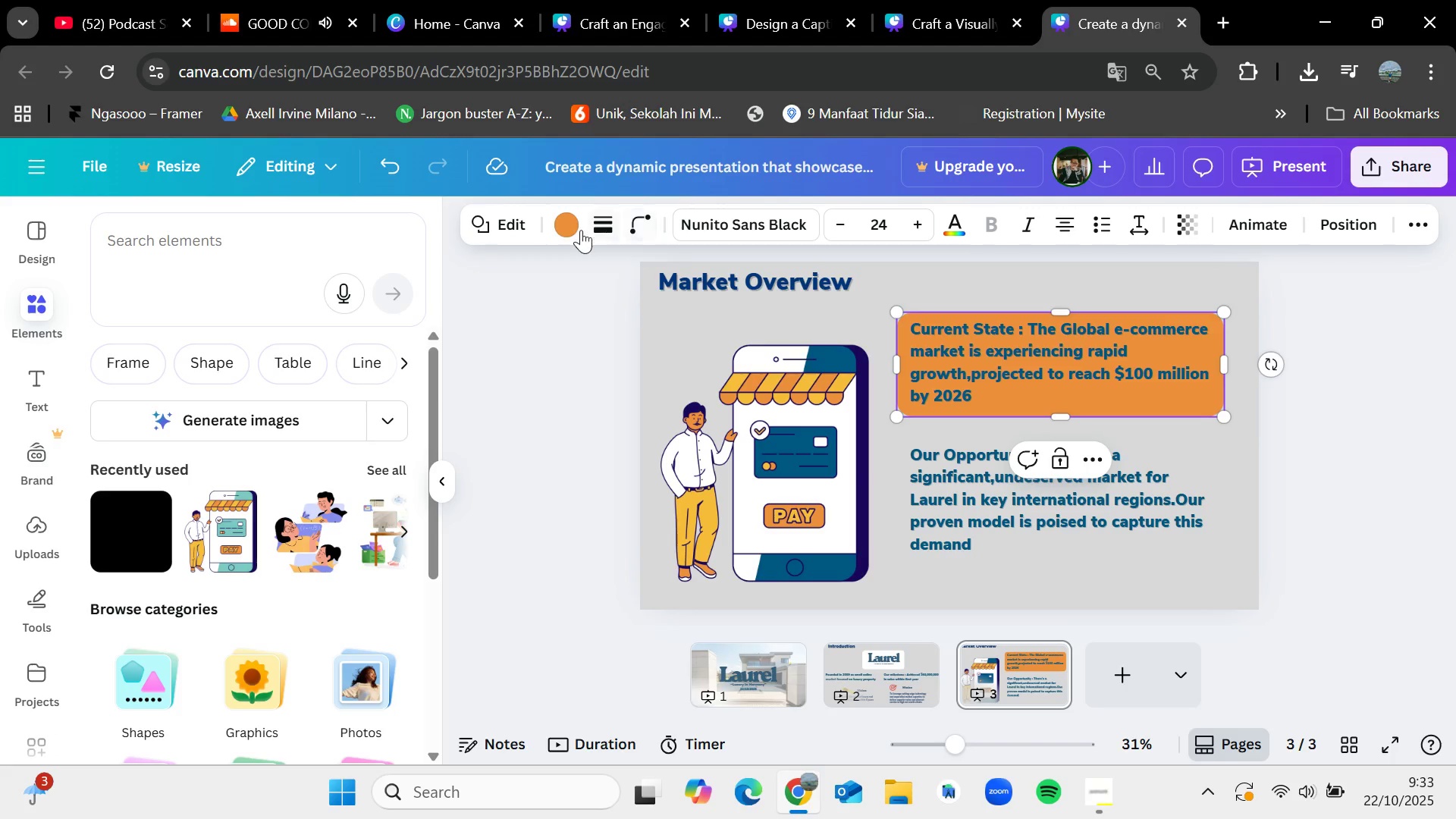 
left_click([566, 228])
 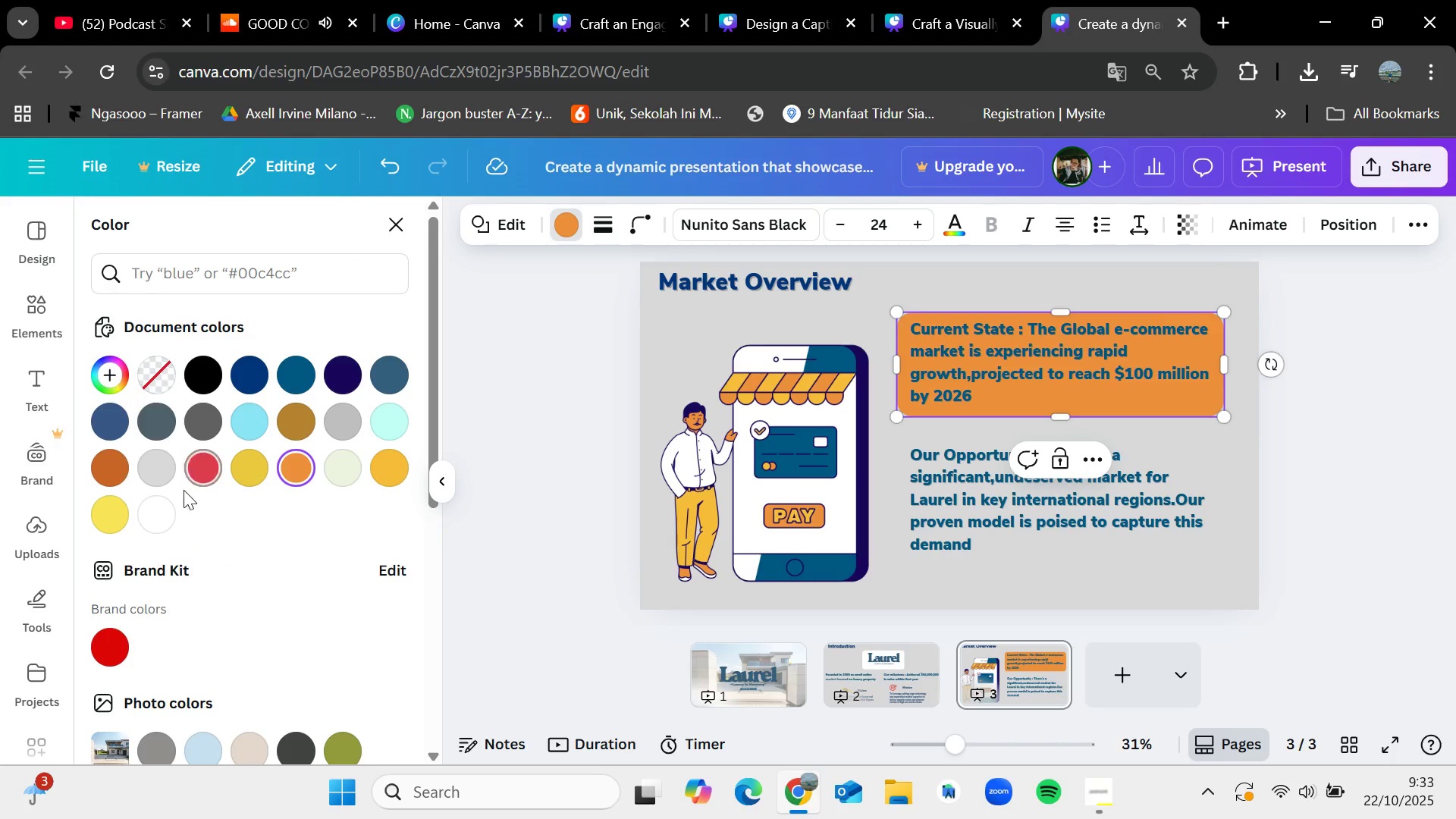 
left_click([163, 503])
 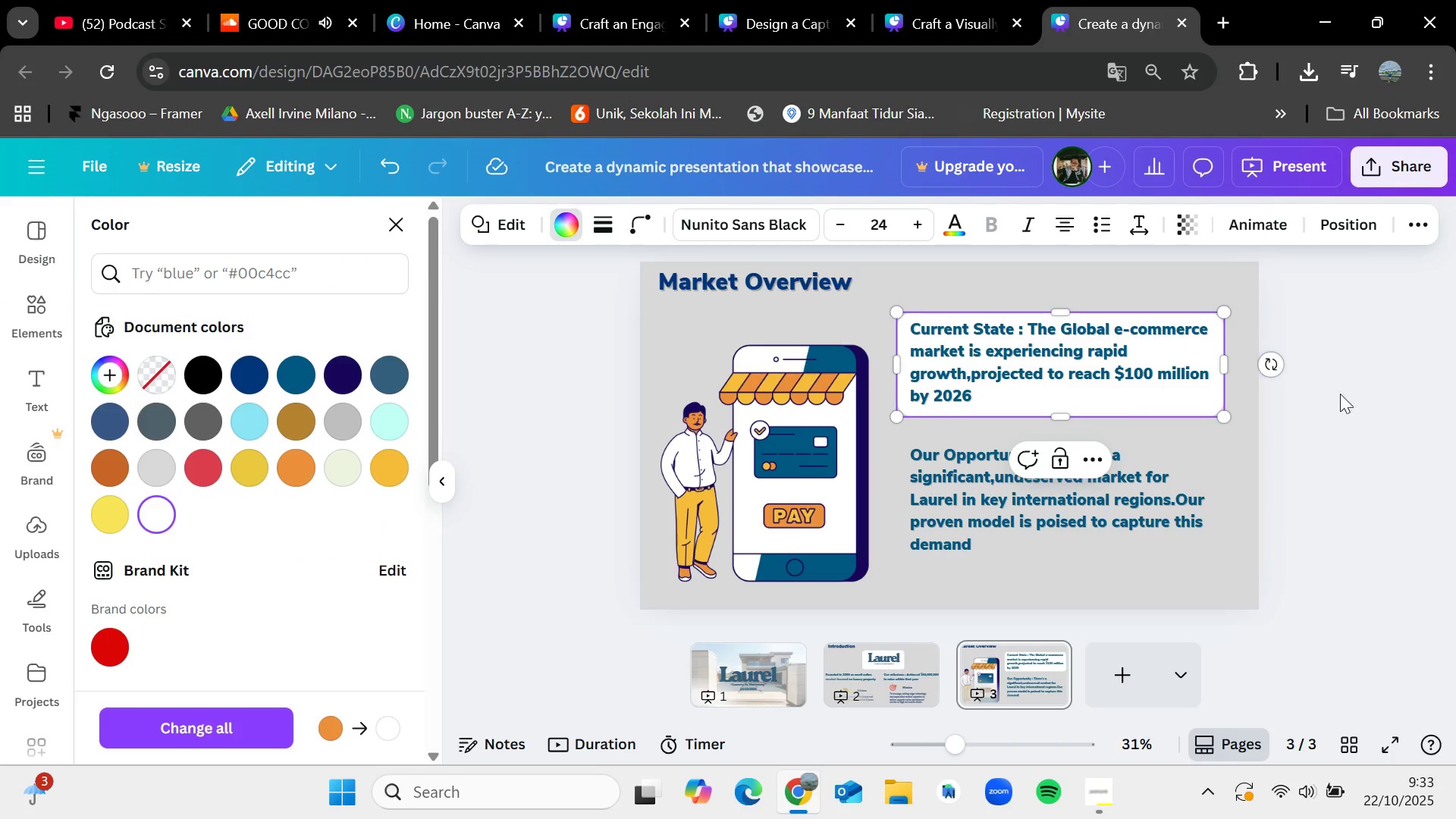 
left_click([1411, 394])
 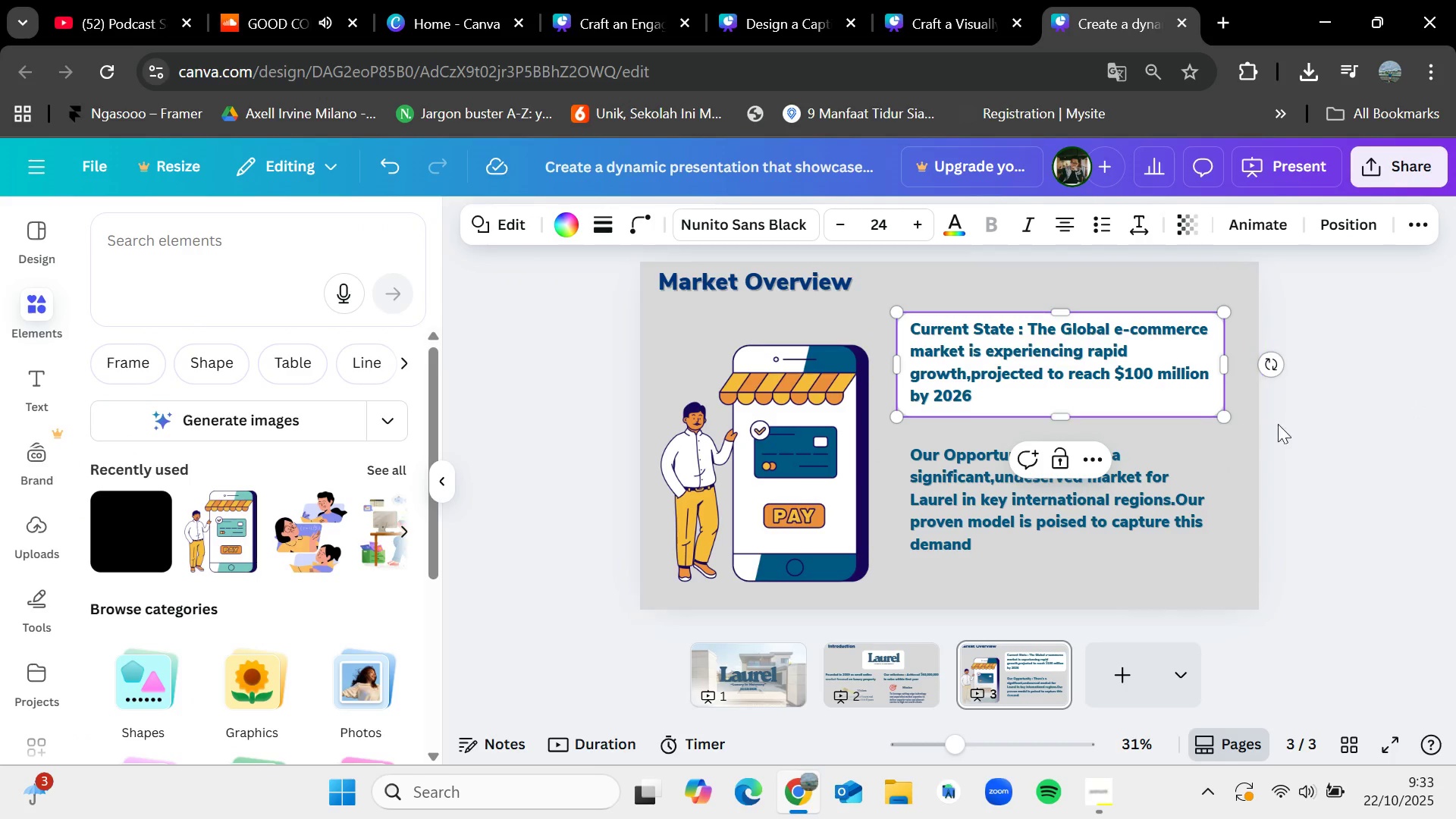 
key(Control+C)
 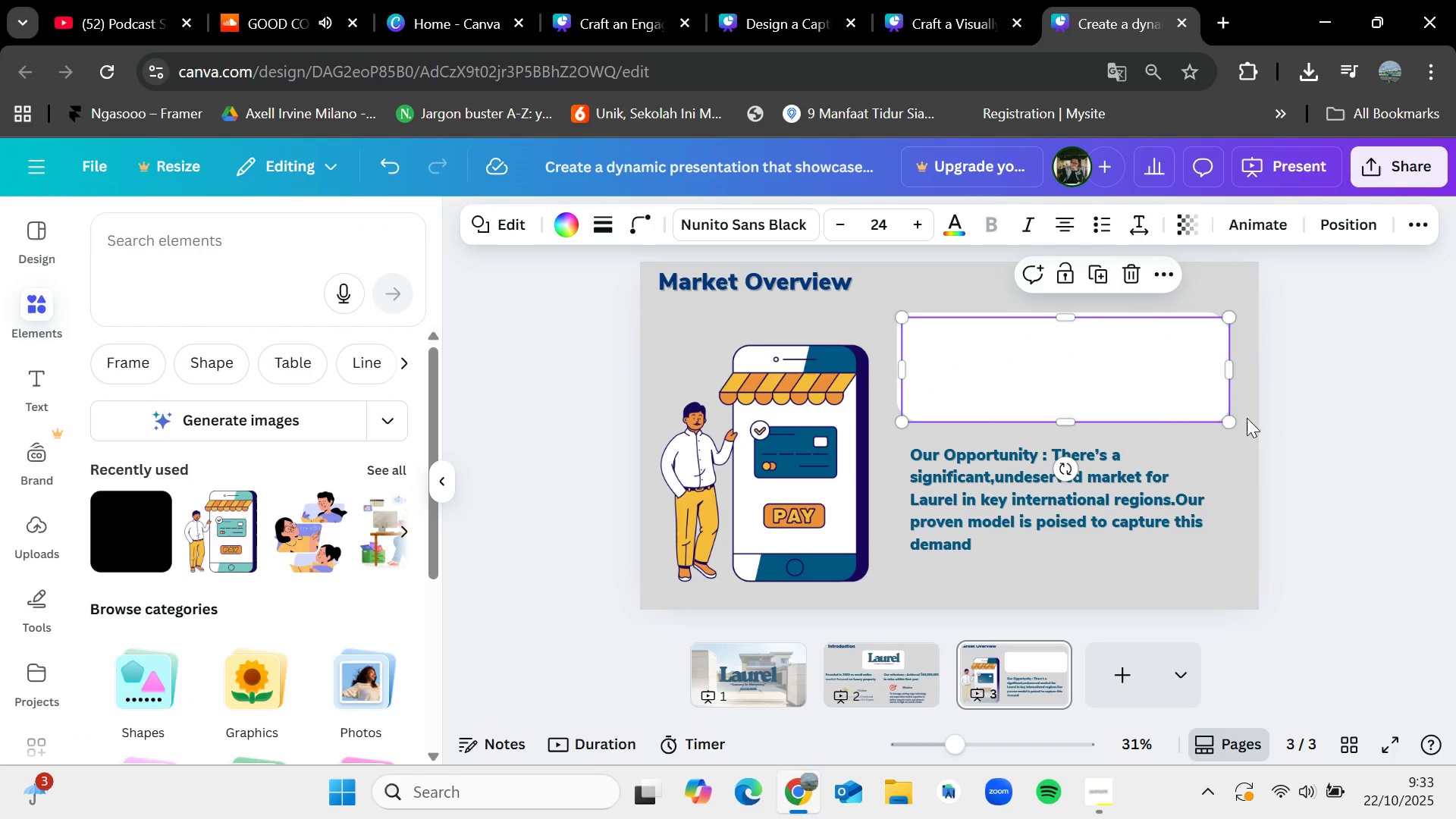 
key(Control+V)
 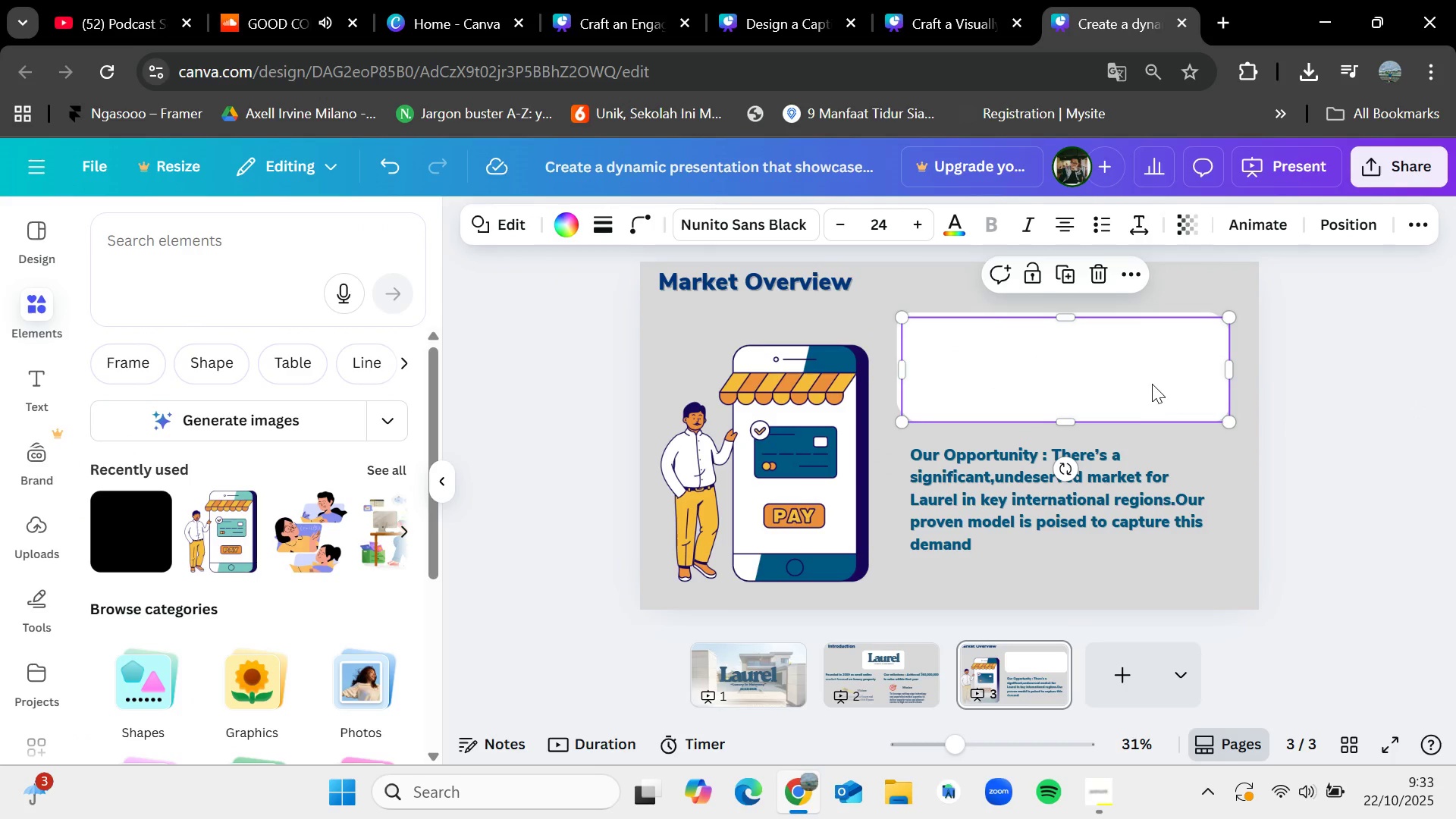 
left_click_drag(start_coordinate=[1152, 379], to_coordinate=[1152, 513])
 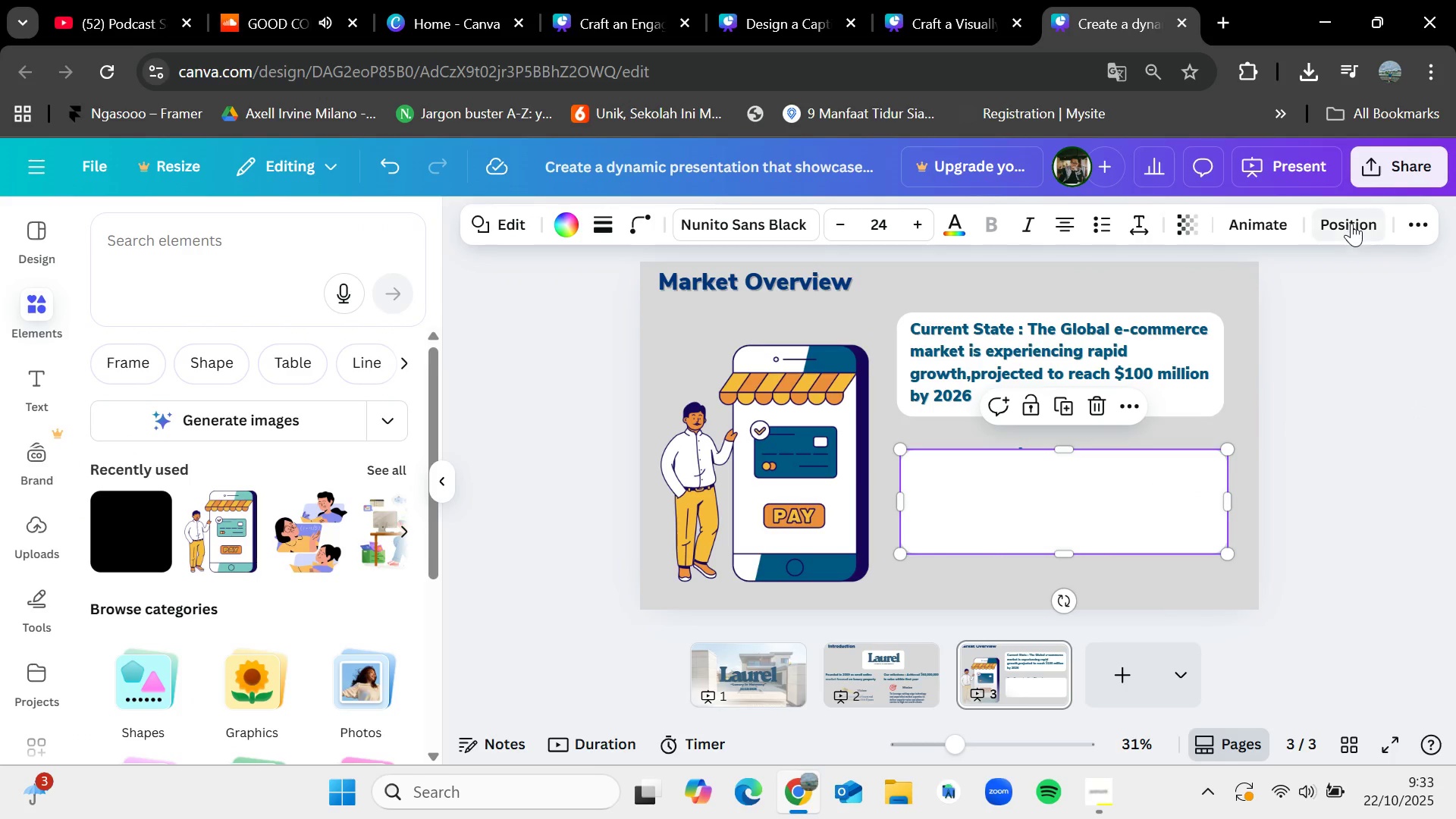 
left_click([1352, 223])
 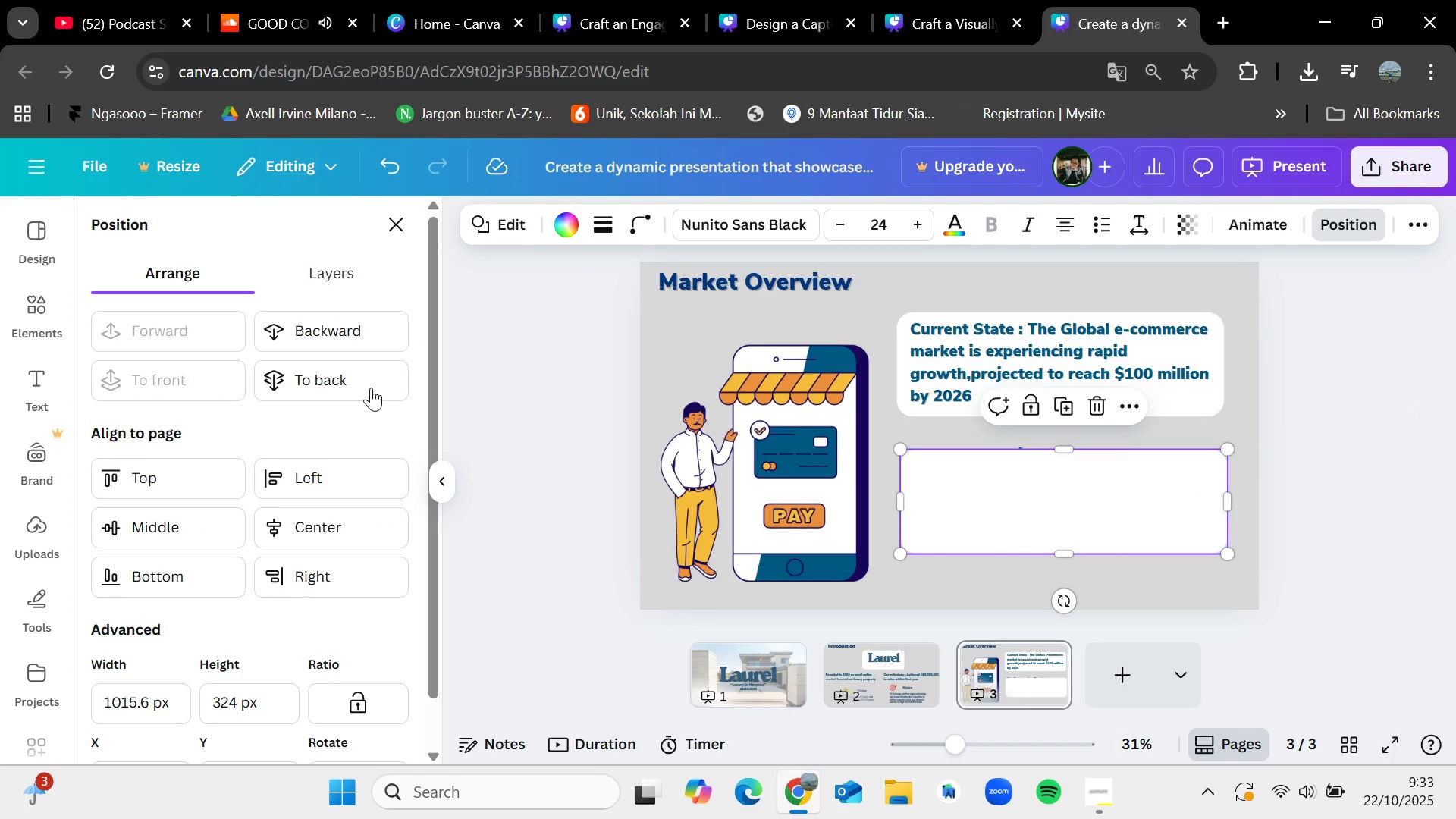 
left_click([371, 387])
 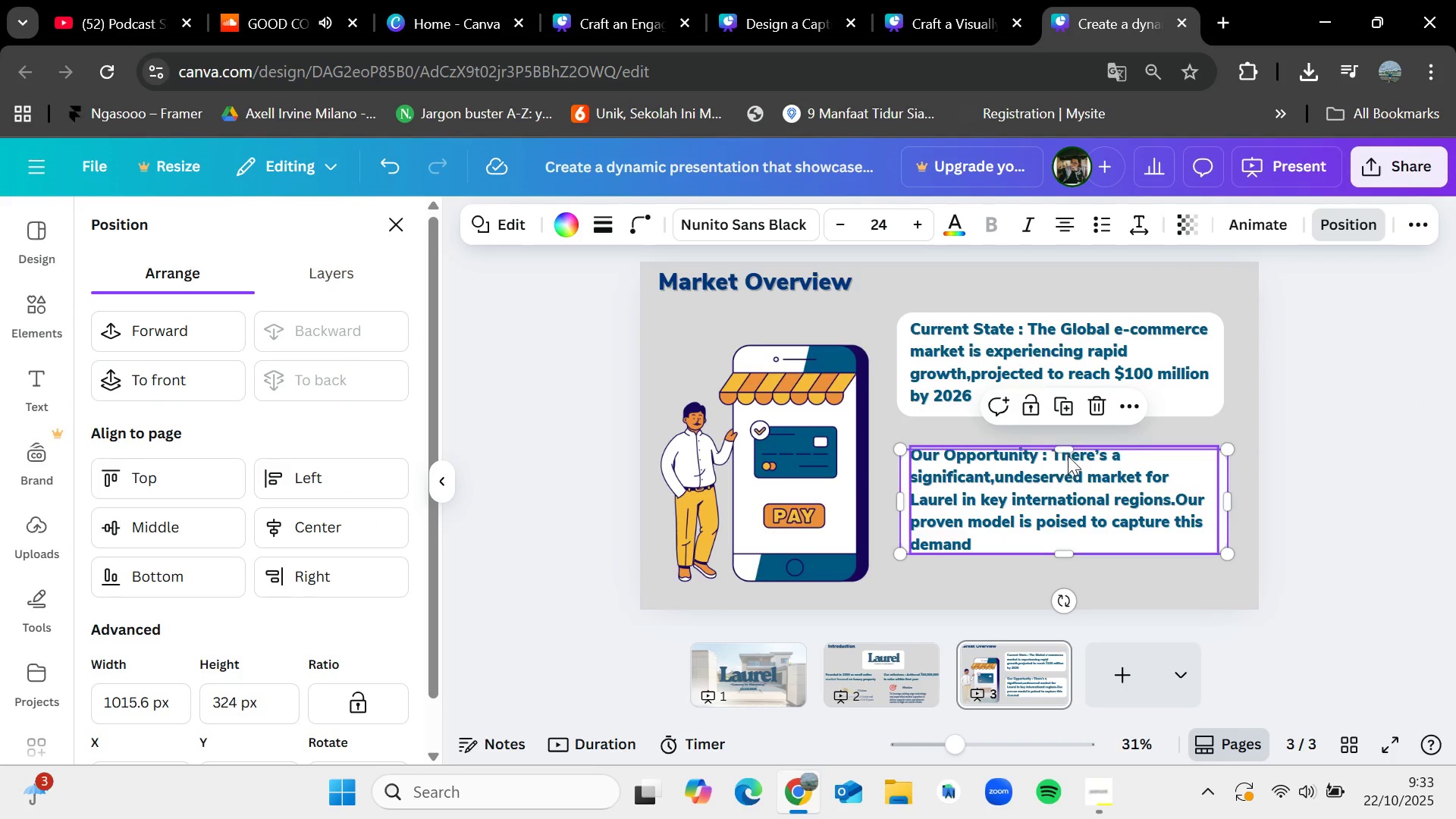 
left_click_drag(start_coordinate=[1068, 447], to_coordinate=[1068, 439])
 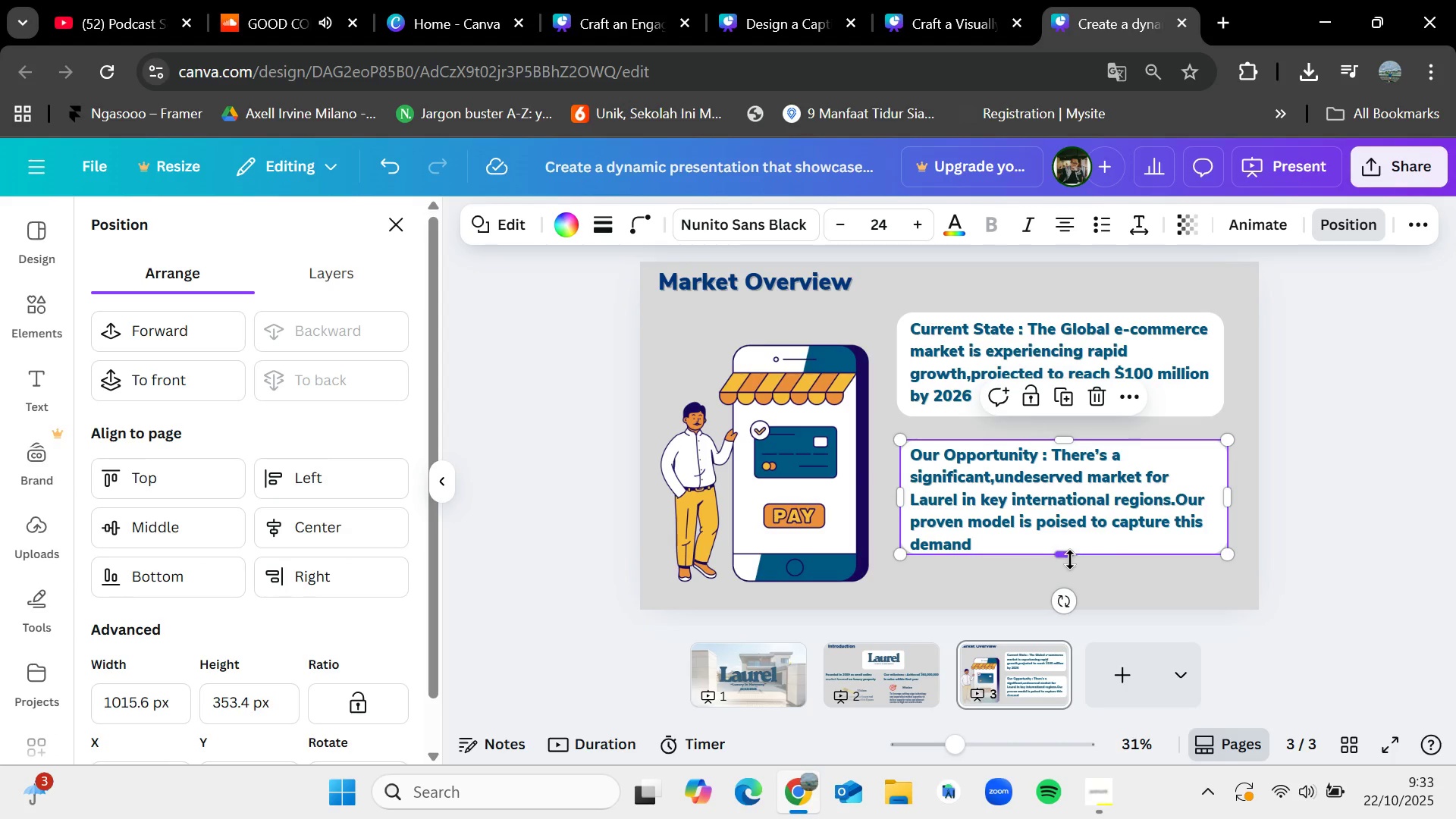 
left_click_drag(start_coordinate=[1070, 560], to_coordinate=[1073, 566])
 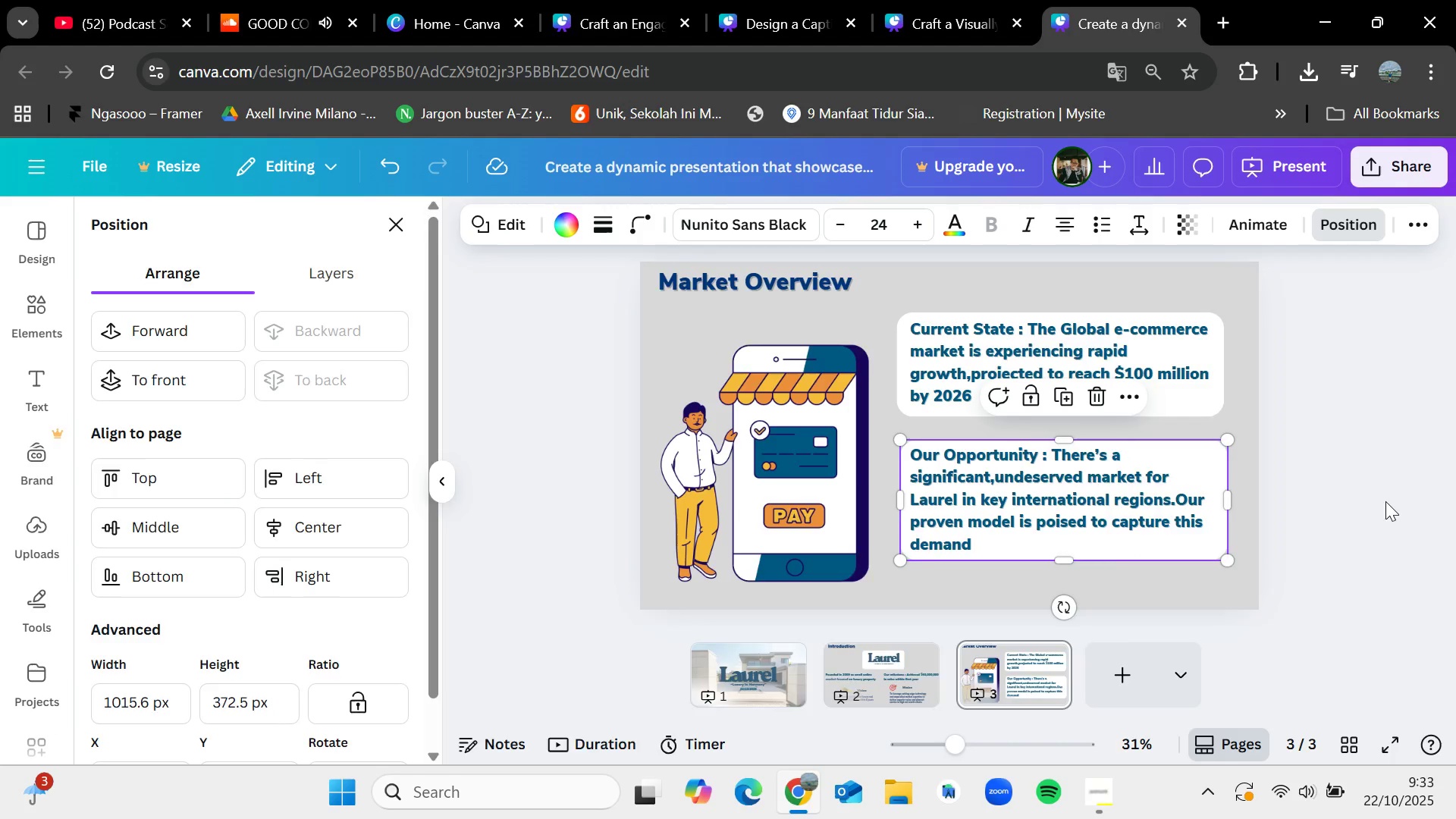 
left_click([1385, 501])
 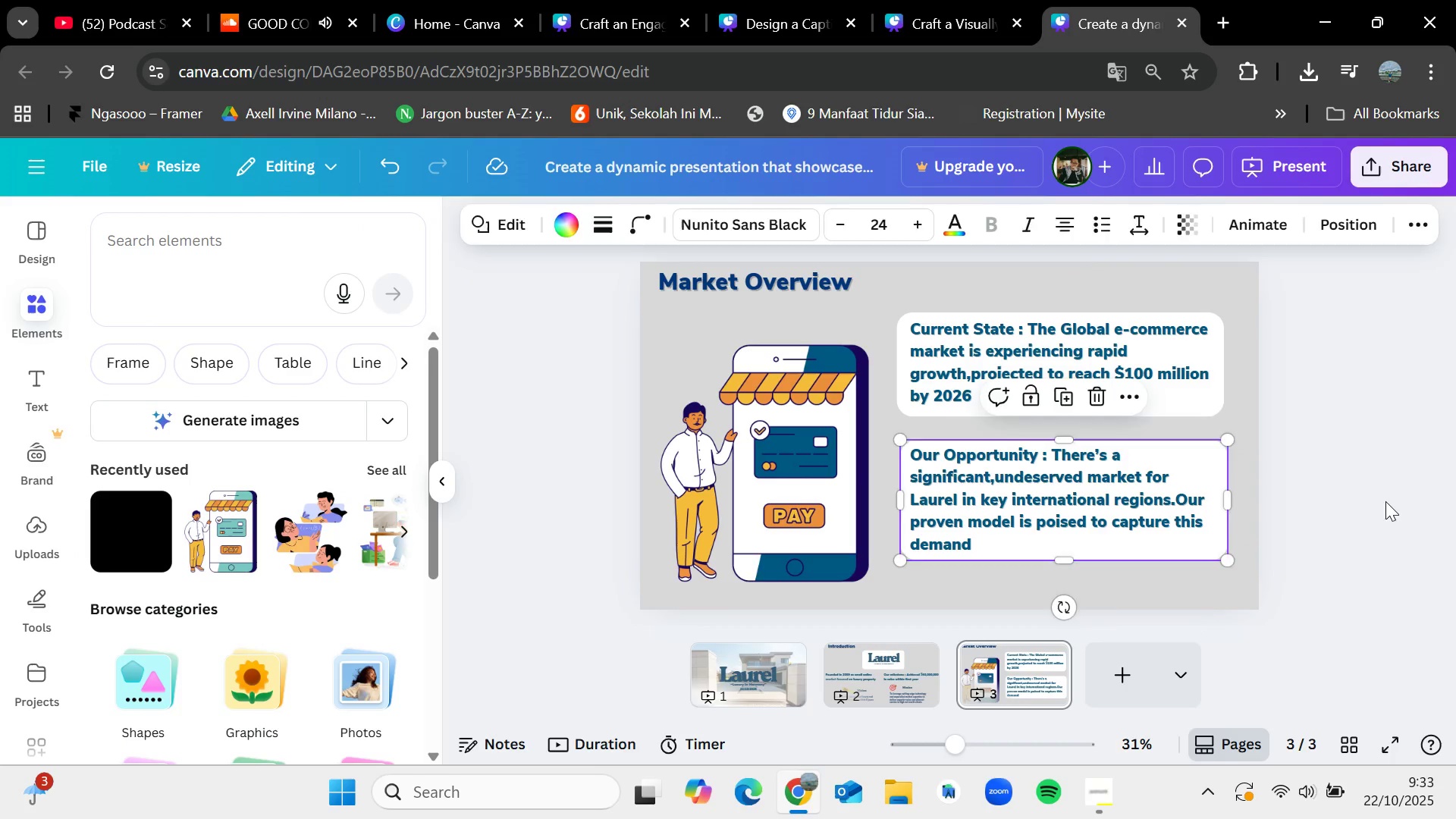 
left_click([1385, 501])
 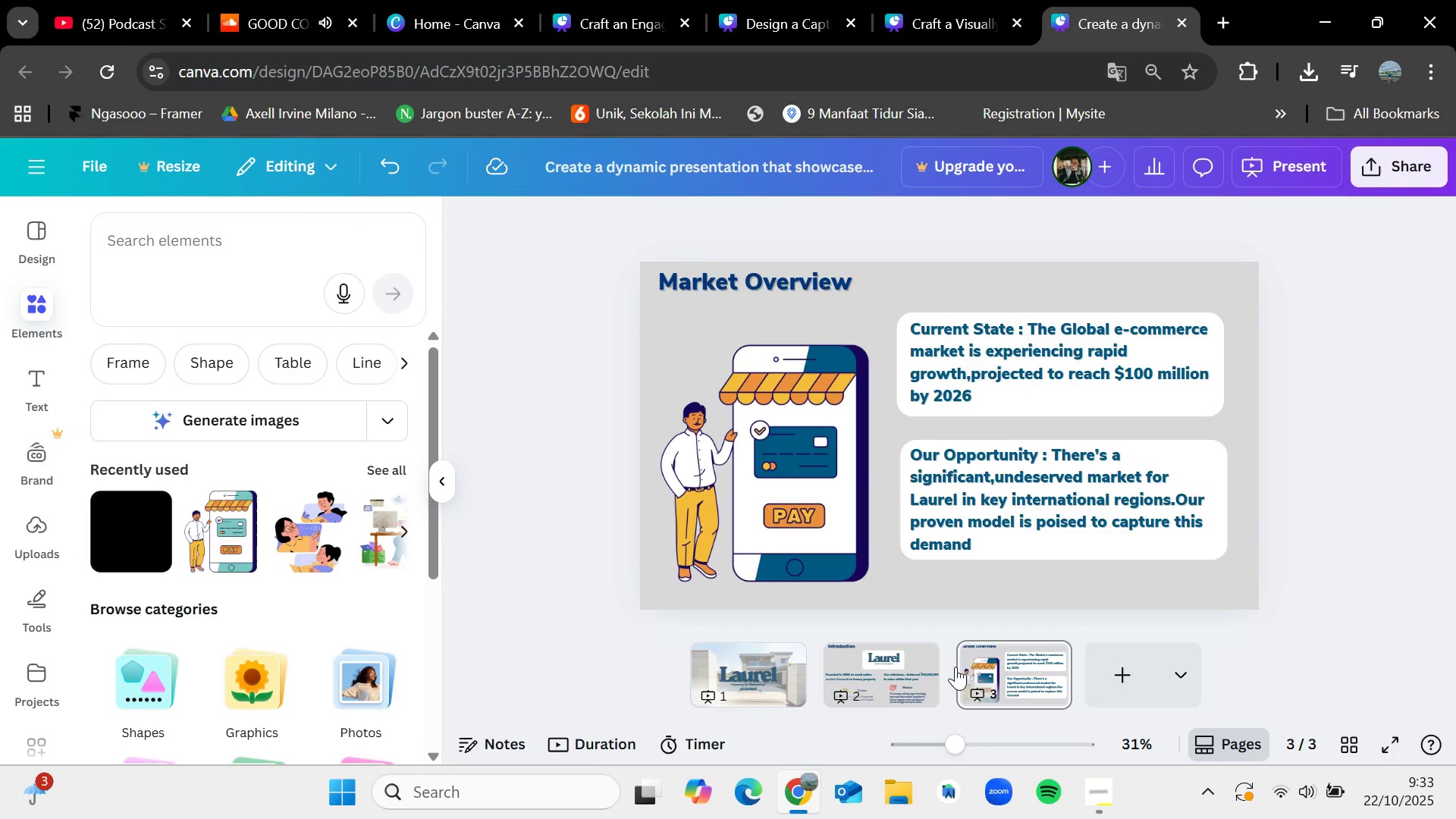 
left_click([899, 676])
 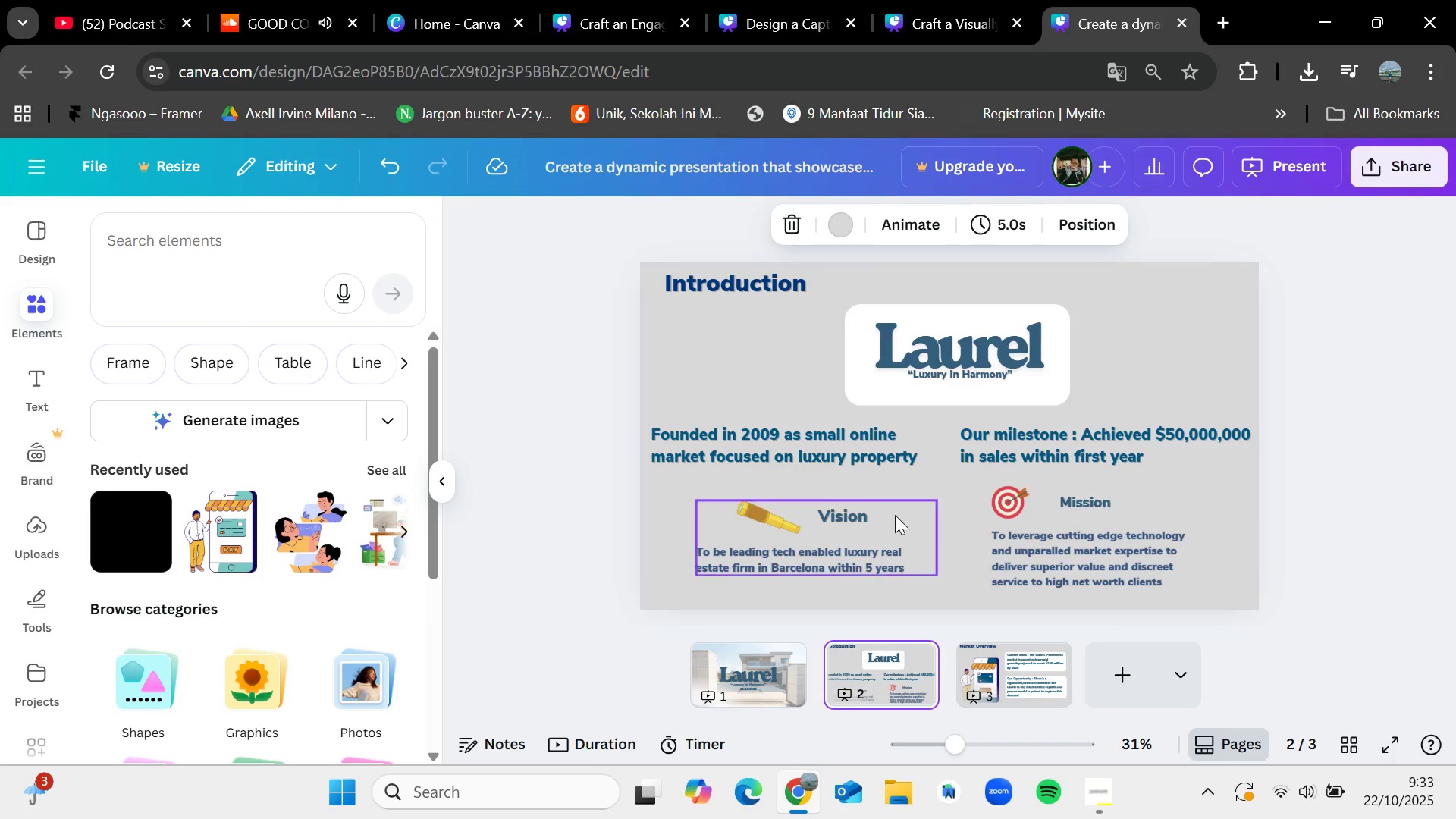 
key(Control+V)
 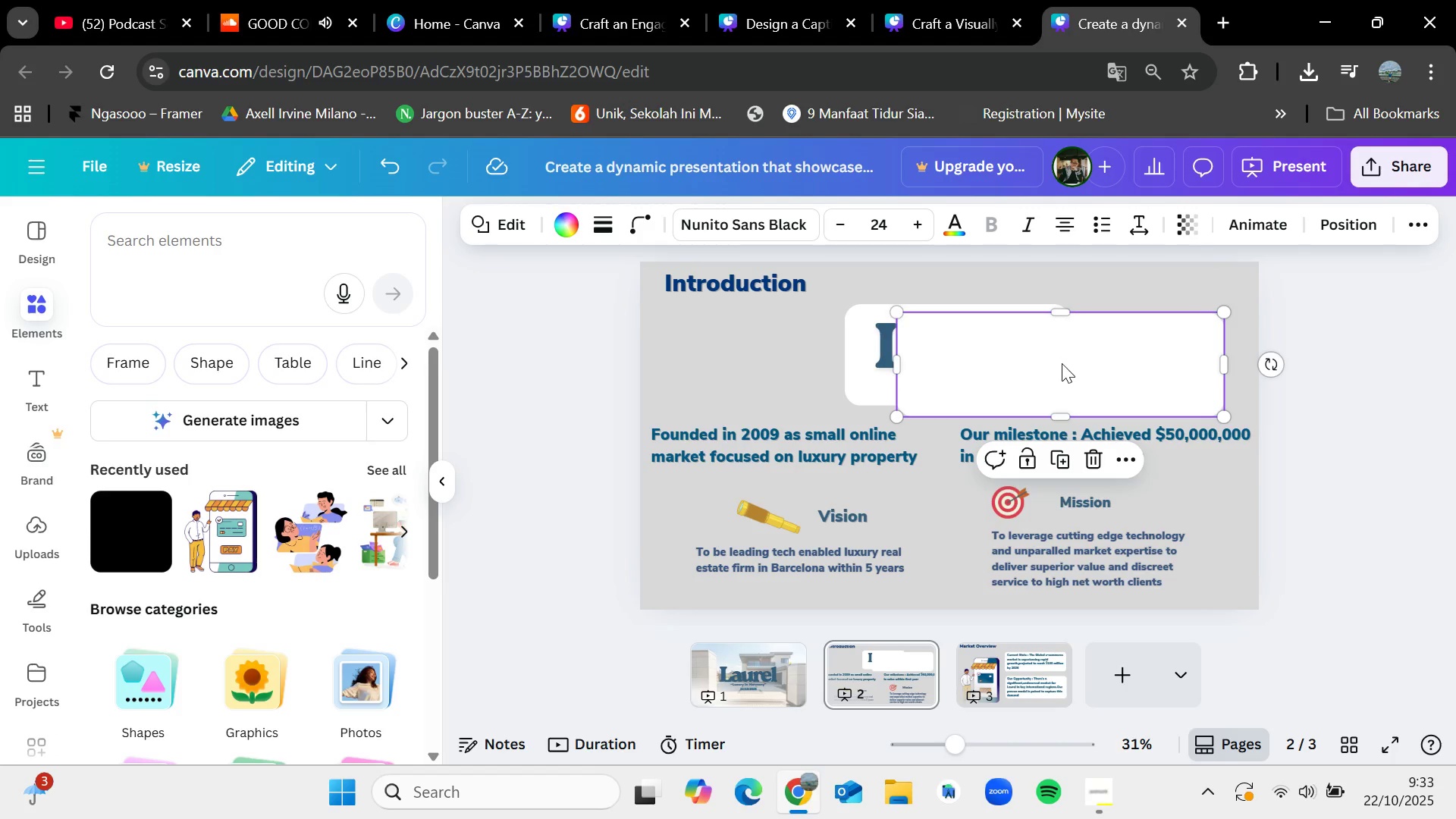 
left_click_drag(start_coordinate=[1062, 363], to_coordinate=[1100, 538])
 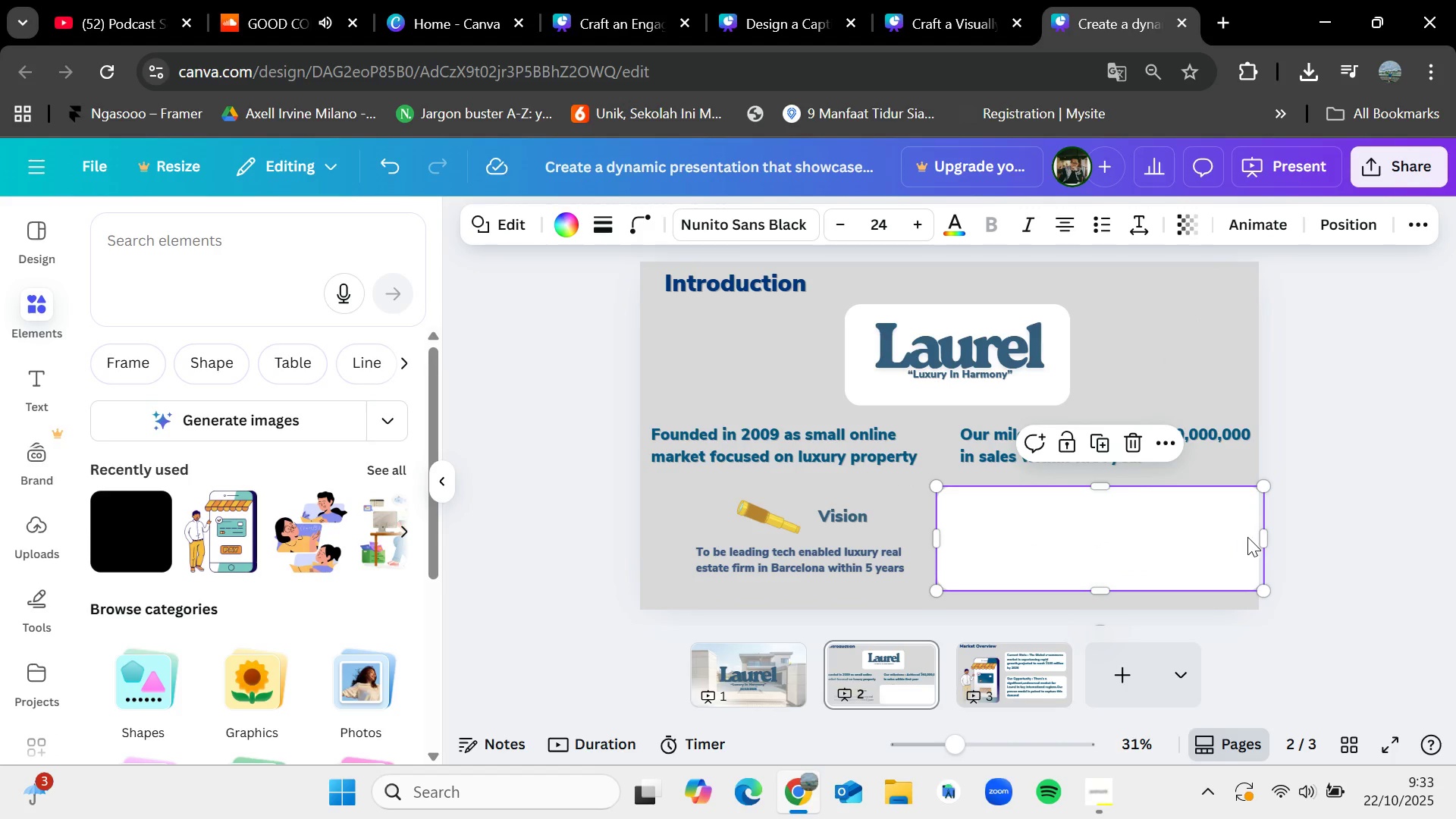 
left_click_drag(start_coordinate=[1260, 534], to_coordinate=[1203, 545])
 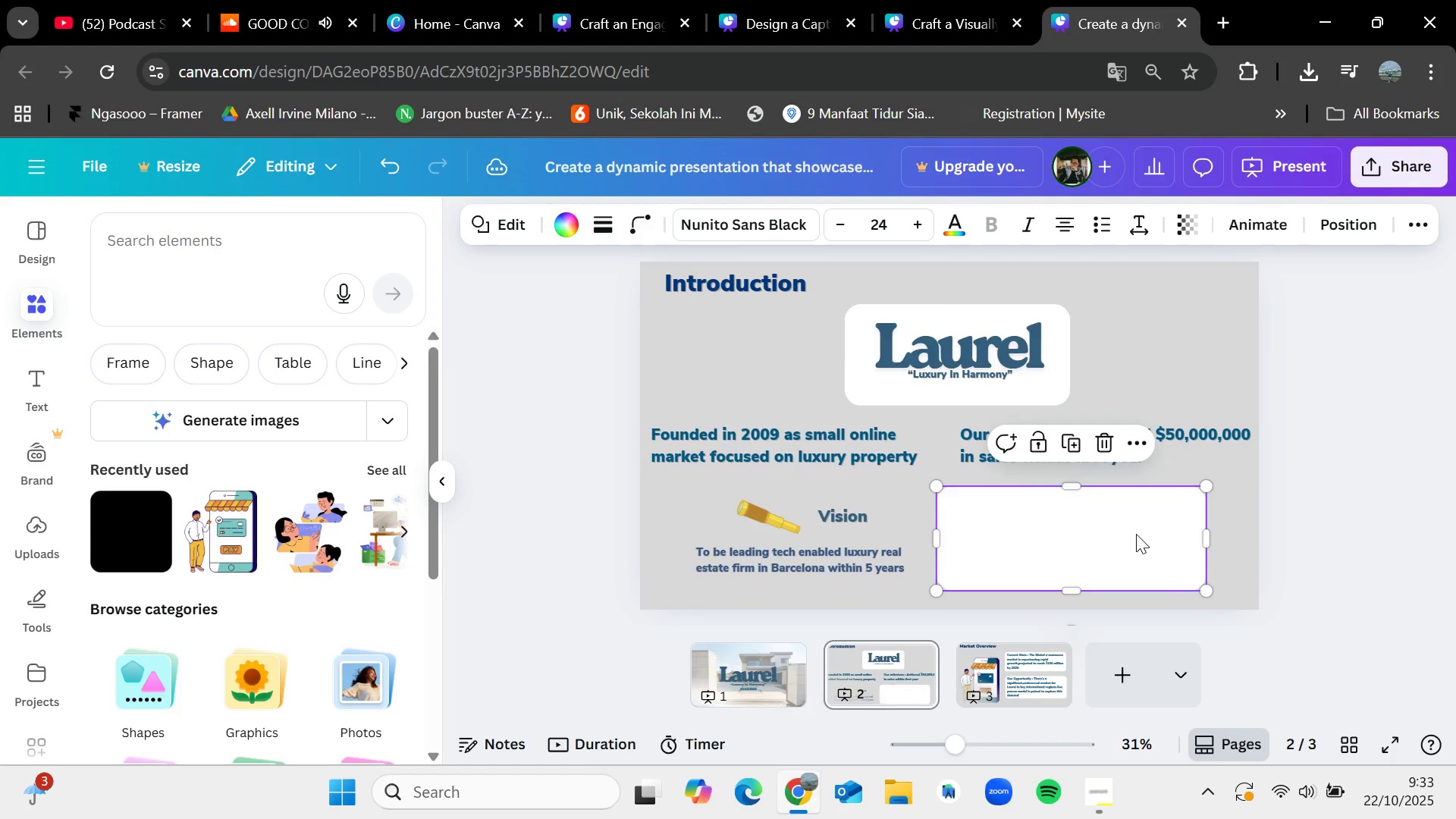 
left_click_drag(start_coordinate=[1134, 533], to_coordinate=[1144, 538])
 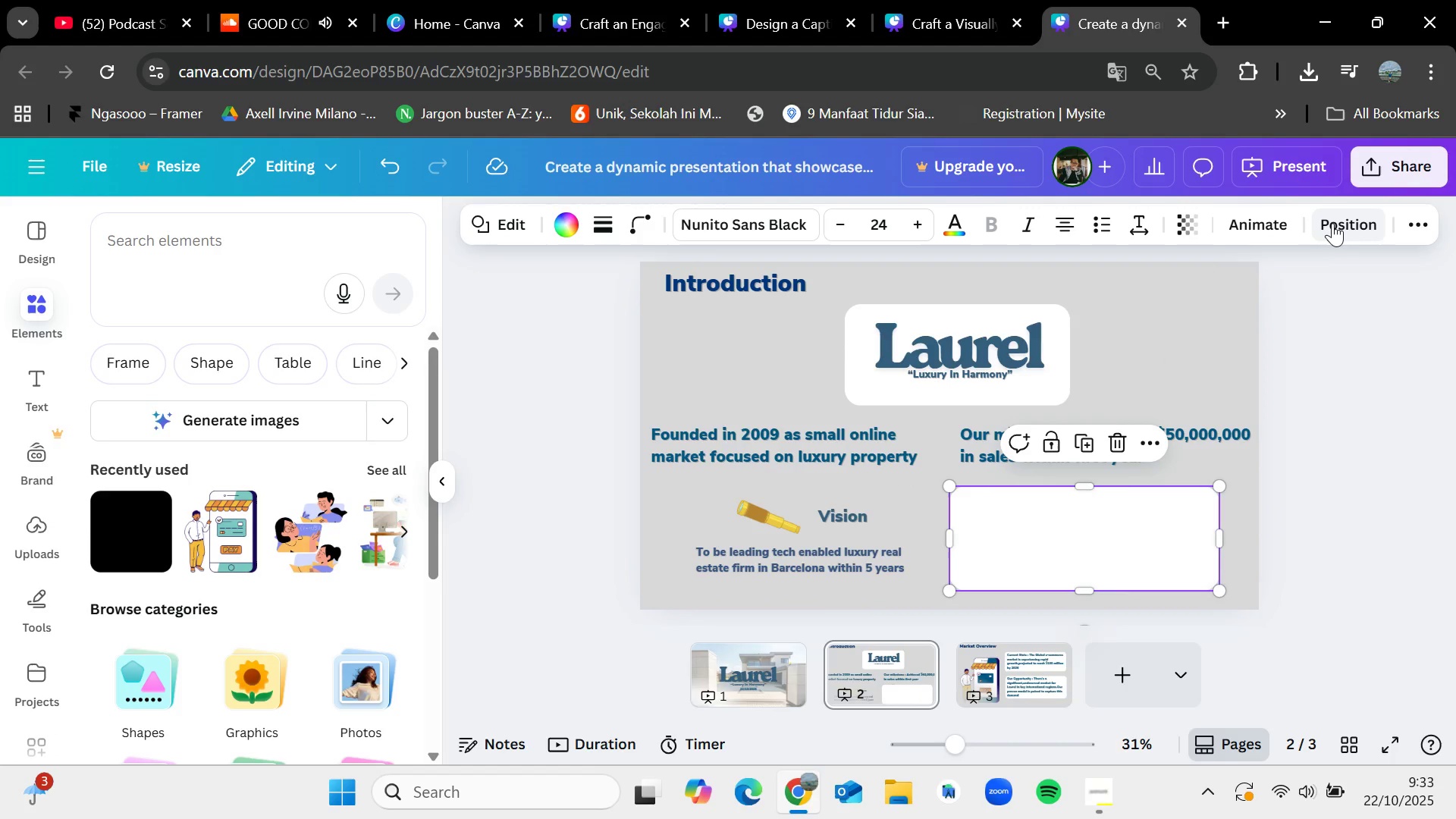 
left_click([1334, 221])
 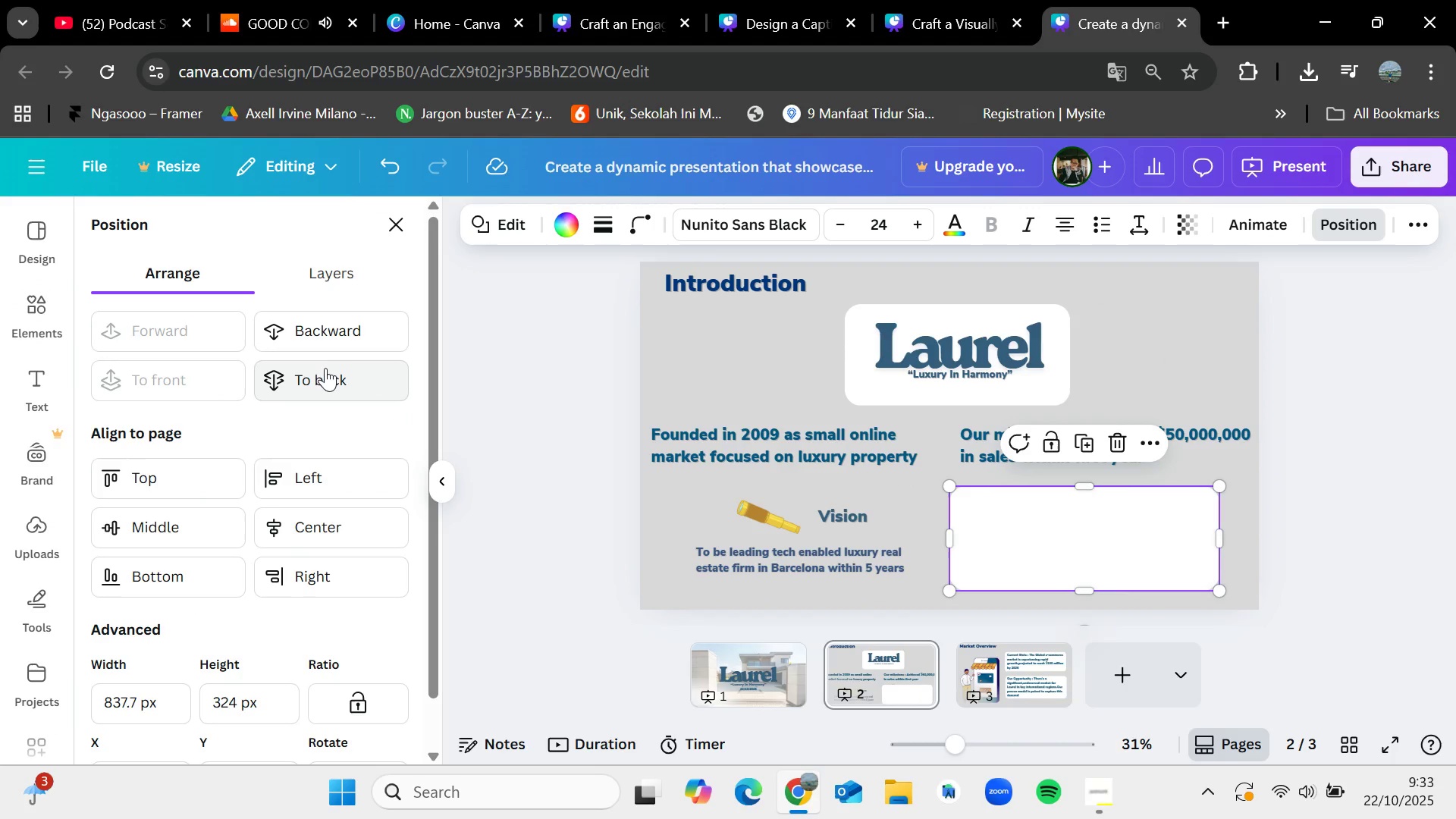 
left_click([325, 368])
 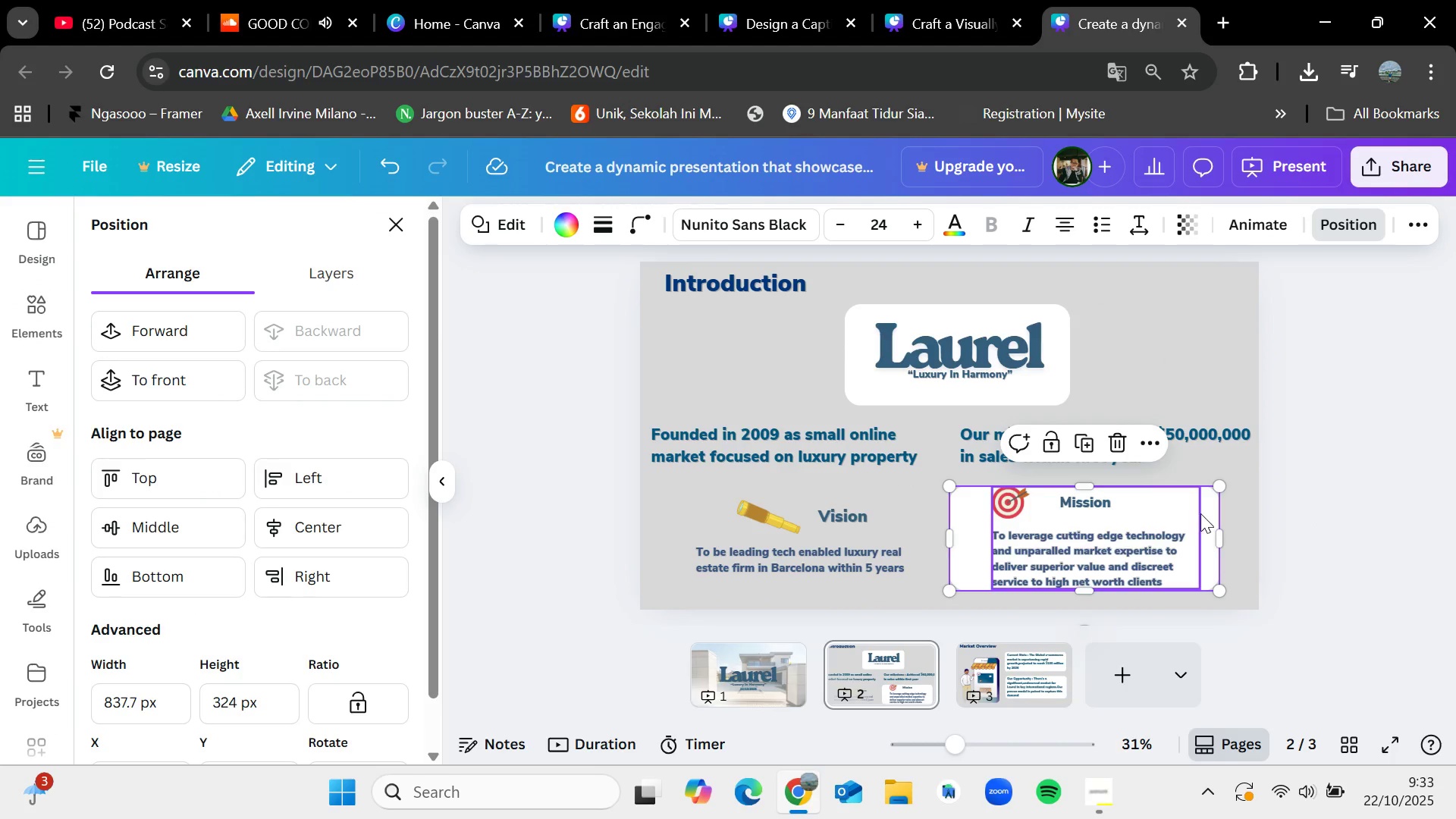 
left_click_drag(start_coordinate=[1206, 513], to_coordinate=[1213, 516])
 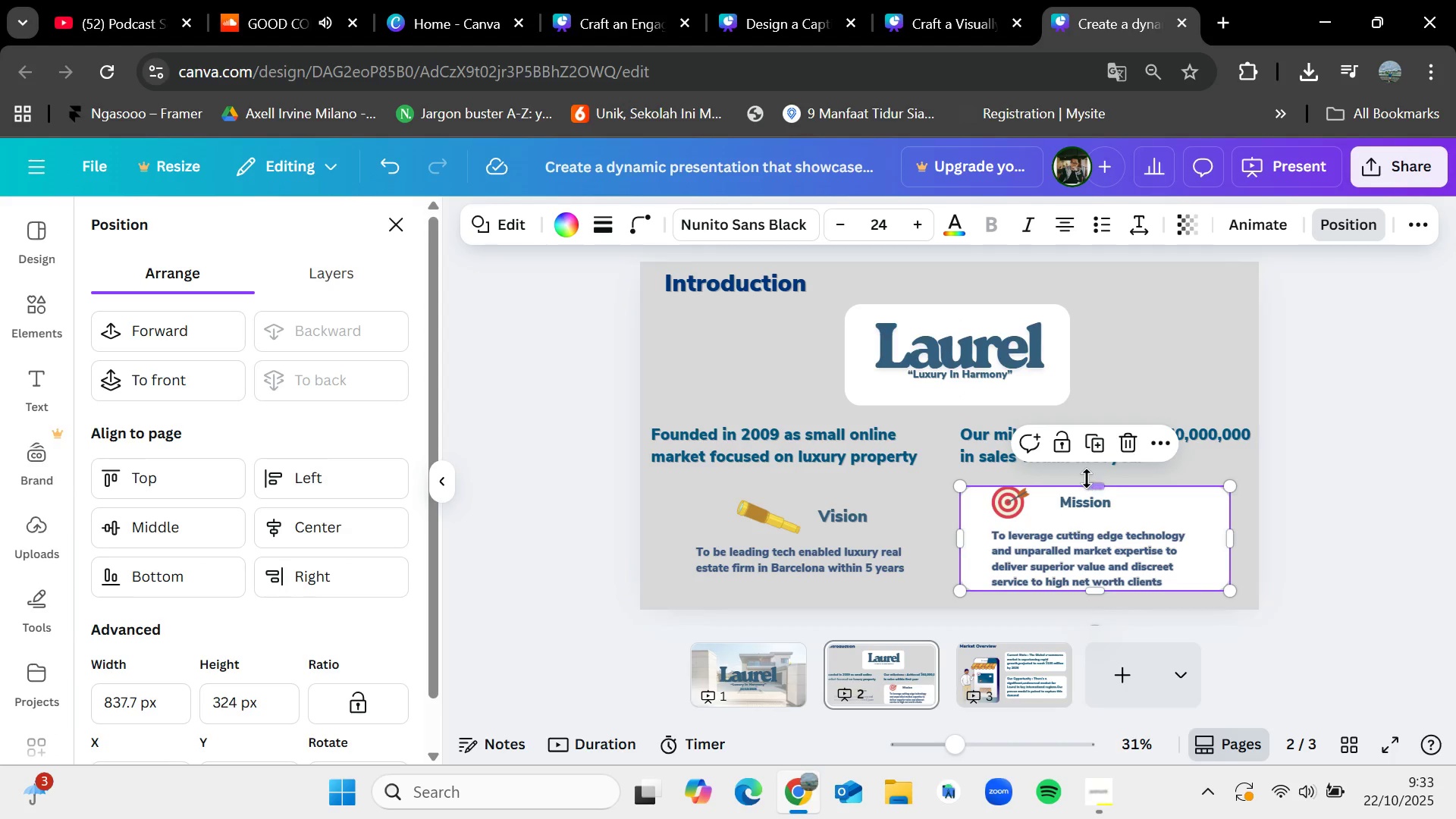 
left_click_drag(start_coordinate=[1088, 479], to_coordinate=[1091, 471])
 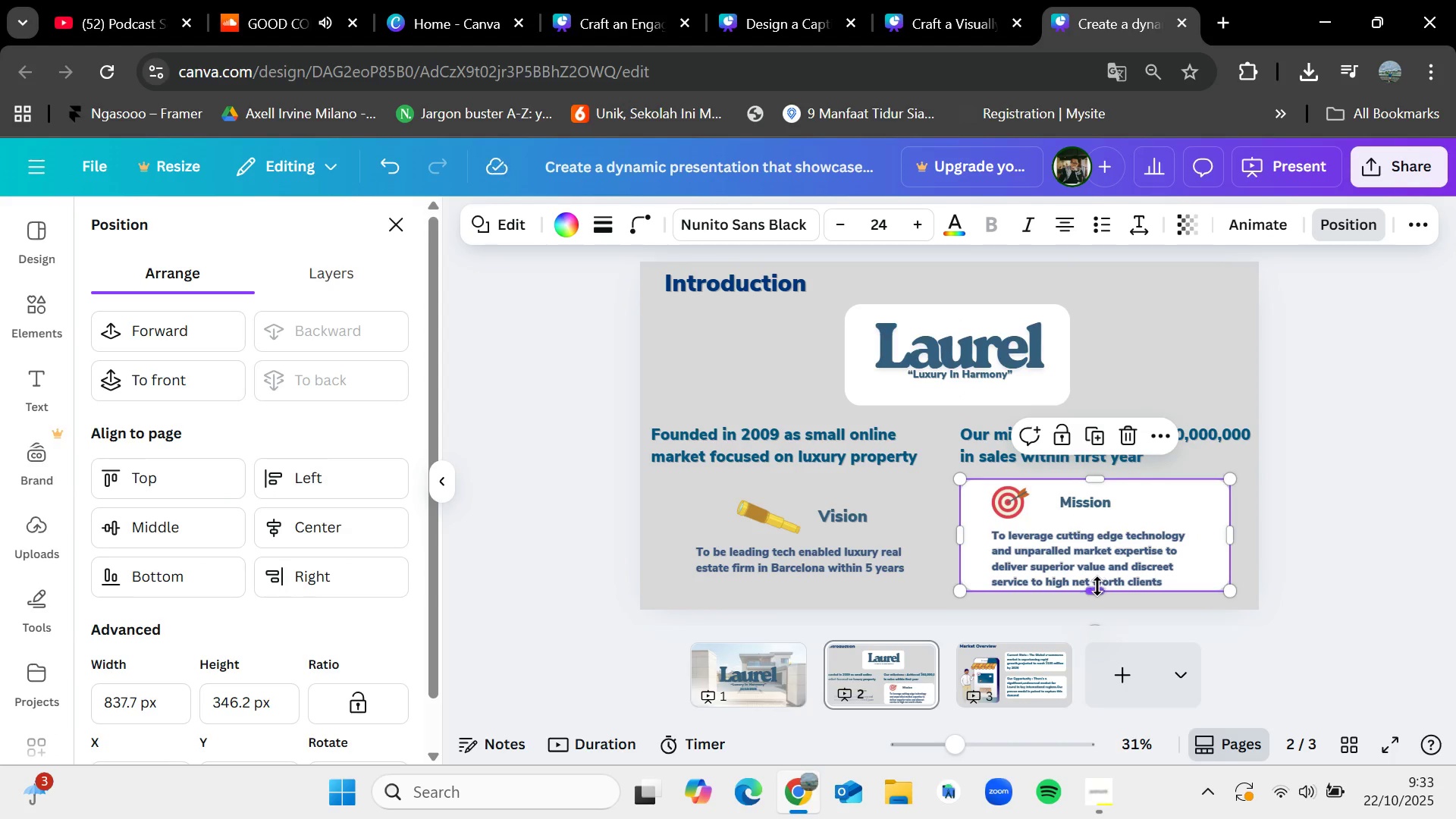 
left_click_drag(start_coordinate=[1097, 586], to_coordinate=[1100, 594])
 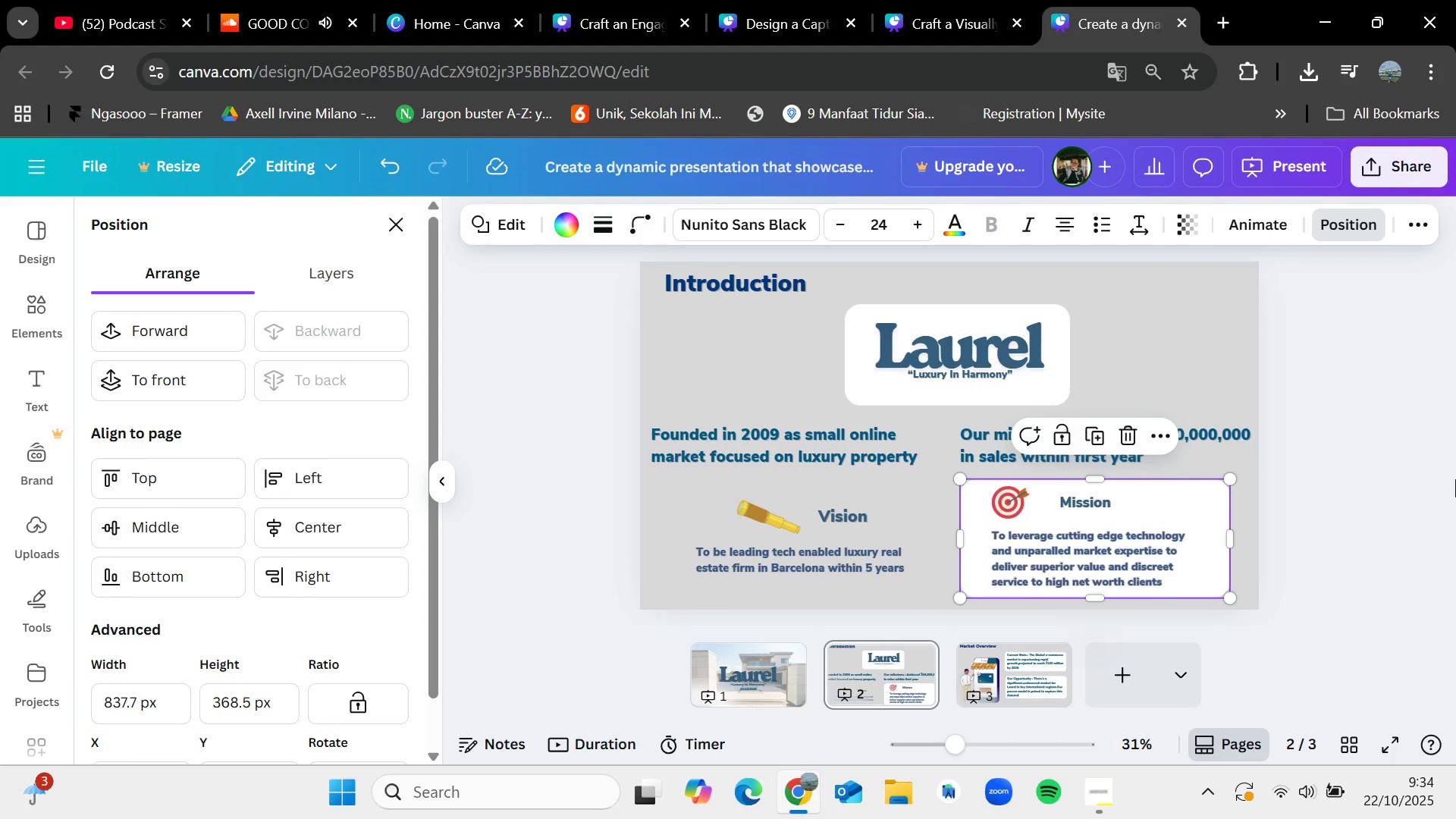 
left_click([1455, 479])
 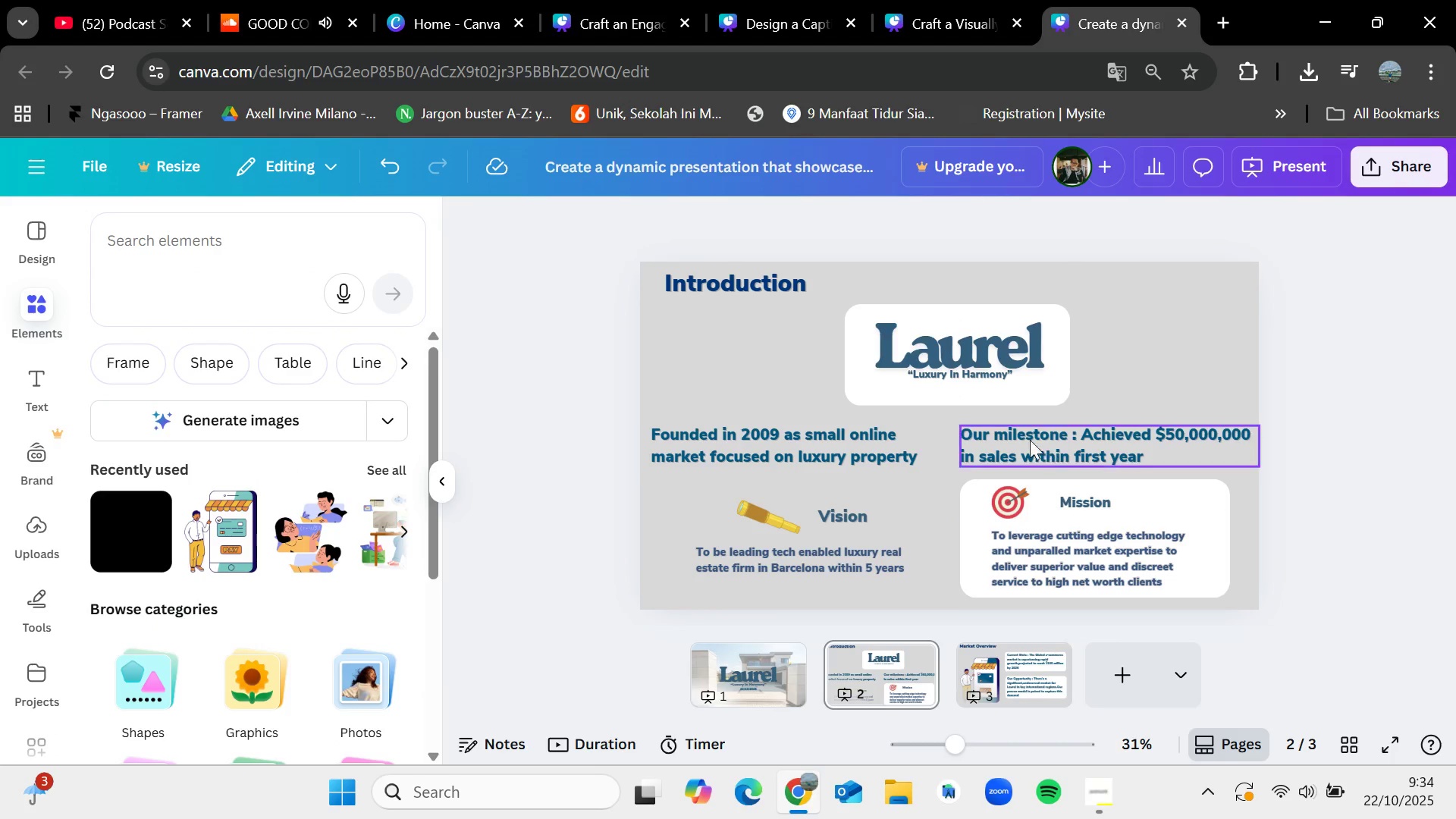 
left_click_drag(start_coordinate=[981, 369], to_coordinate=[977, 358])
 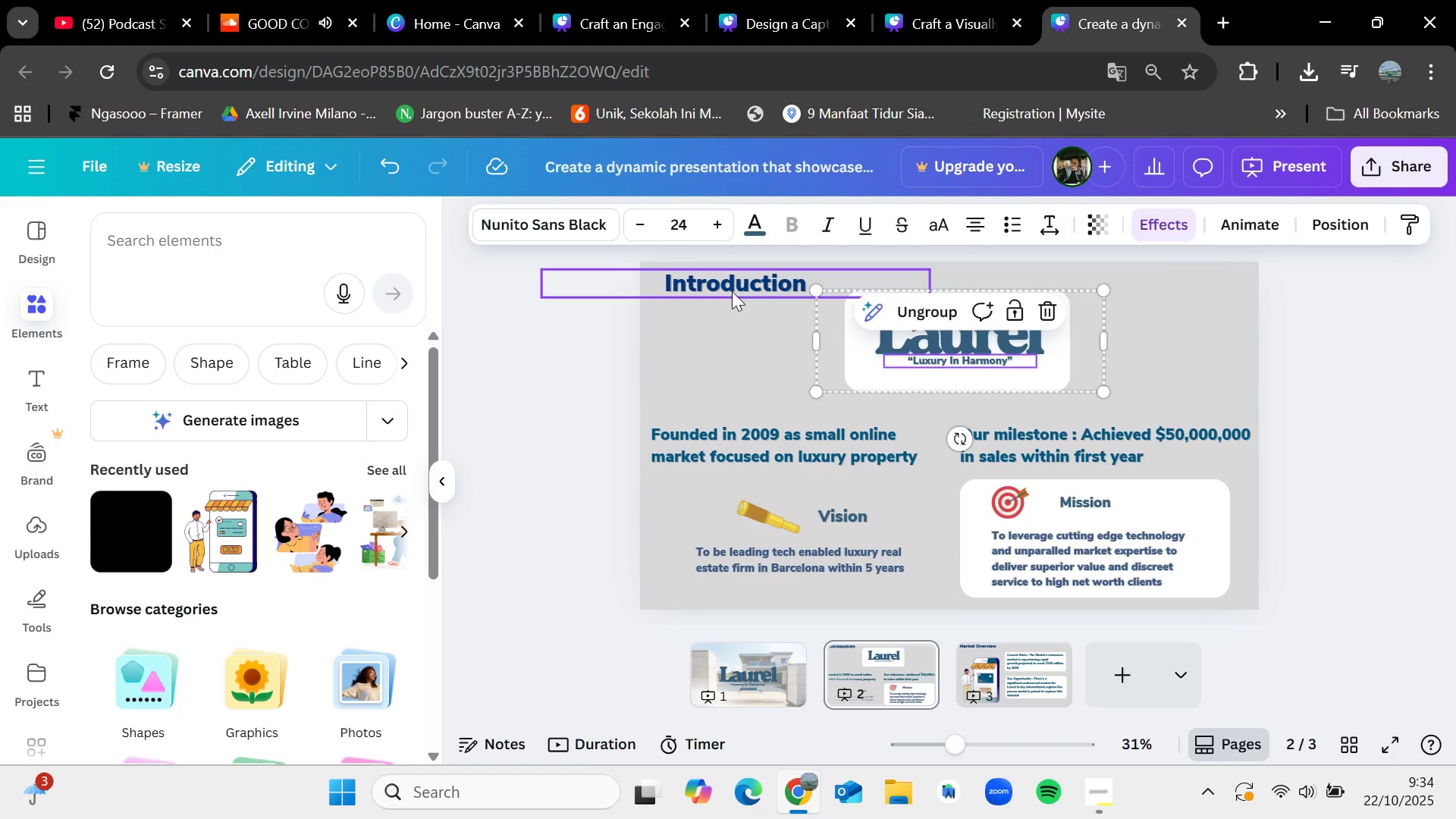 
left_click([732, 291])
 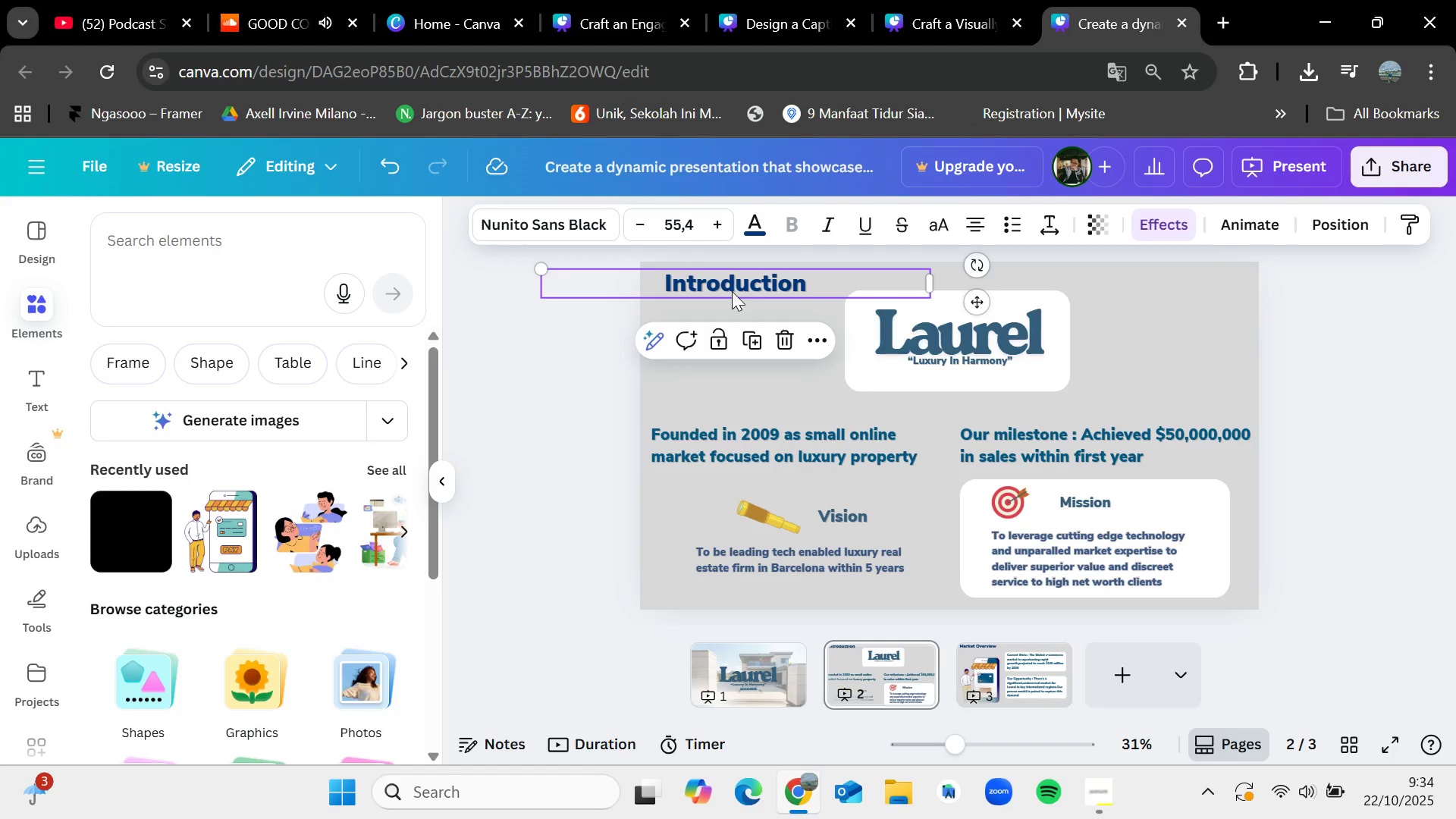 
key(Backspace)
 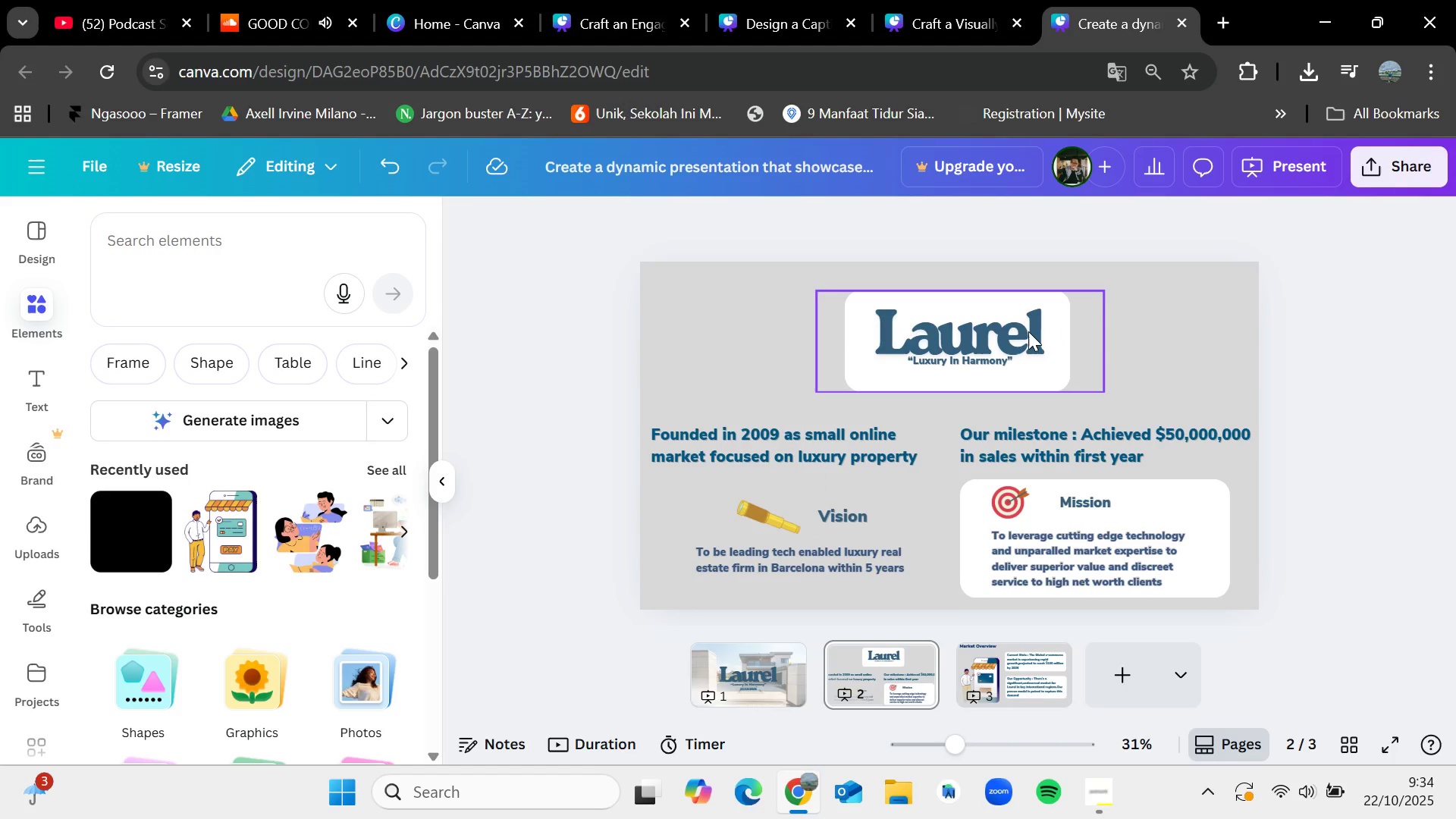 
left_click_drag(start_coordinate=[1028, 331], to_coordinate=[1021, 326])
 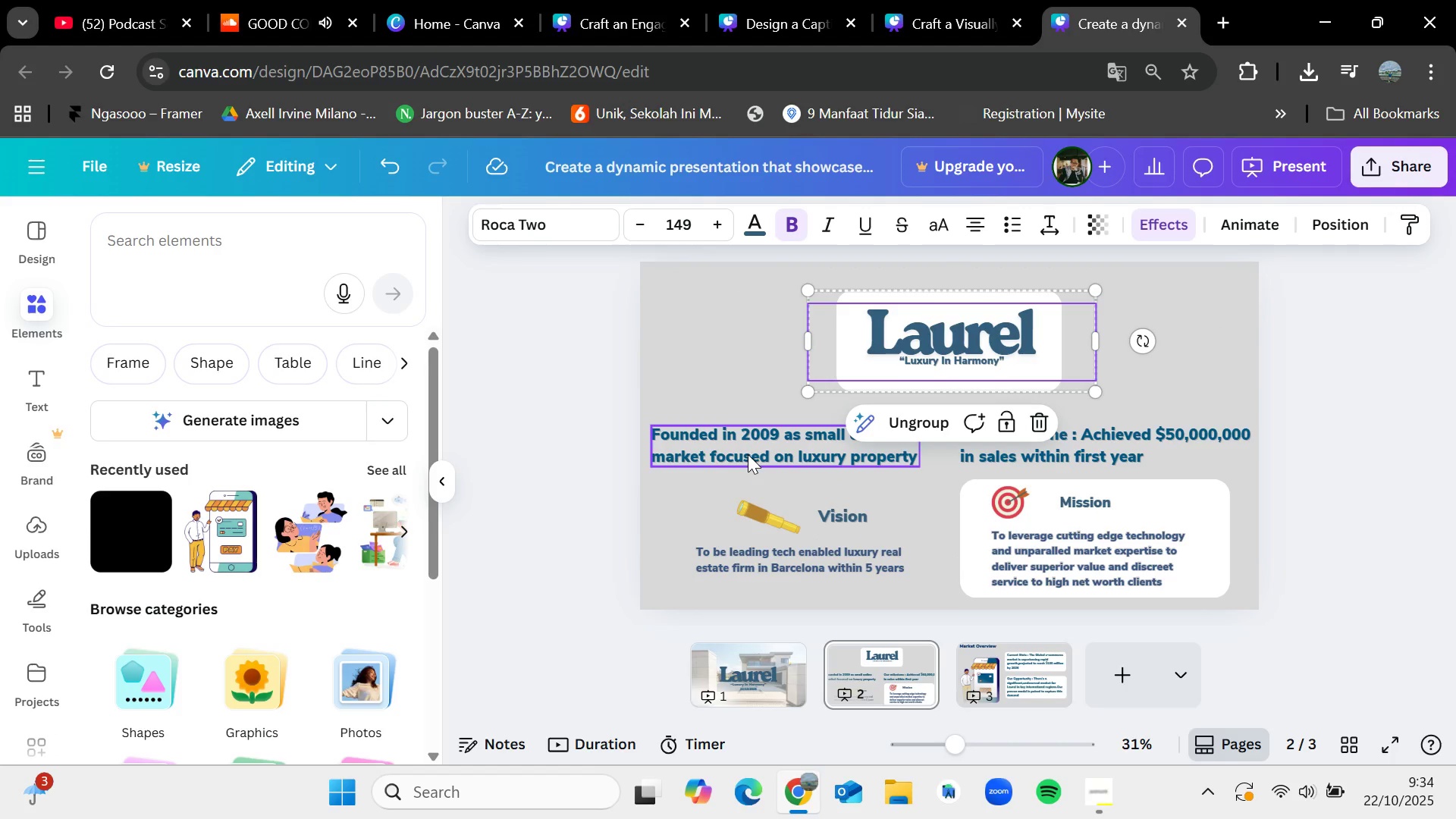 
left_click_drag(start_coordinate=[748, 454], to_coordinate=[751, 441])
 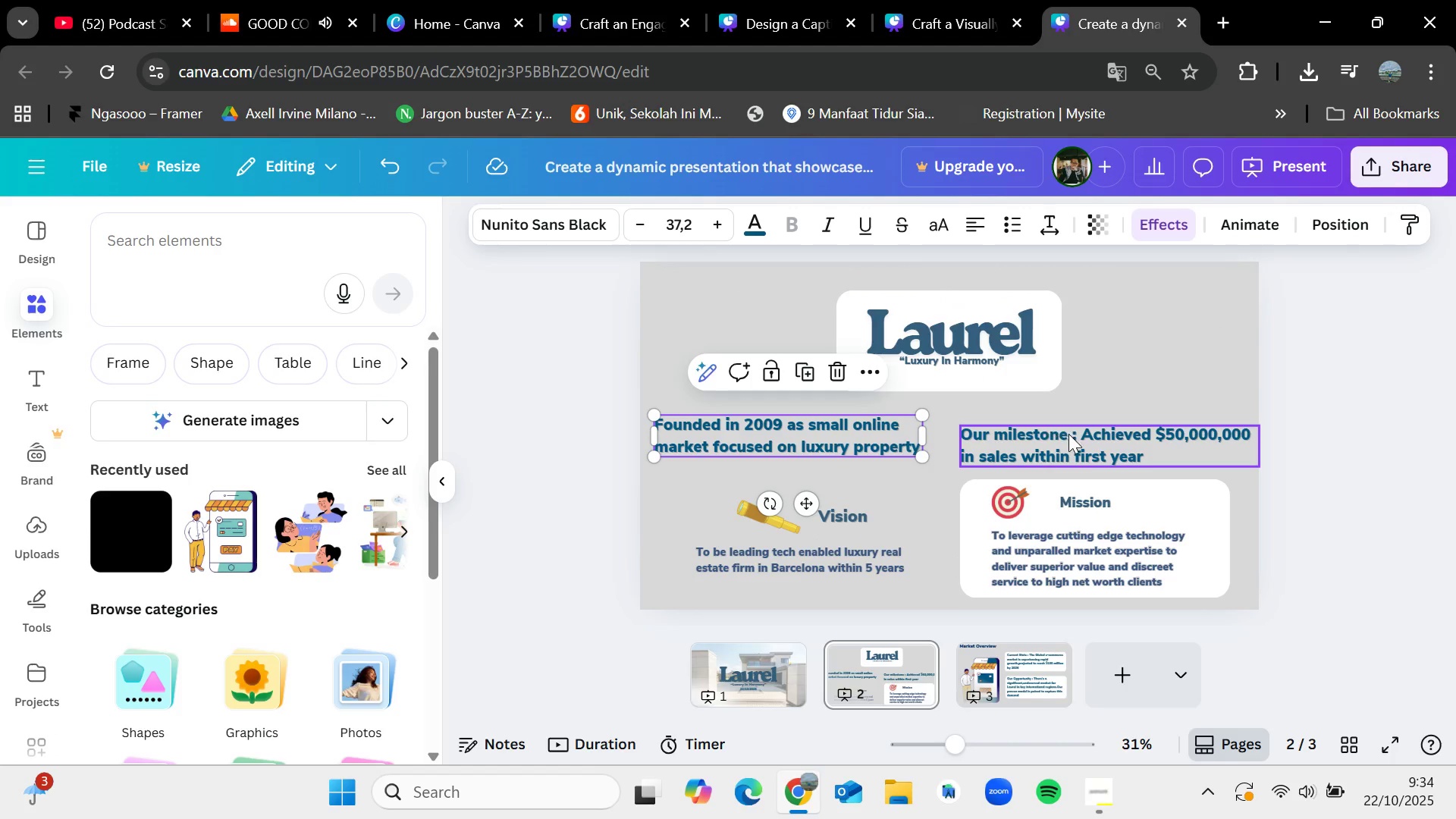 
left_click_drag(start_coordinate=[1070, 435], to_coordinate=[1071, 429])
 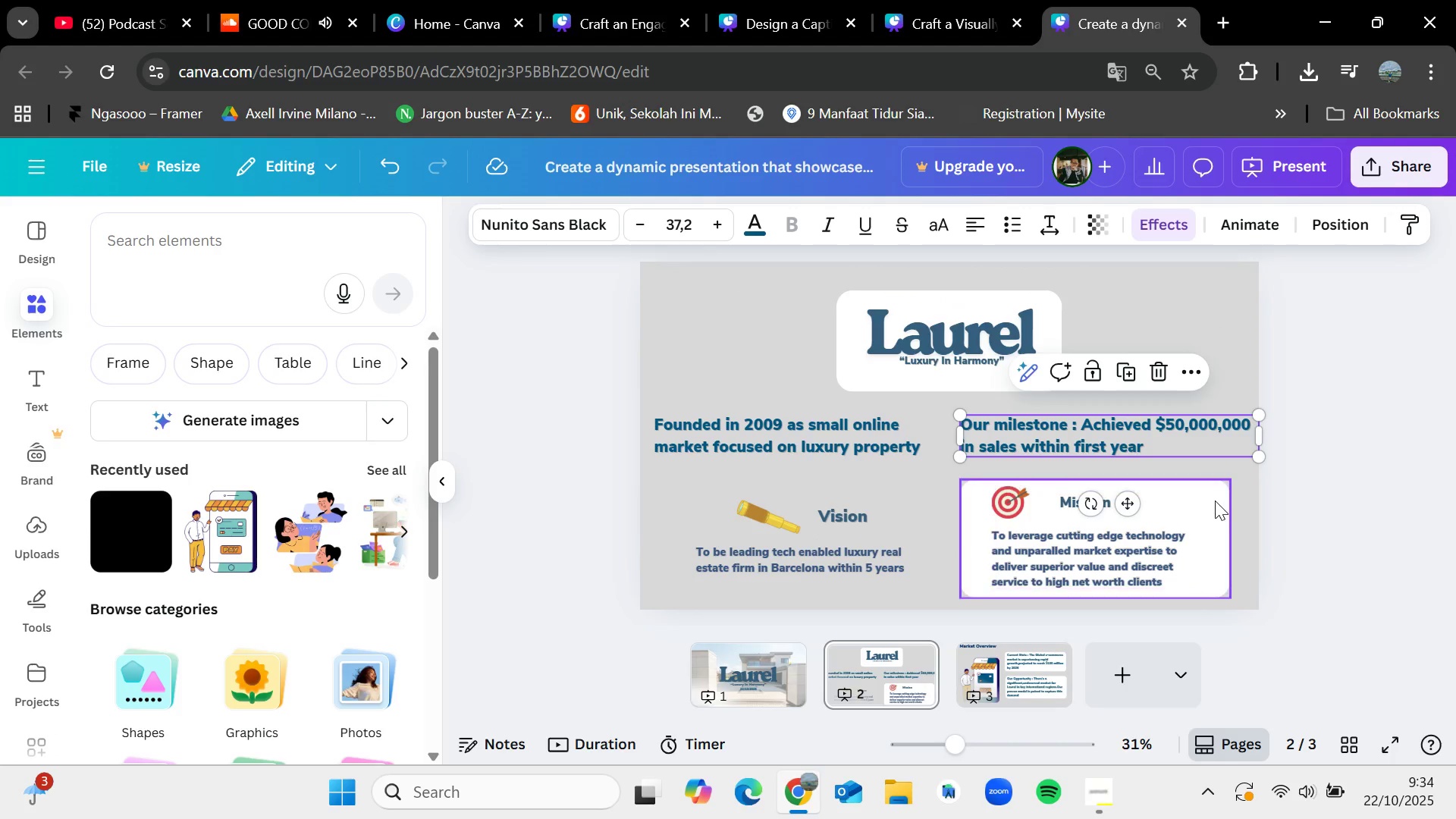 
left_click([1216, 501])
 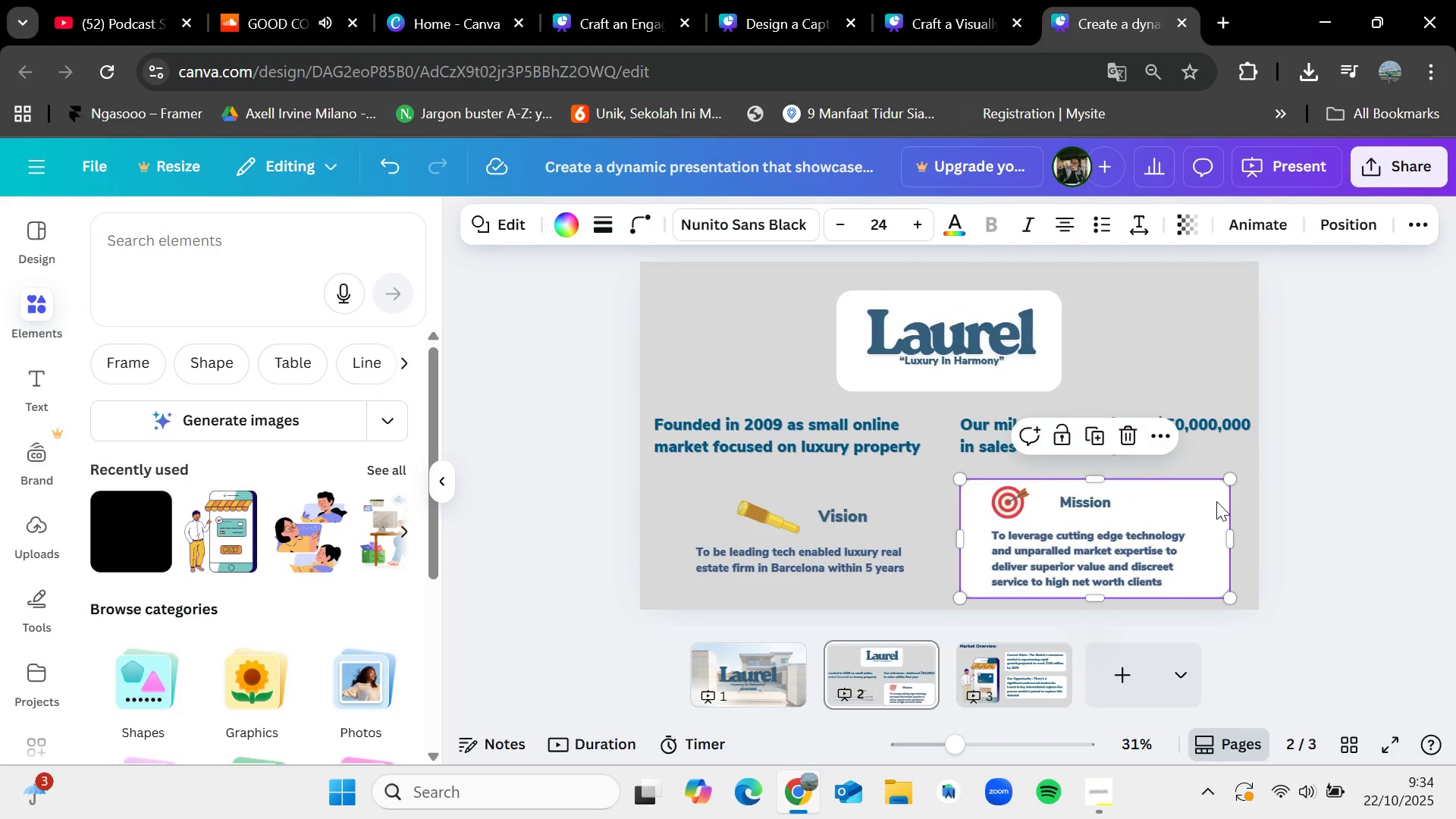 
key(Control+C)
 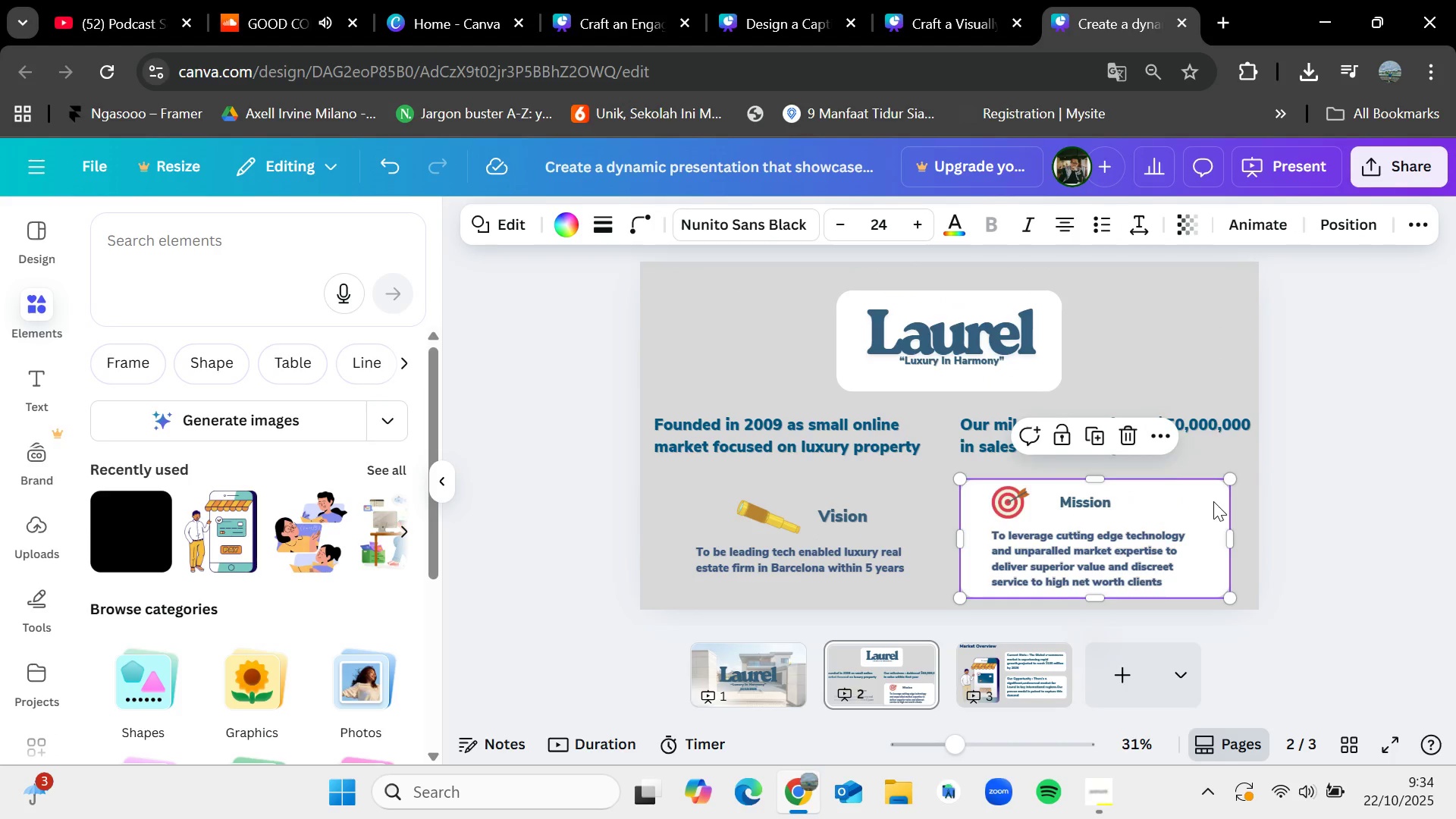 
key(Control+V)
 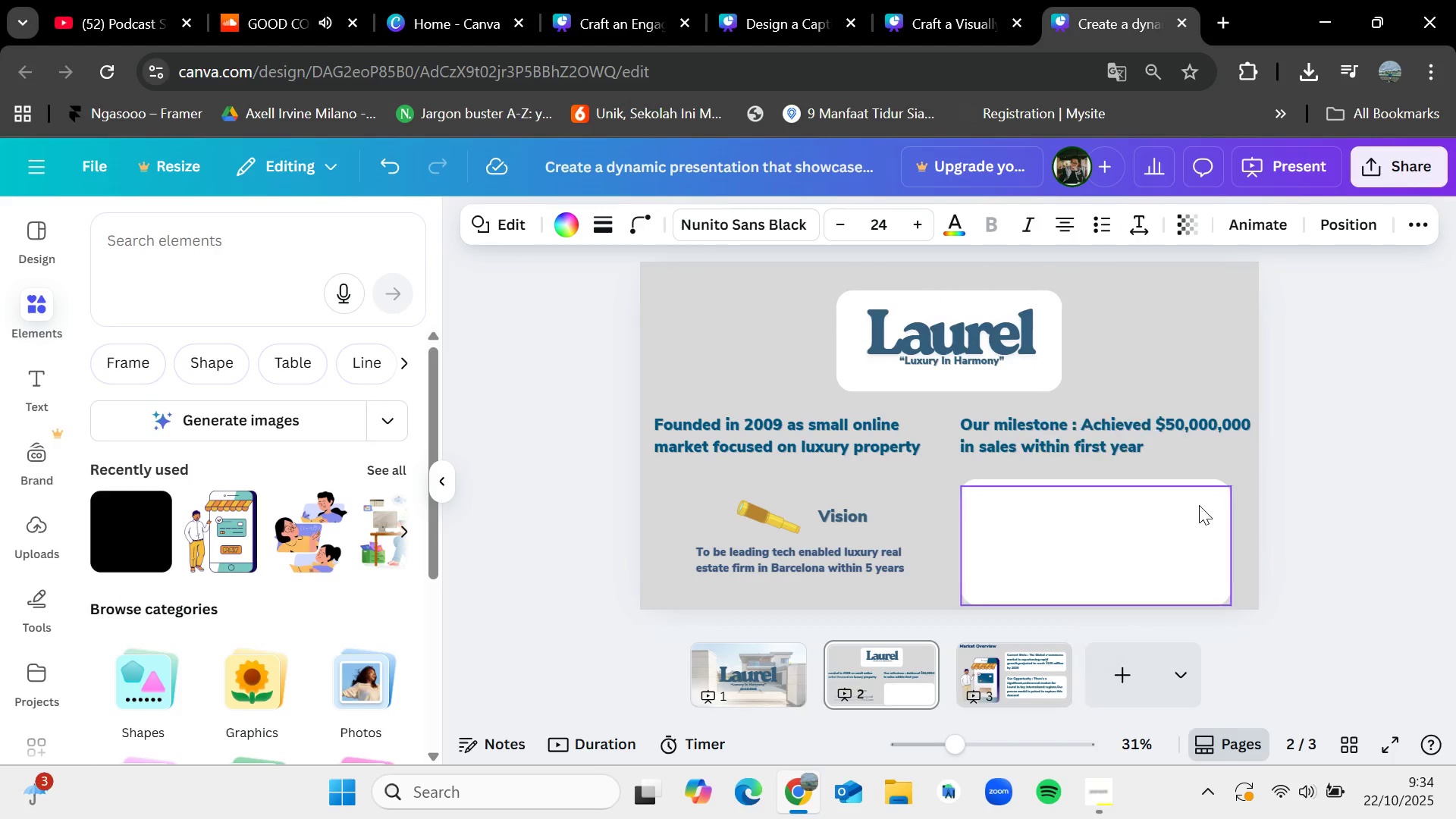 
left_click_drag(start_coordinate=[1210, 502], to_coordinate=[921, 498])
 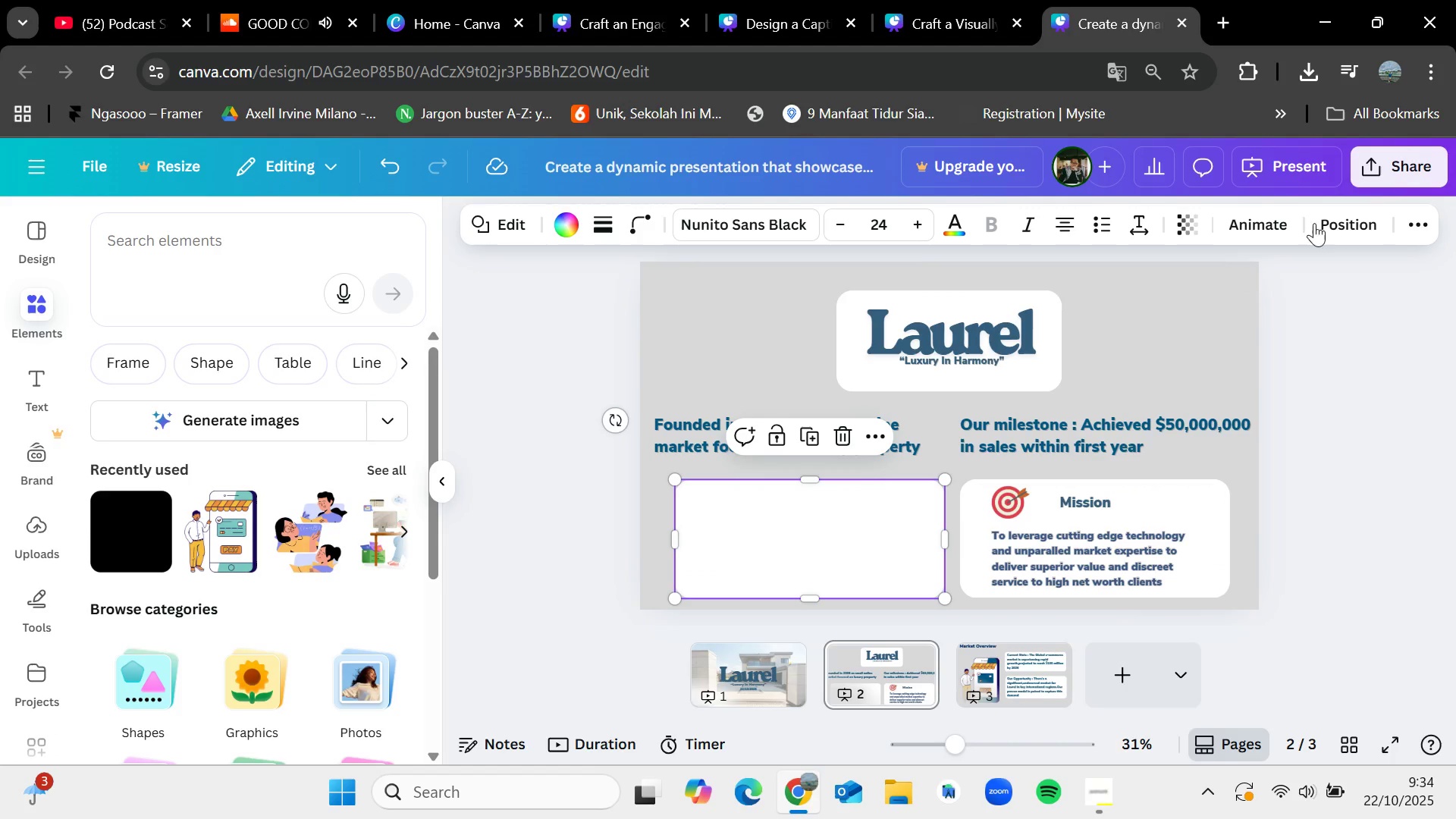 
left_click([1332, 217])
 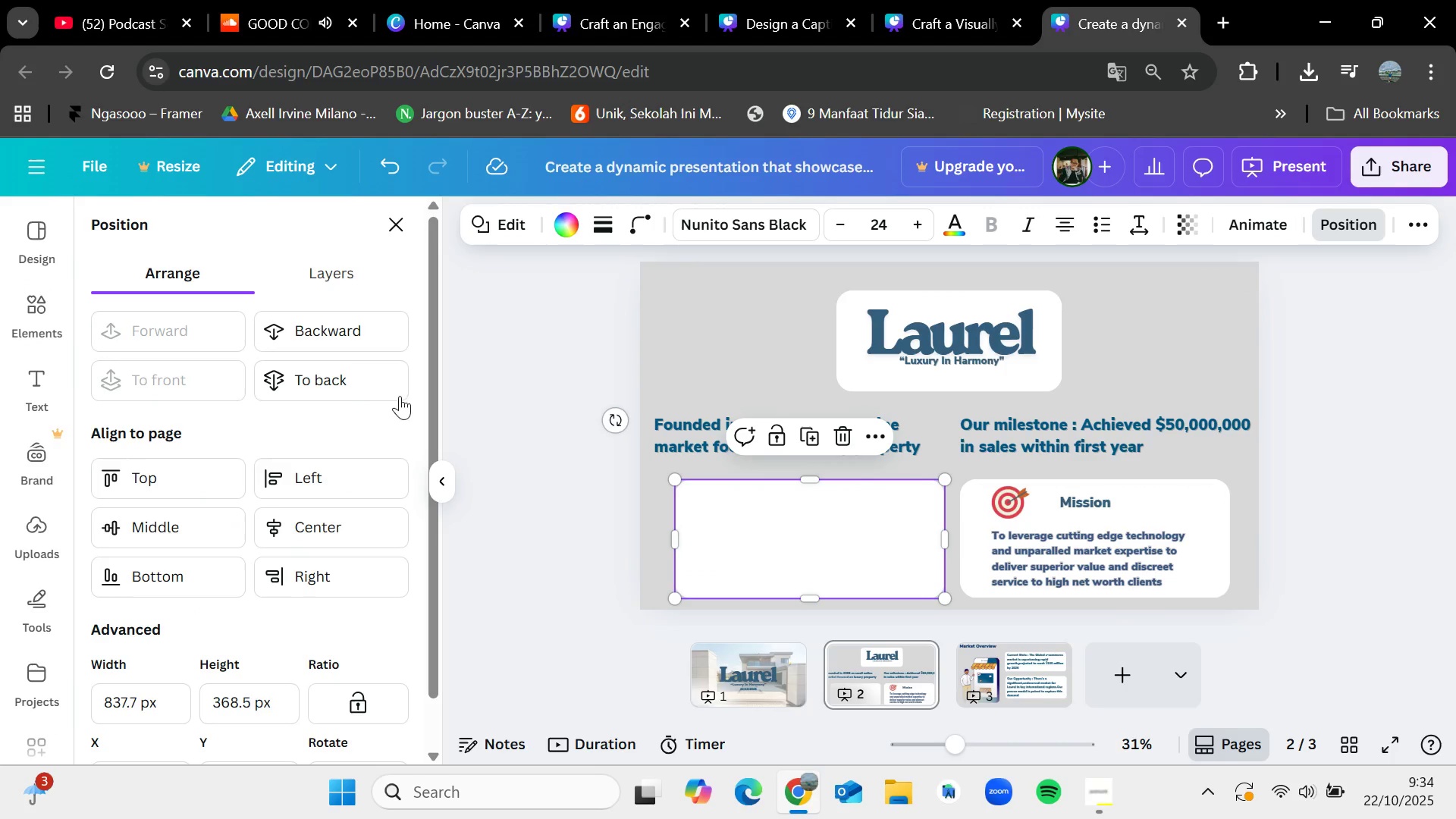 
left_click([358, 389])
 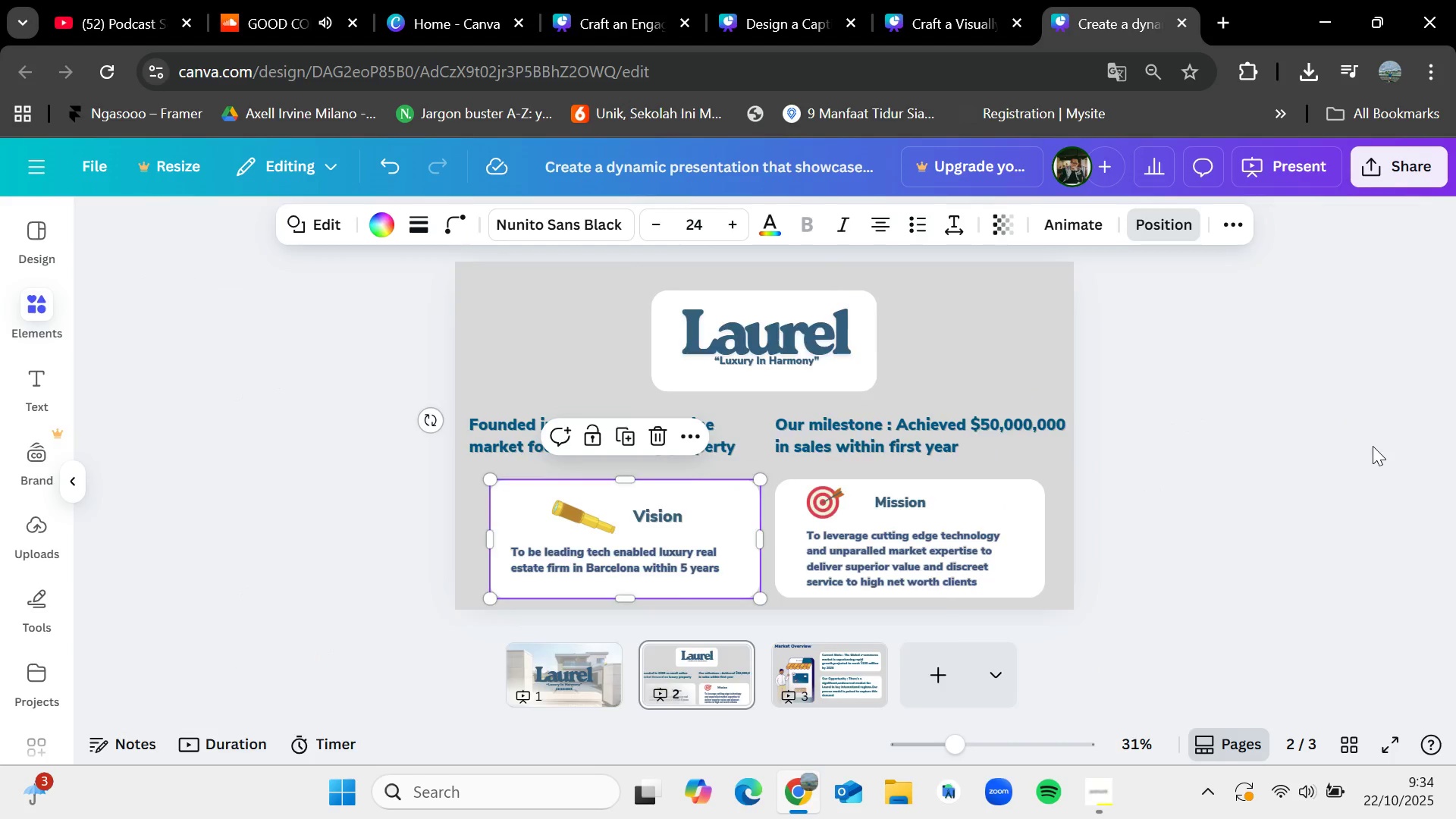 
double_click([1373, 446])
 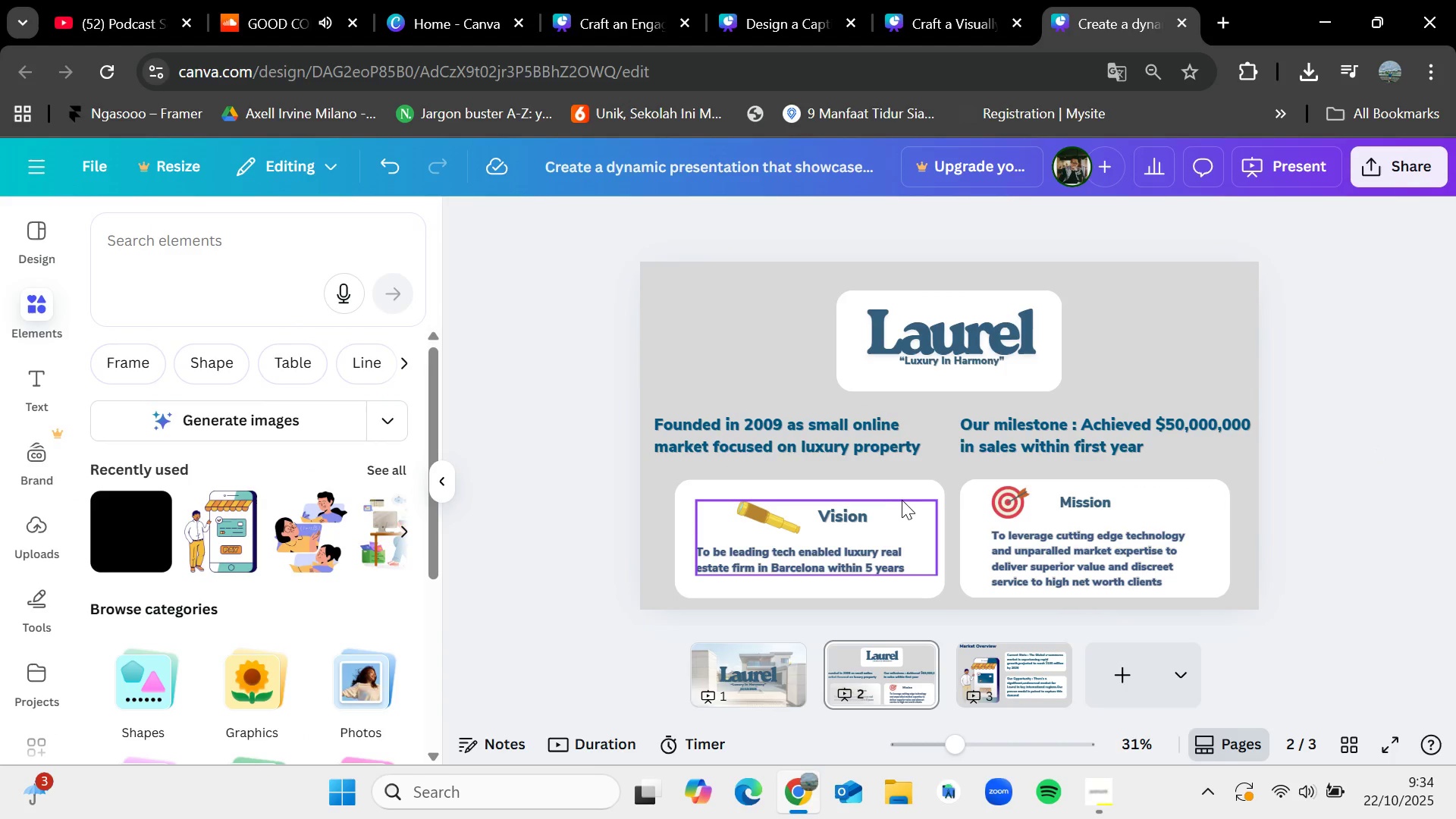 
key(Control+V)
 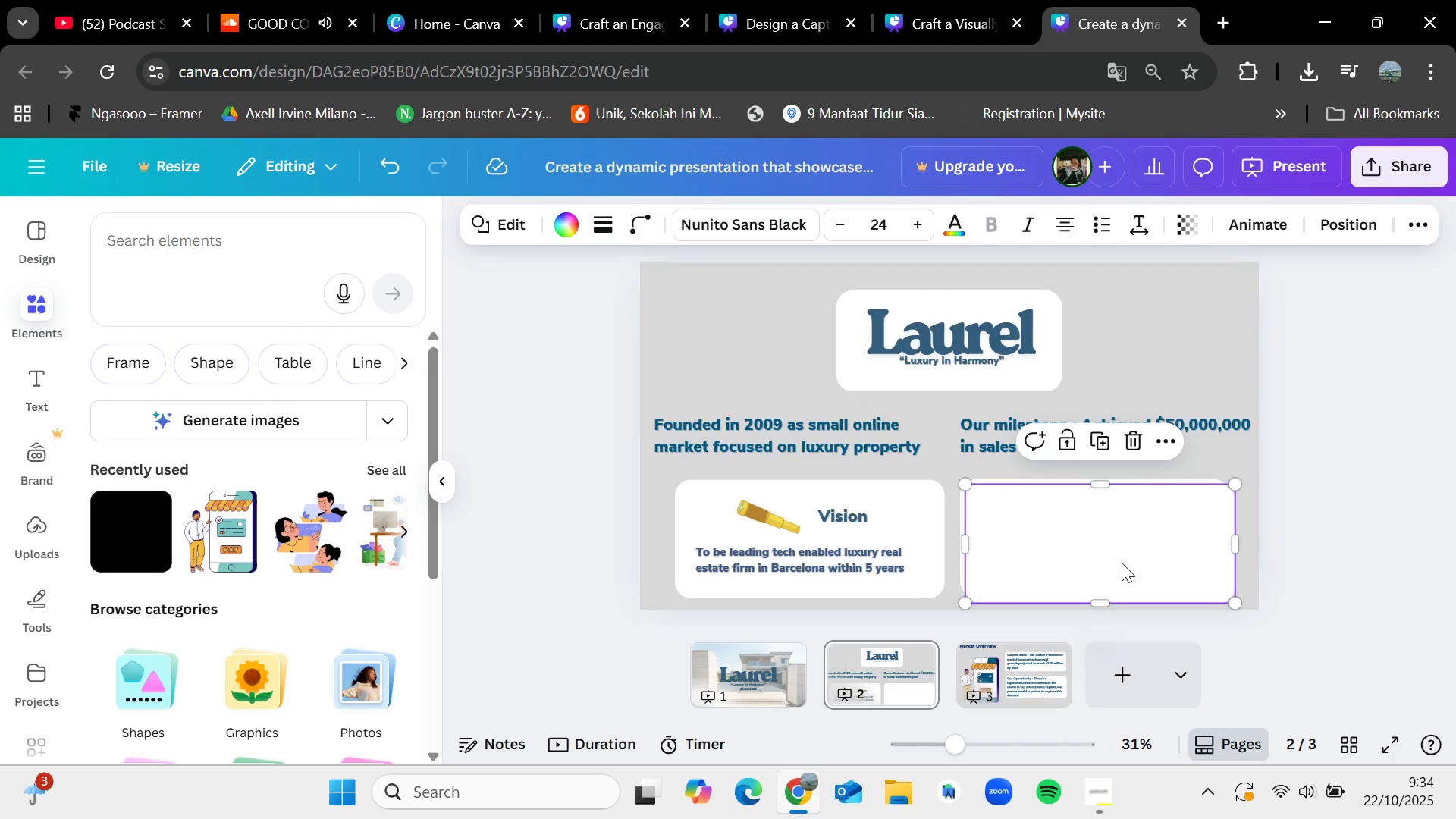 
left_click_drag(start_coordinate=[1122, 553], to_coordinate=[1115, 470])
 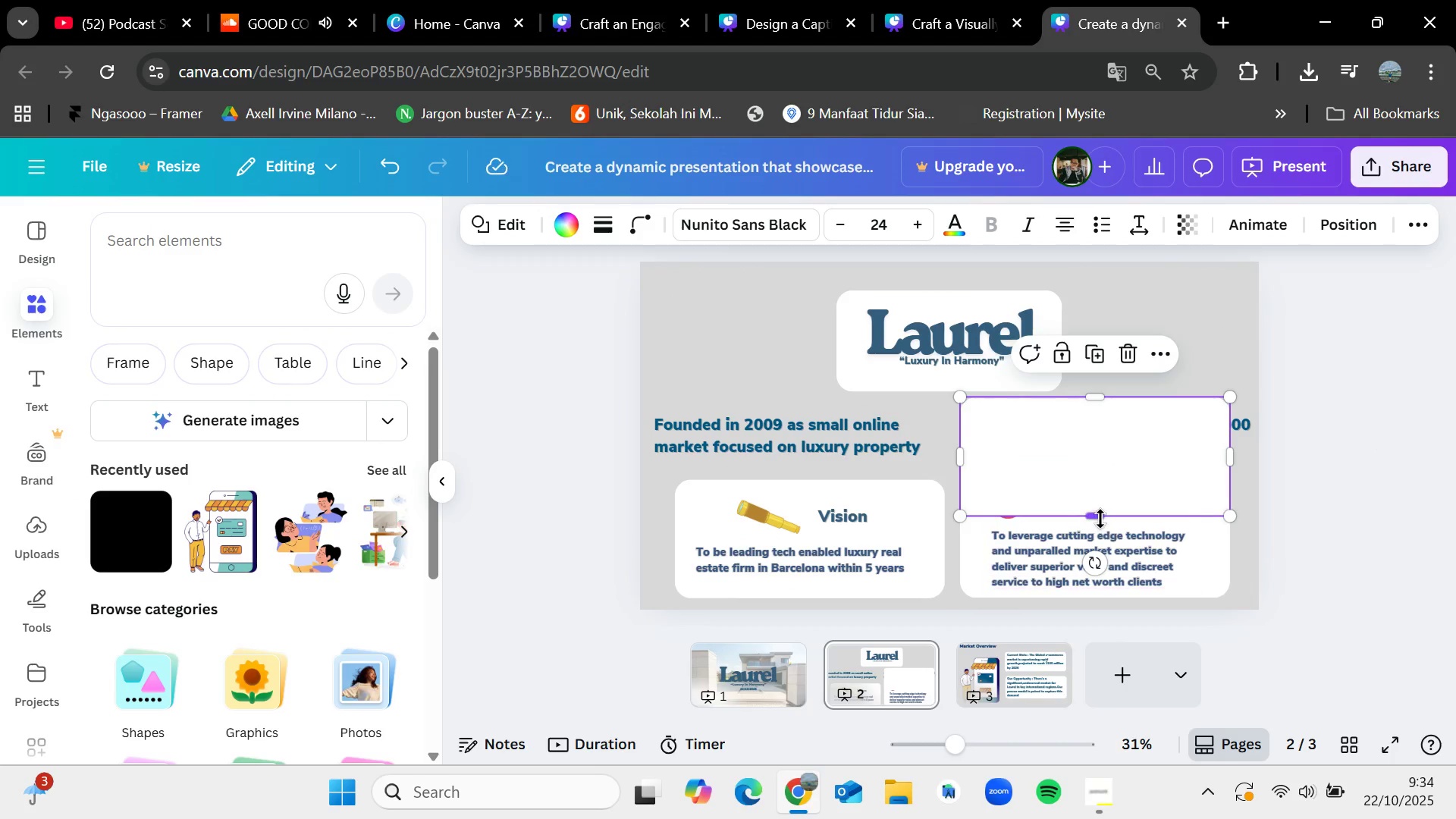 
left_click_drag(start_coordinate=[1100, 519], to_coordinate=[1111, 472])
 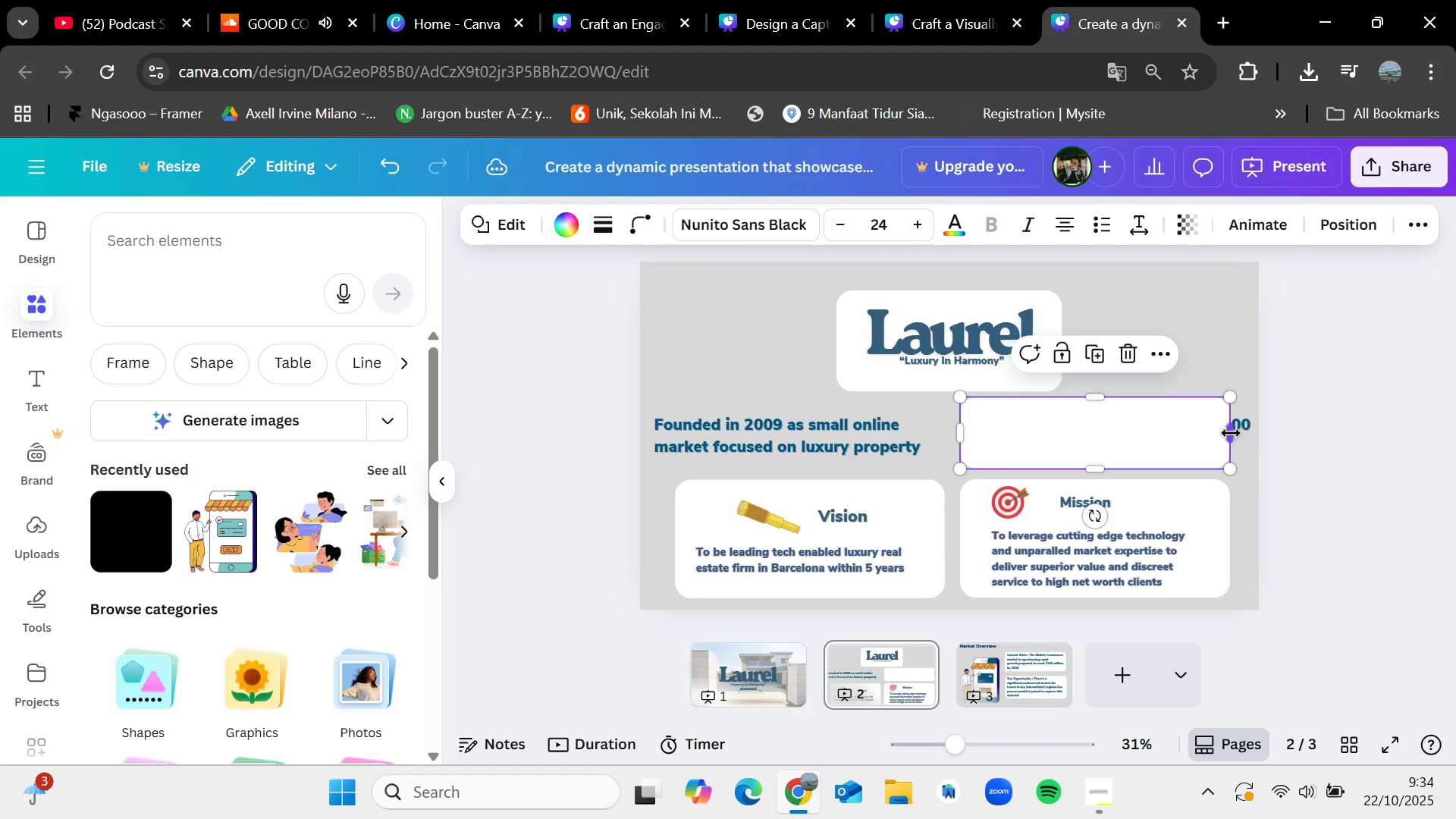 
left_click_drag(start_coordinate=[1231, 433], to_coordinate=[1254, 427])
 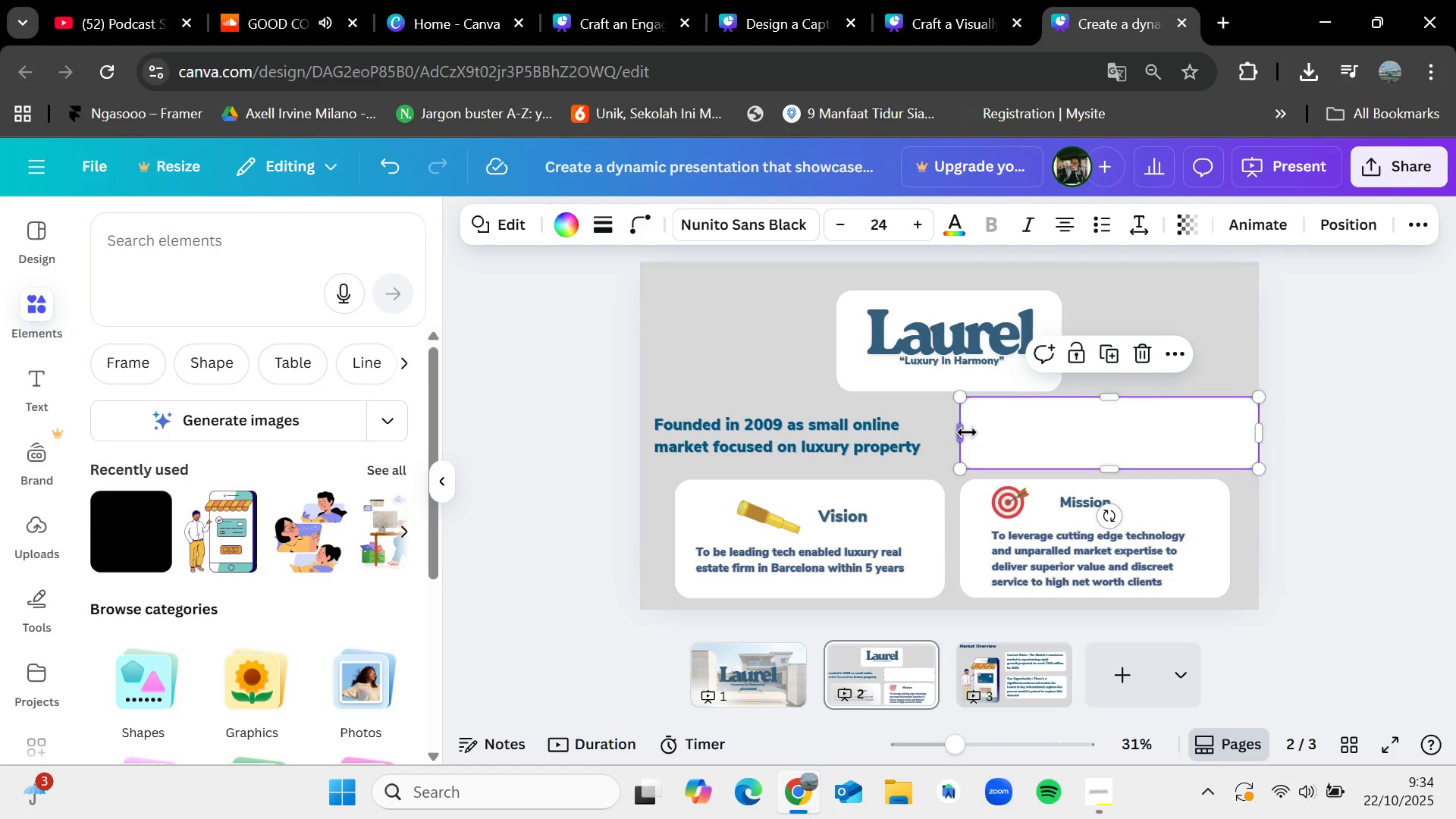 
left_click_drag(start_coordinate=[967, 432], to_coordinate=[953, 431])
 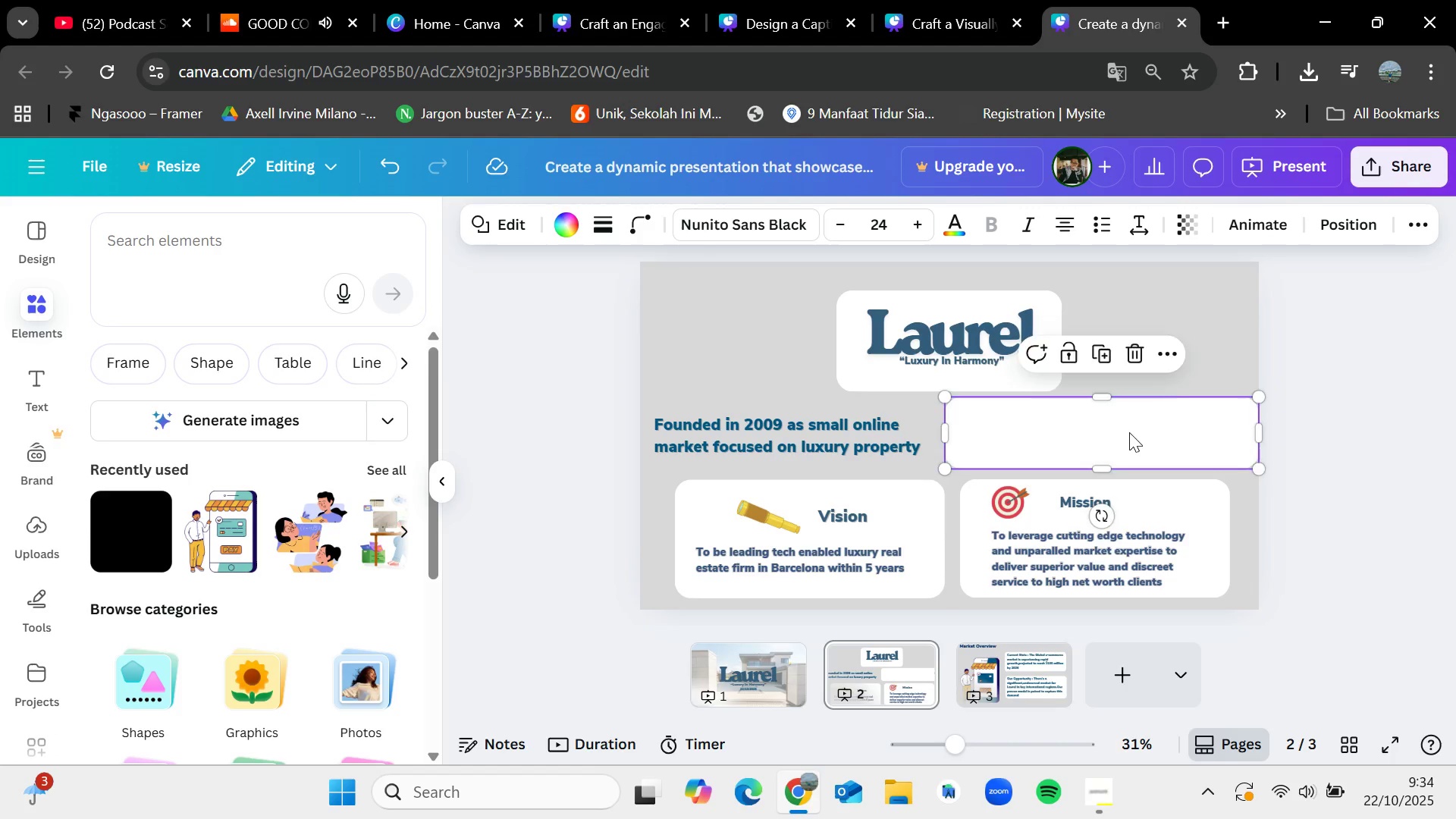 
left_click_drag(start_coordinate=[1133, 433], to_coordinate=[1130, 429])
 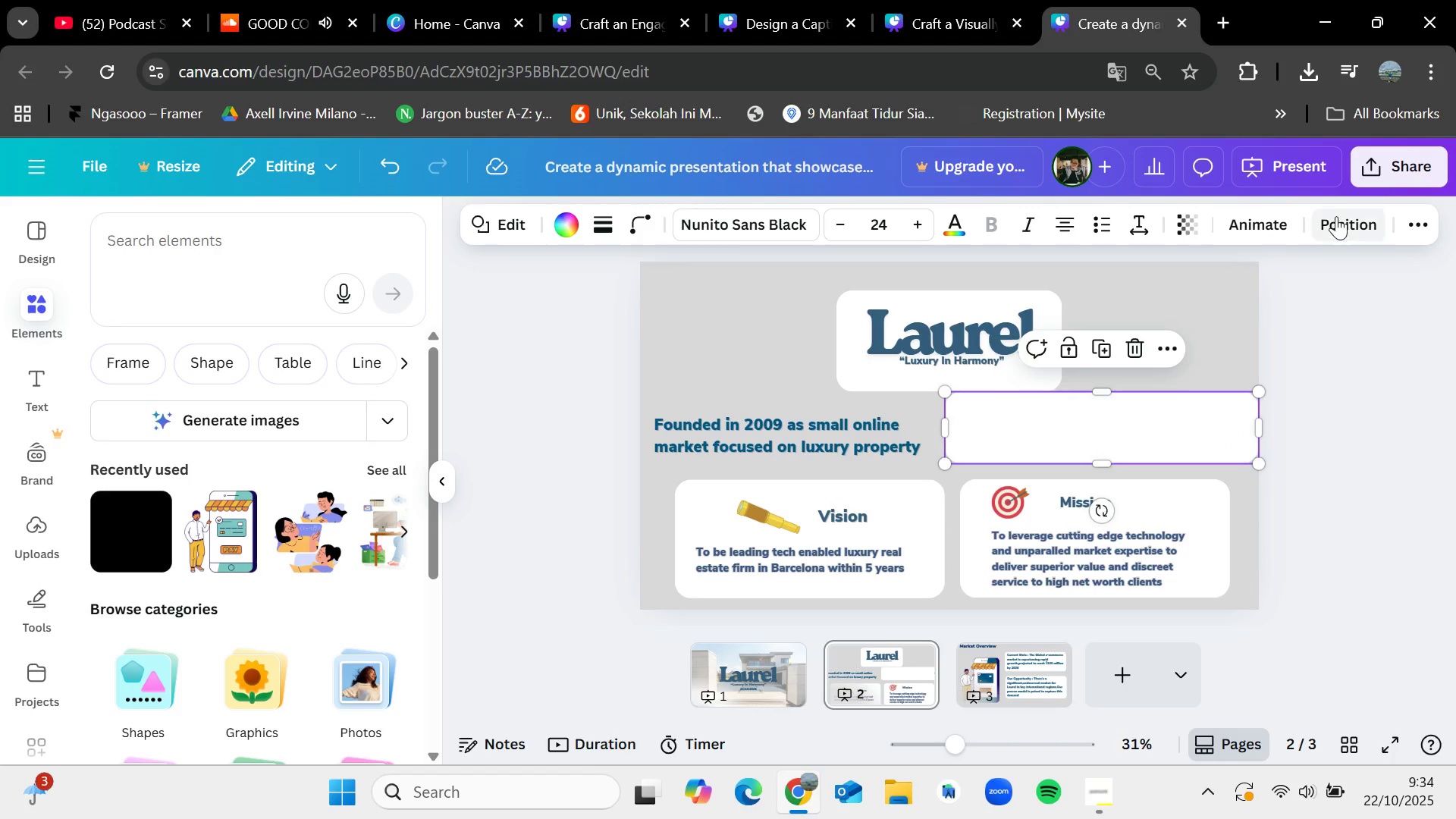 
left_click([1336, 215])
 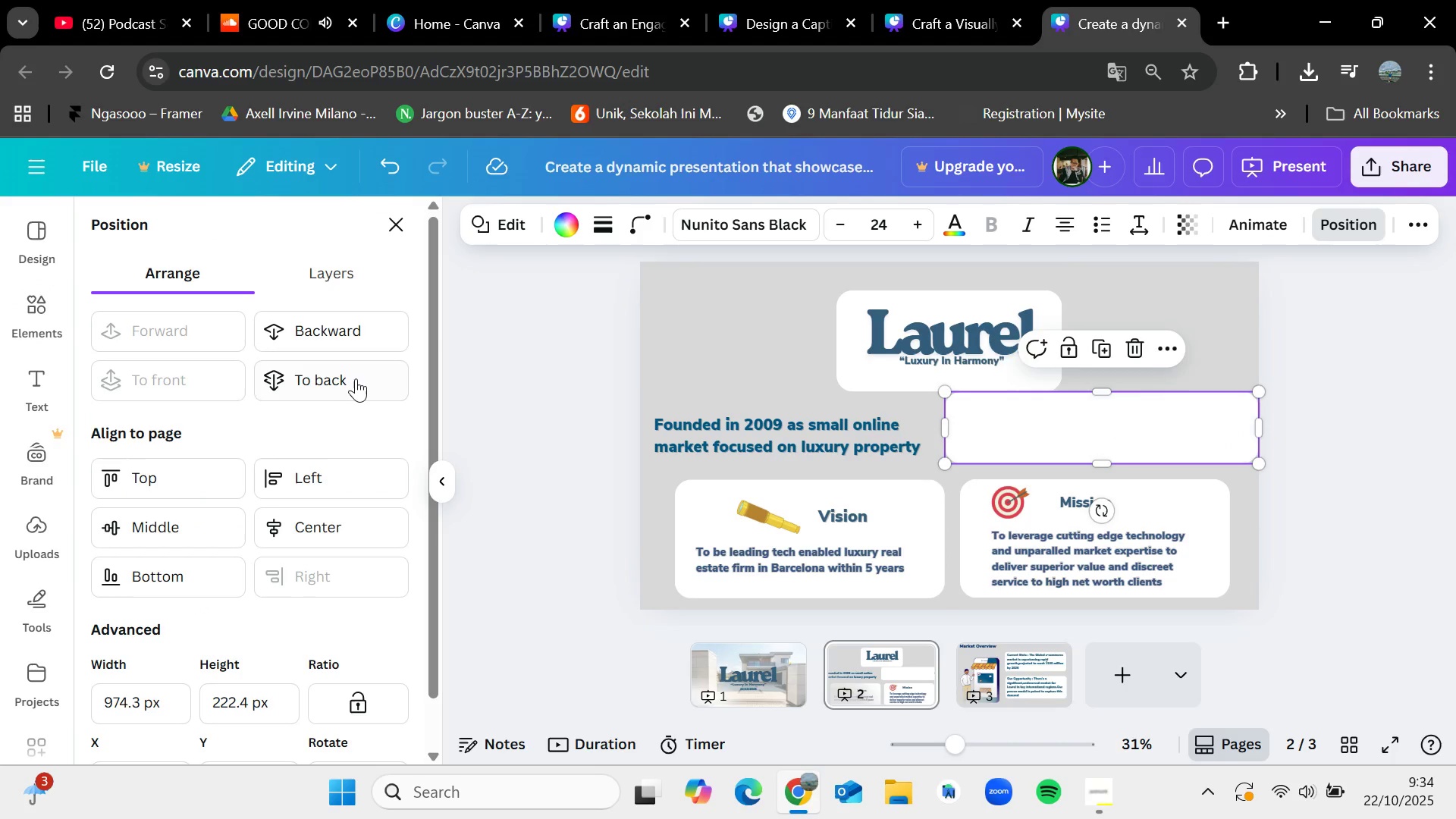 
left_click([347, 378])
 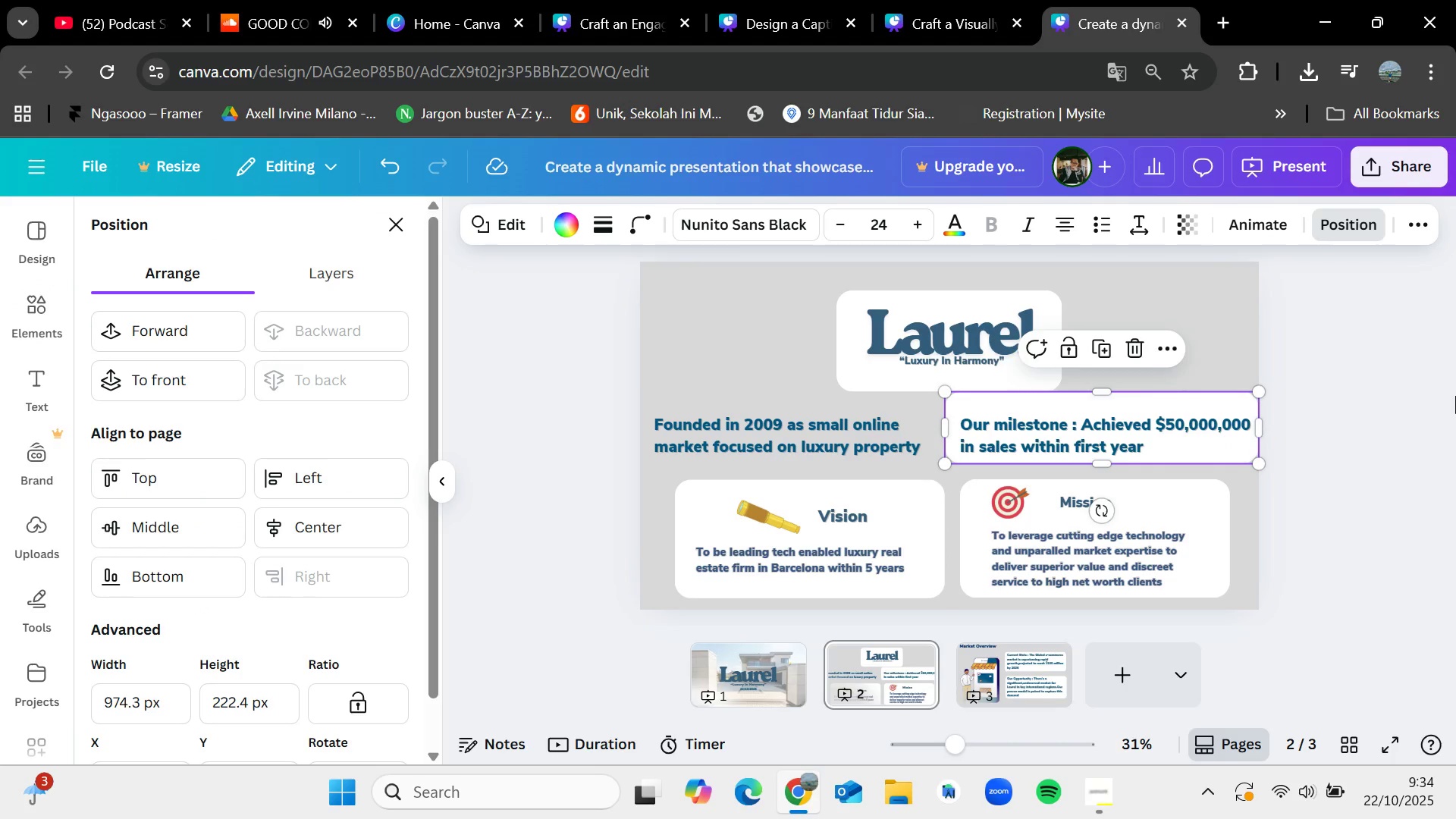 
left_click([1455, 380])
 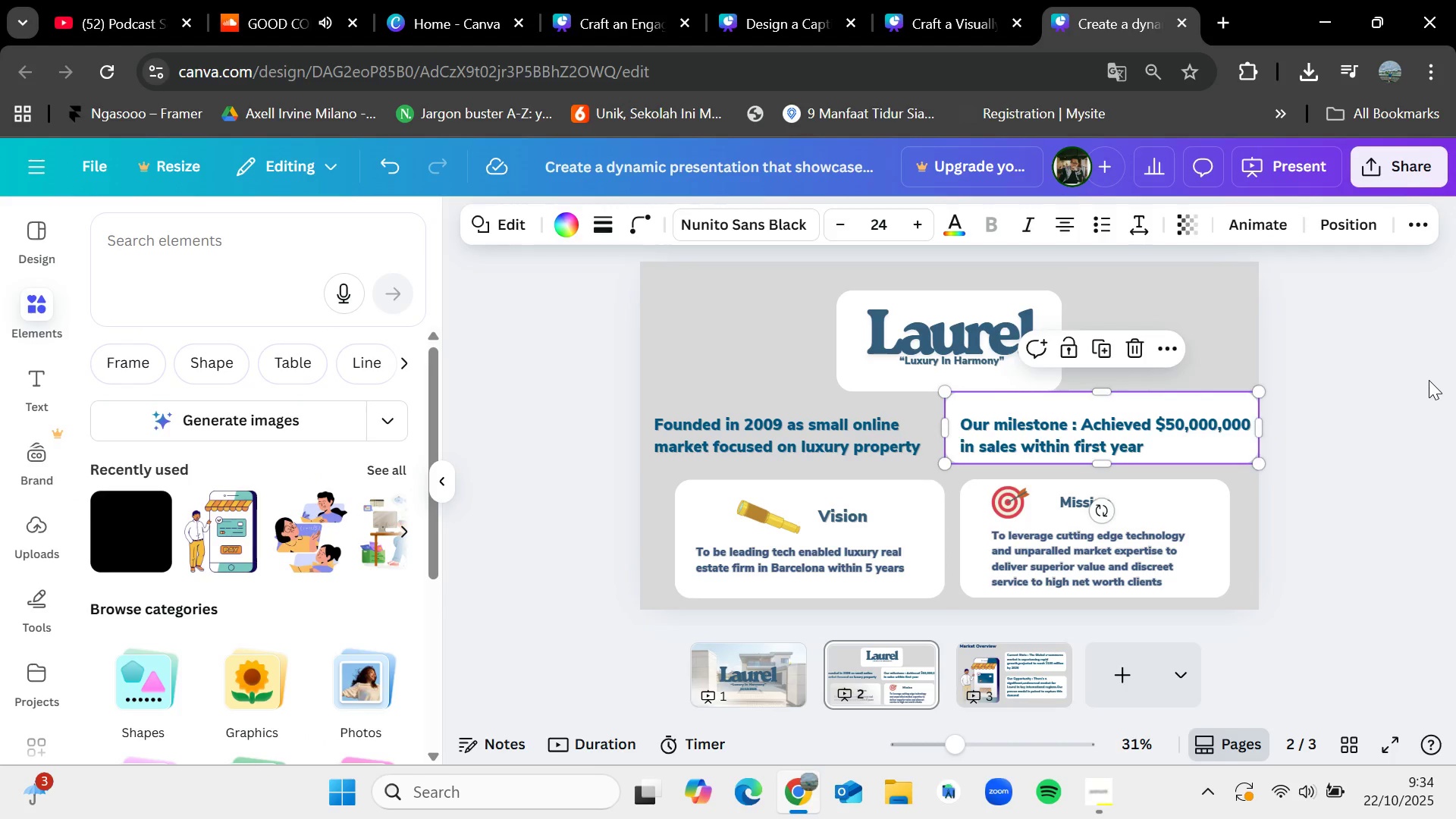 
left_click([1429, 380])
 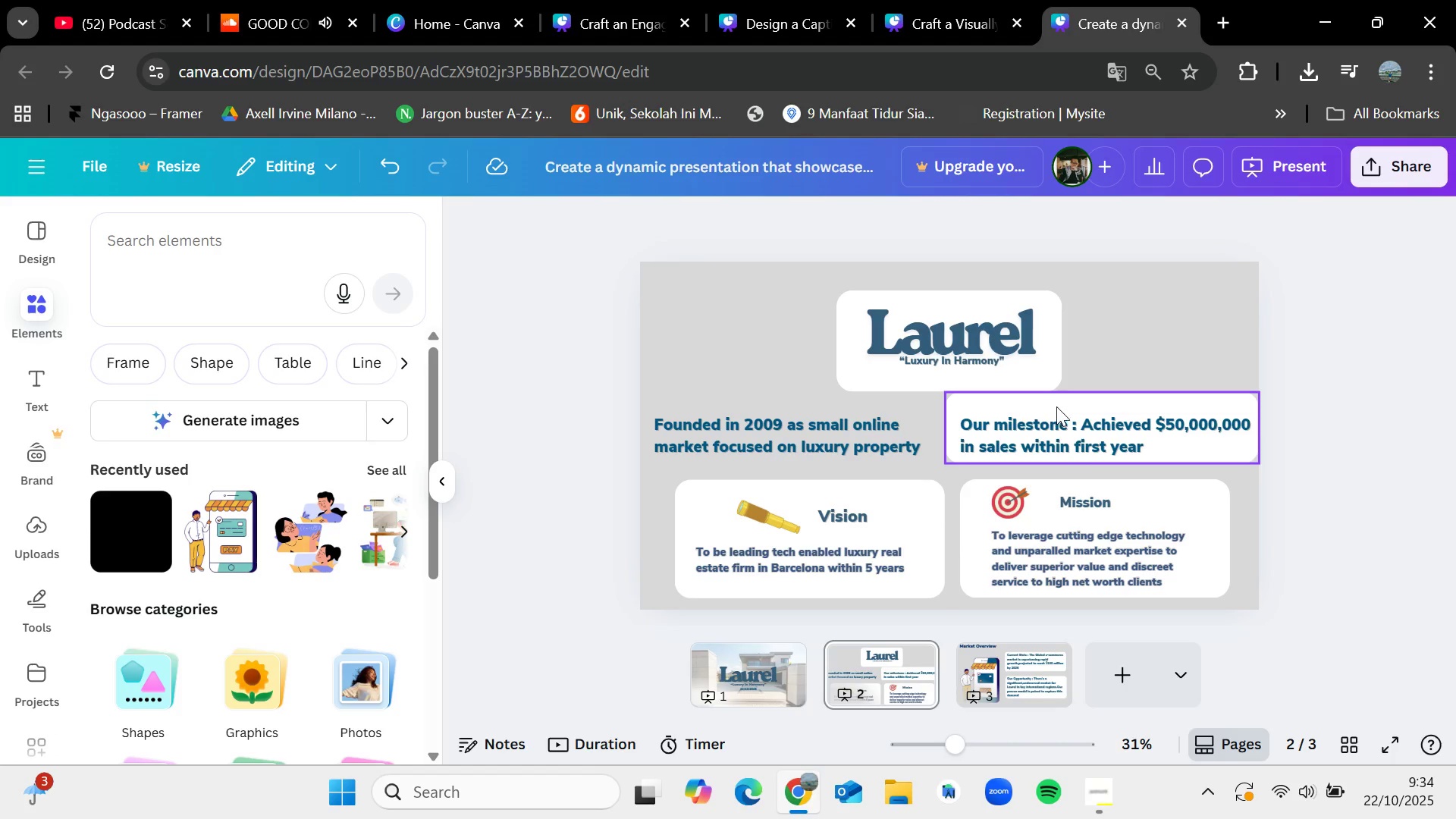 
left_click([1063, 401])
 